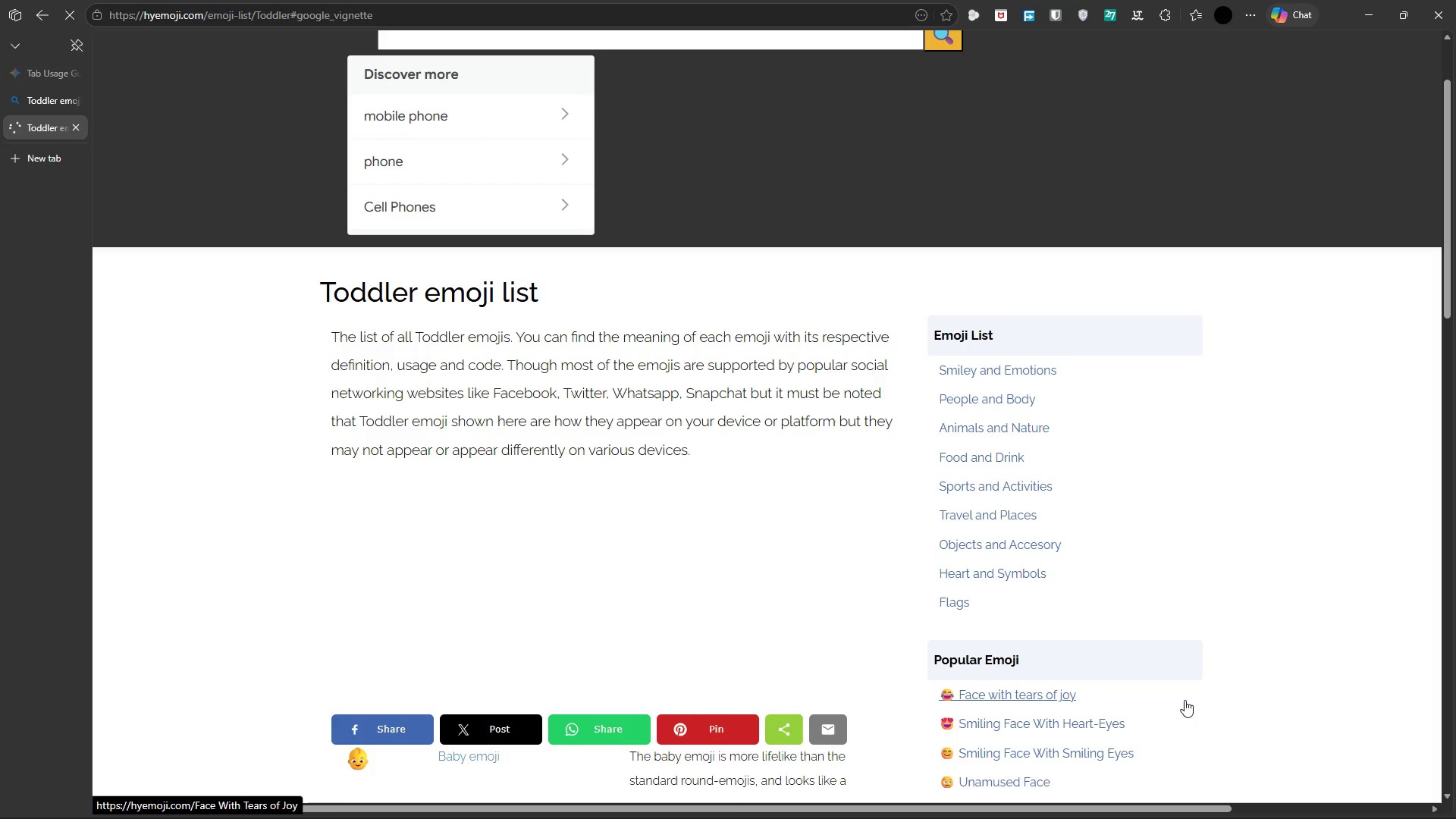 
wait(11.8)
 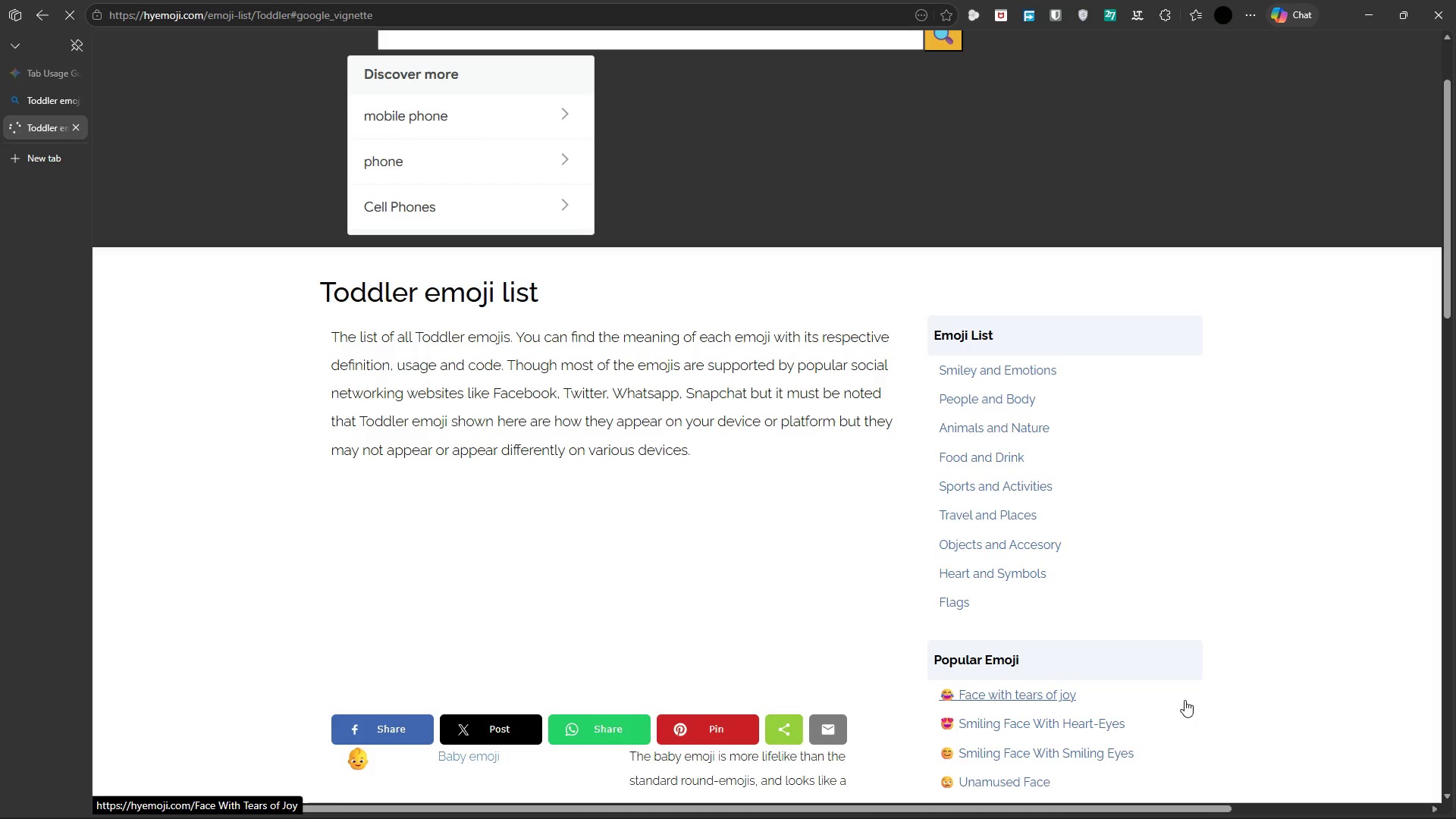 
scroll: coordinate [822, 538], scroll_direction: down, amount: 7.0
 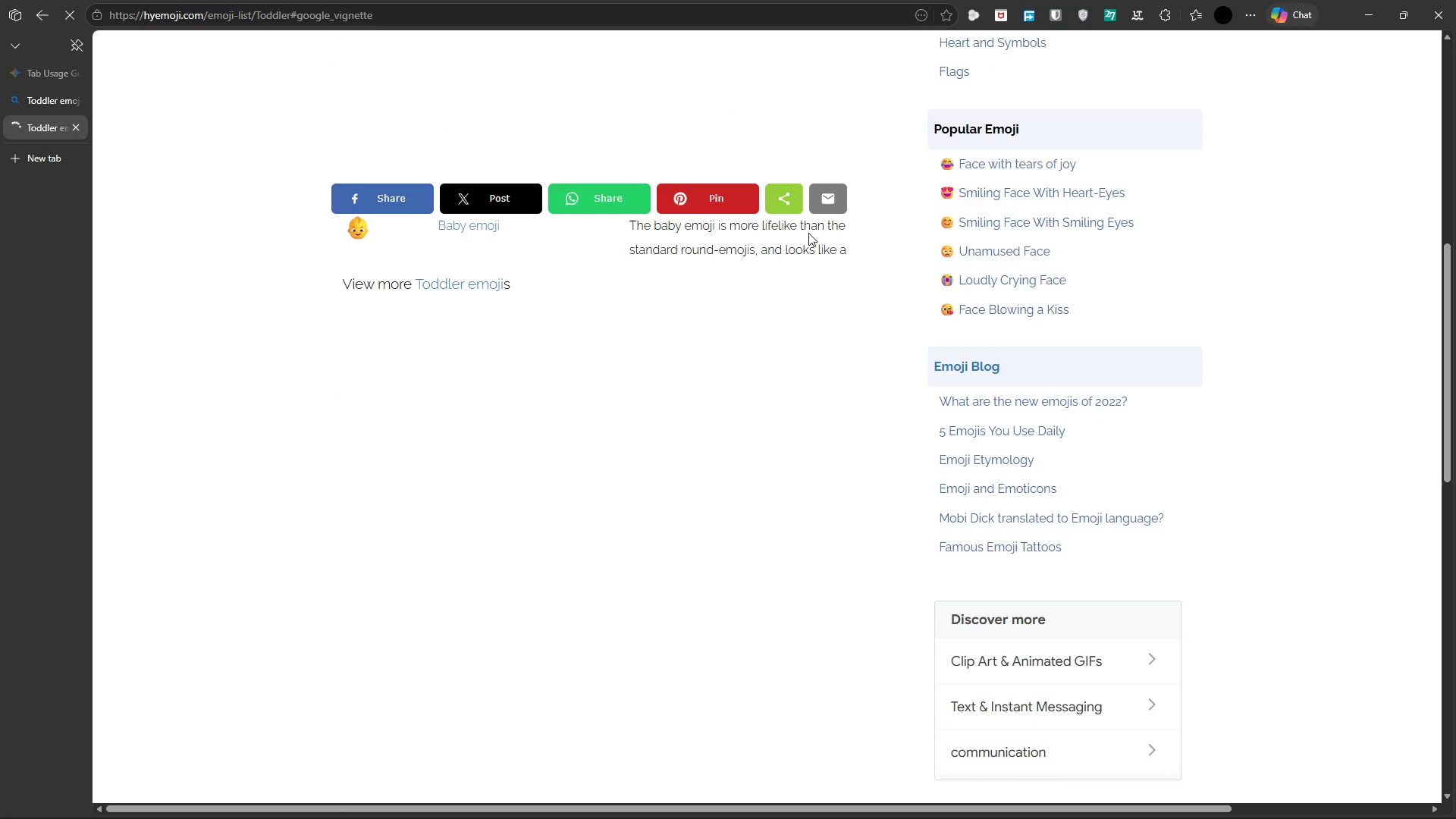 
wait(11.44)
 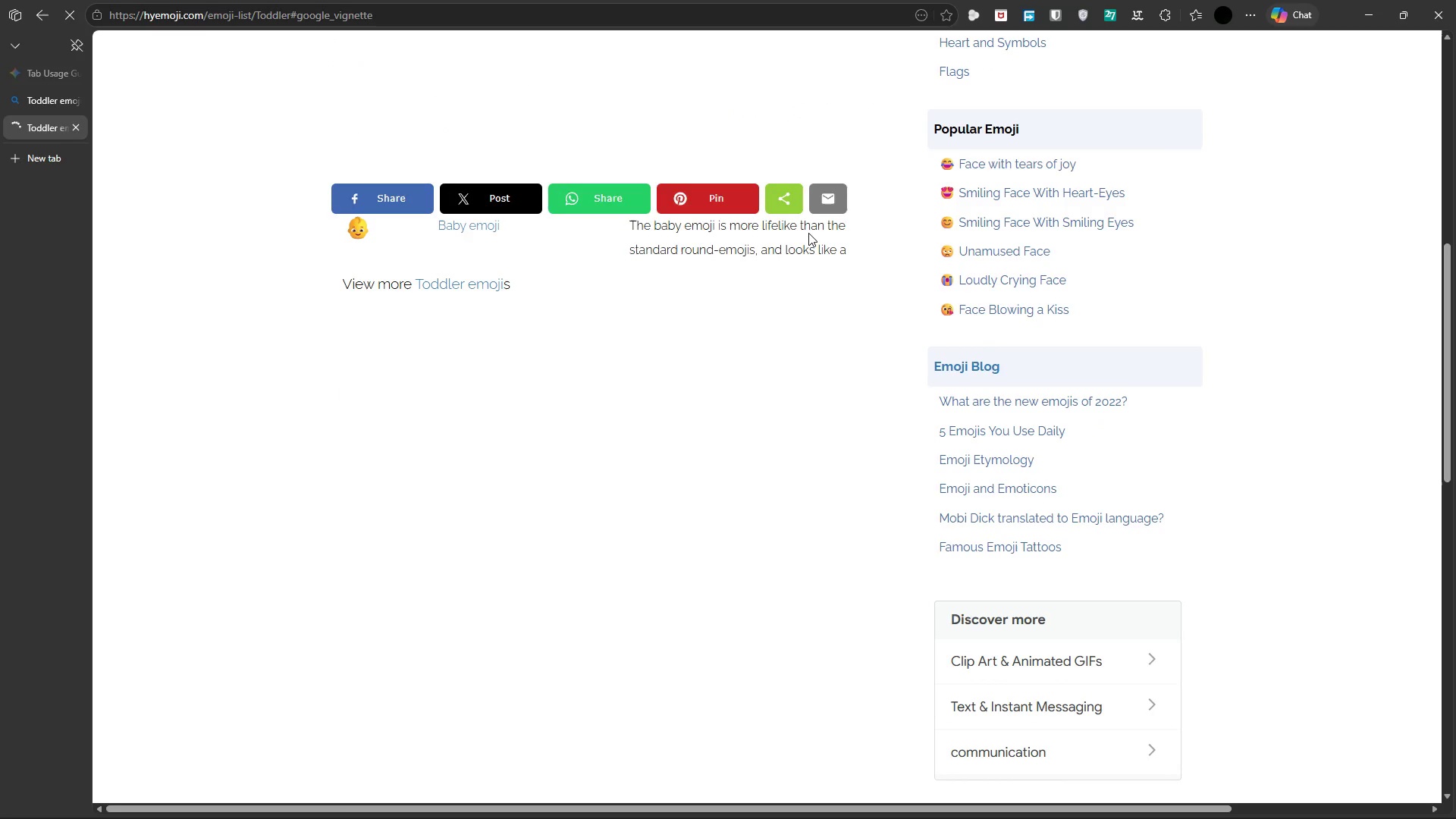 
scroll: coordinate [848, 196], scroll_direction: up, amount: 9.0
 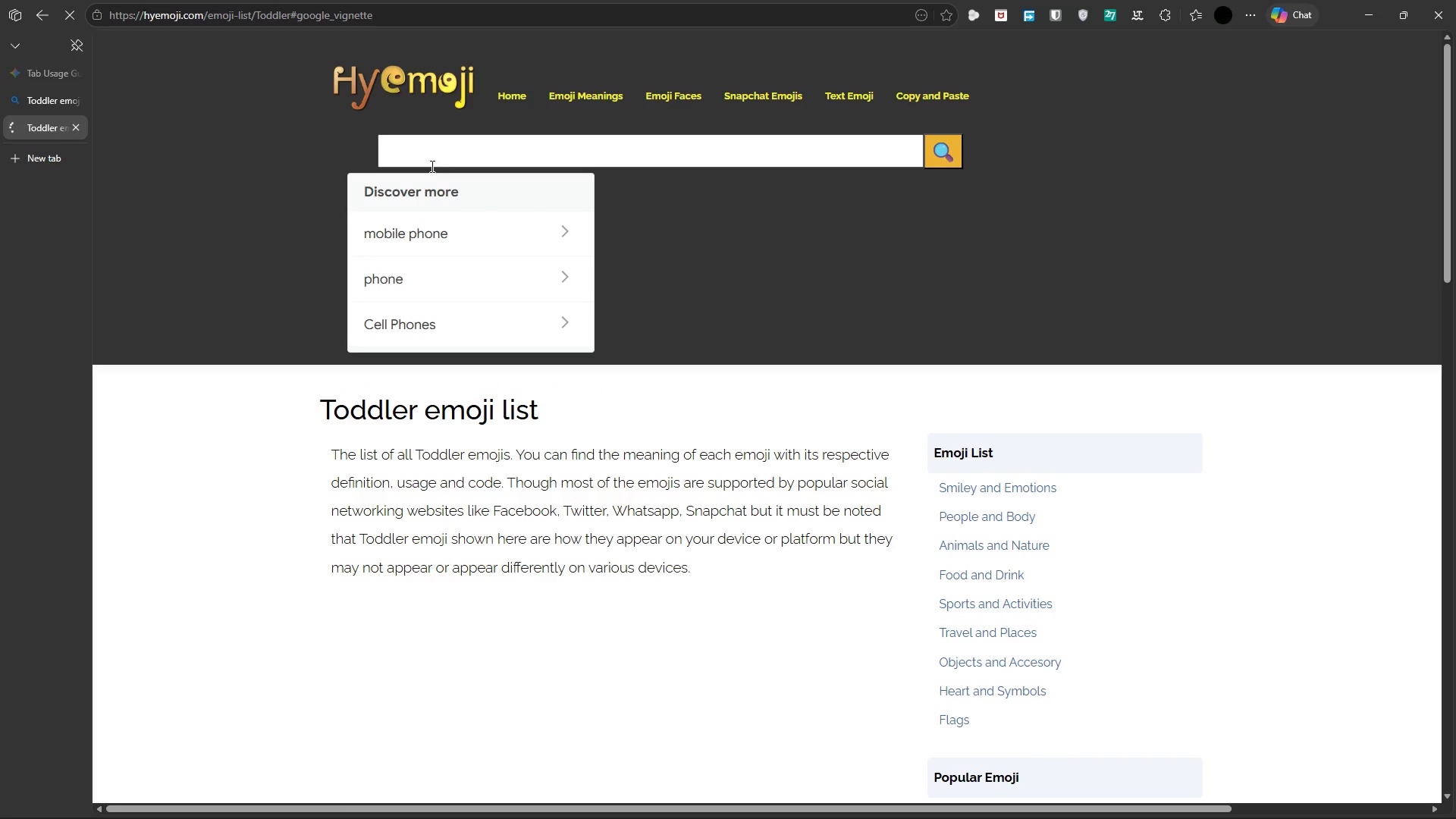 
mouse_move([35, 96])
 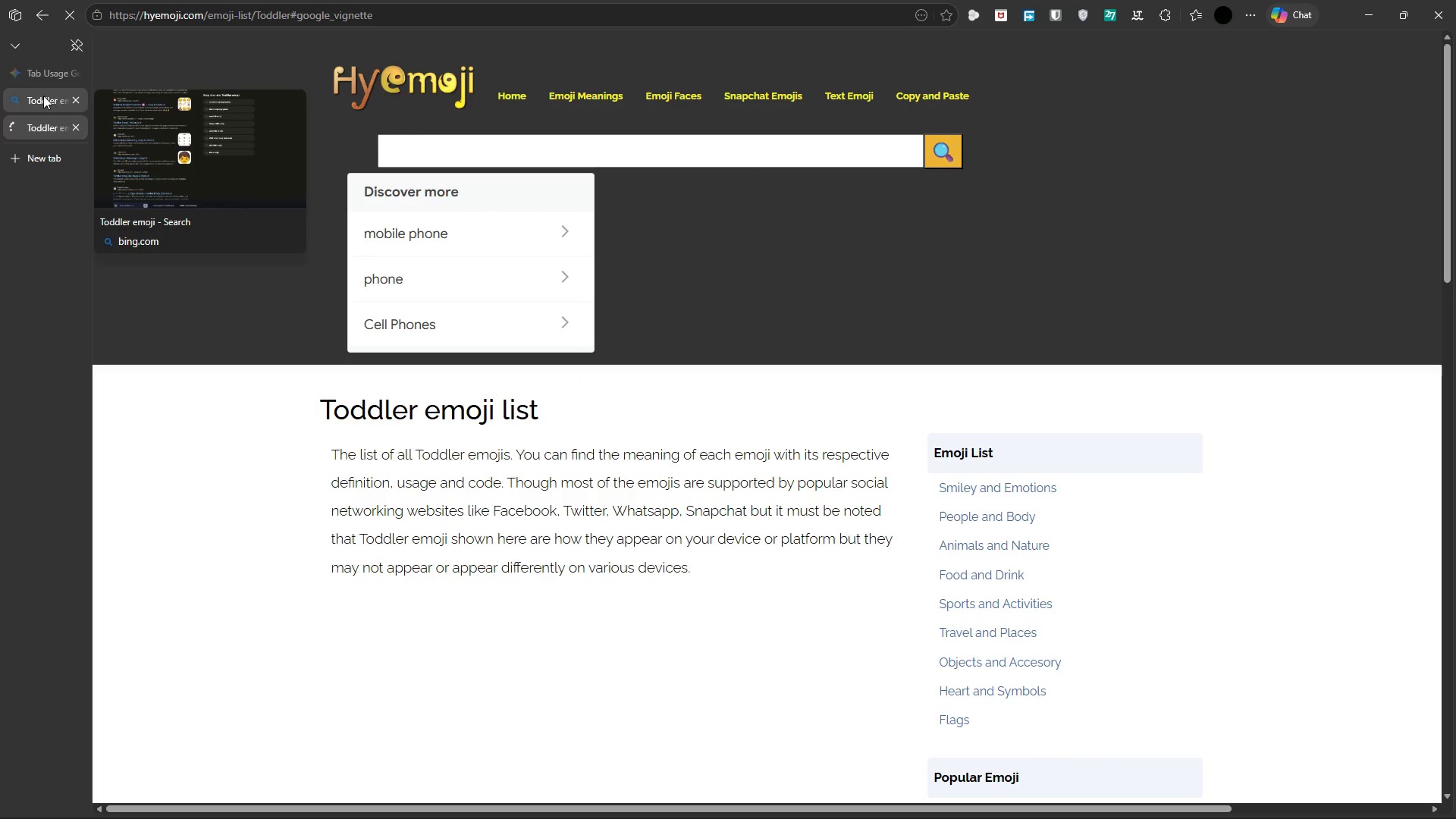 
left_click([43, 96])
 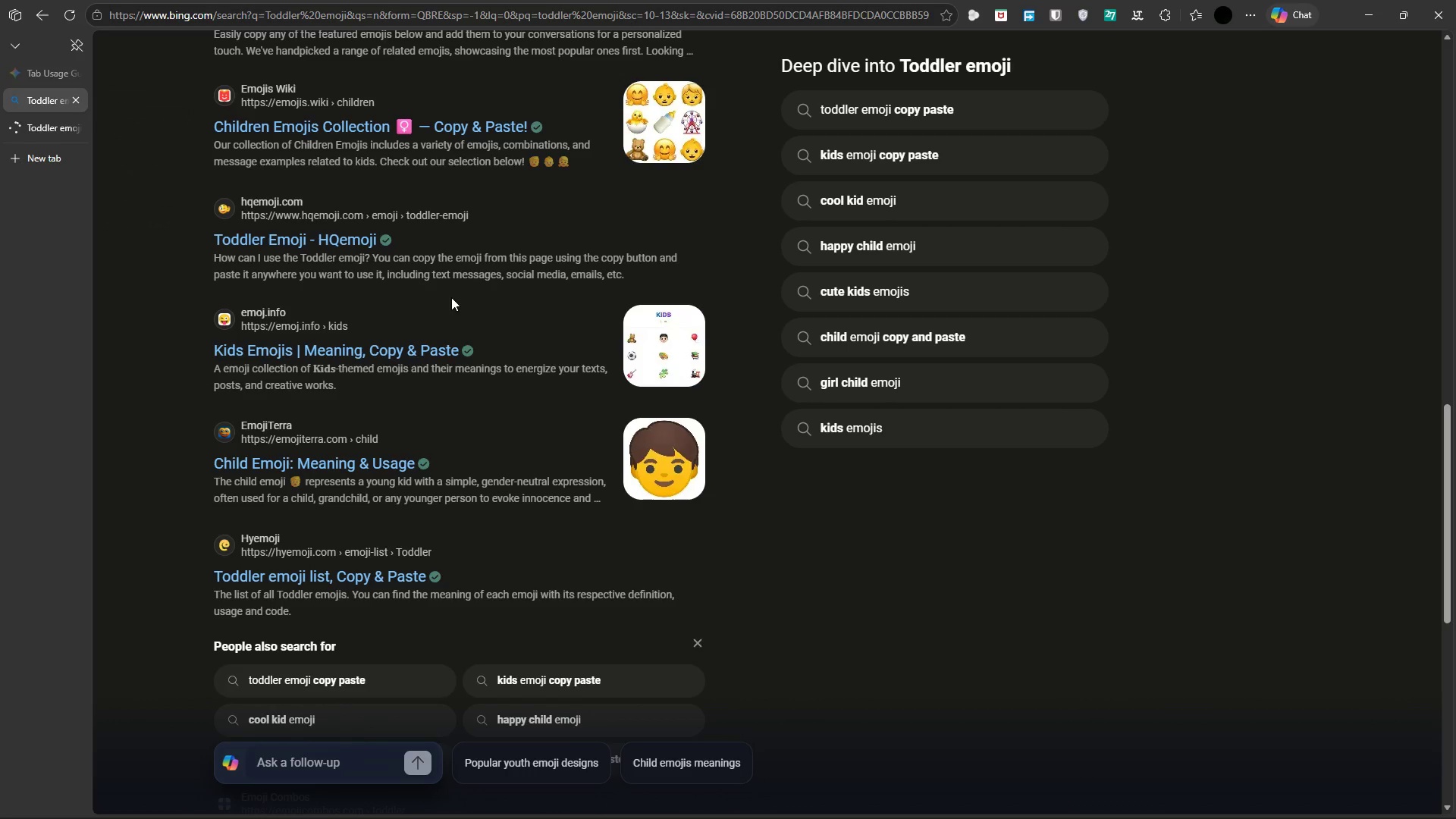 
scroll: coordinate [428, 290], scroll_direction: up, amount: 19.0
 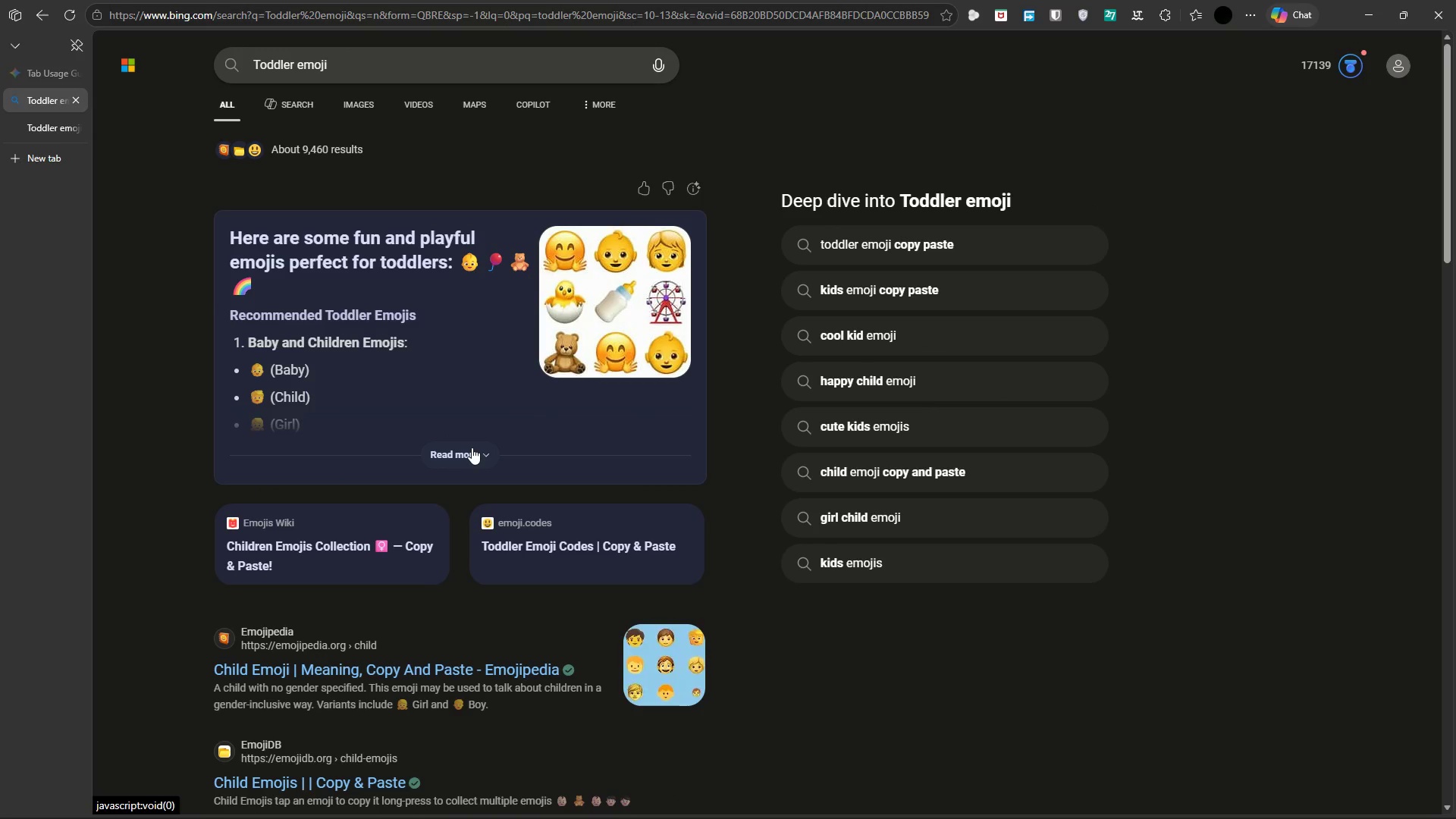 
left_click([472, 447])
 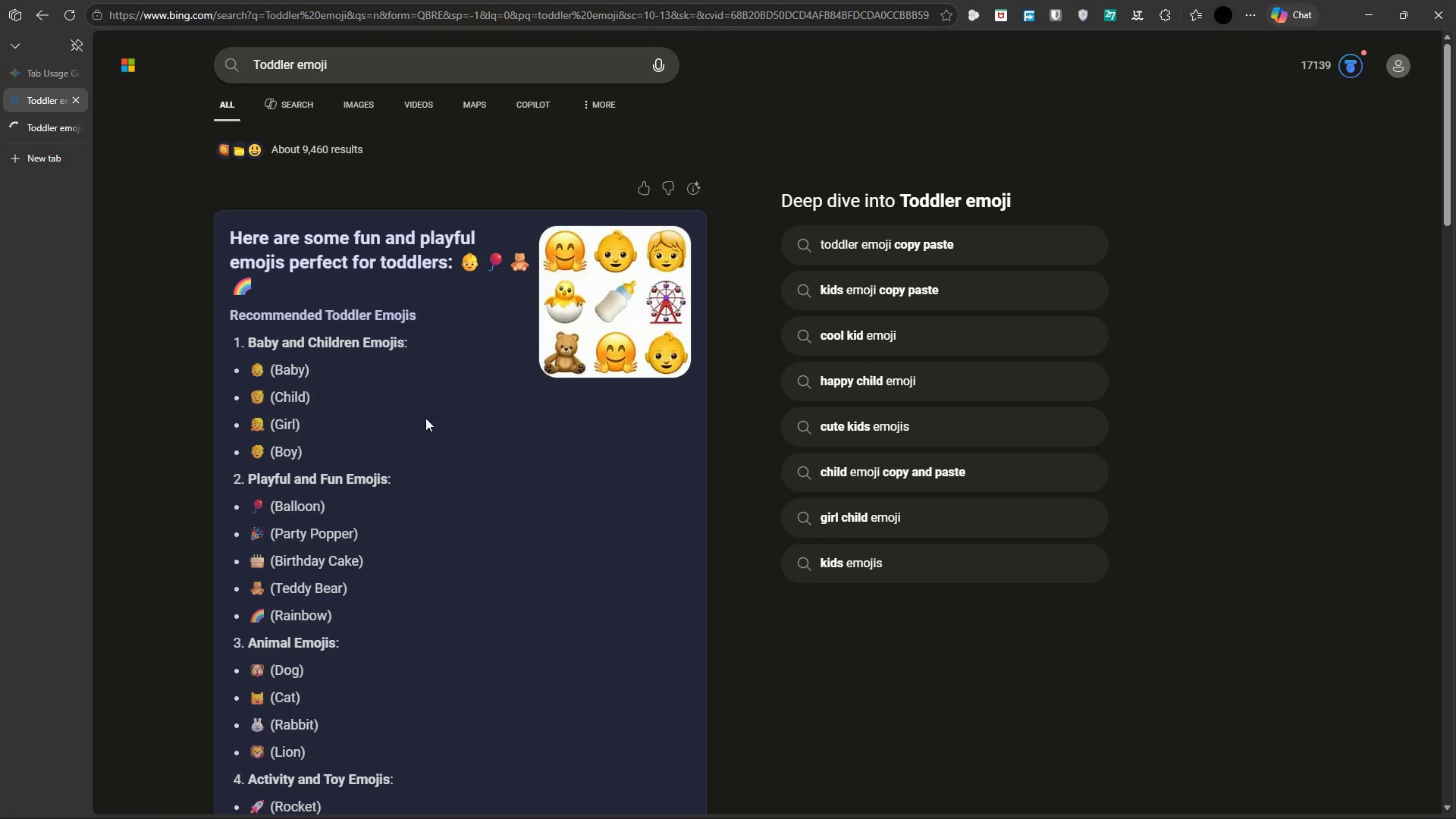 
scroll: coordinate [423, 400], scroll_direction: down, amount: 7.0
 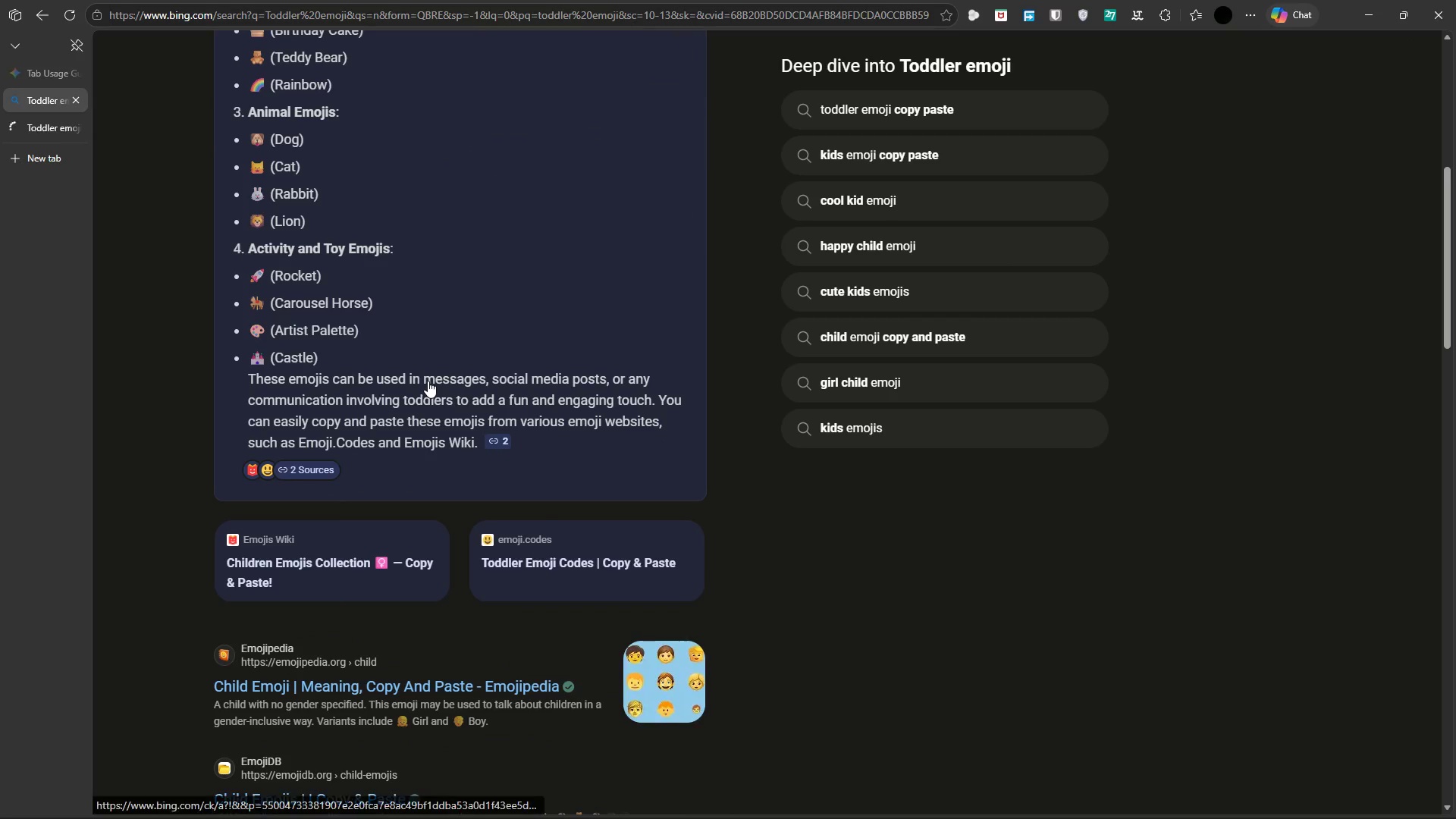 
scroll: coordinate [428, 378], scroll_direction: up, amount: 7.0
 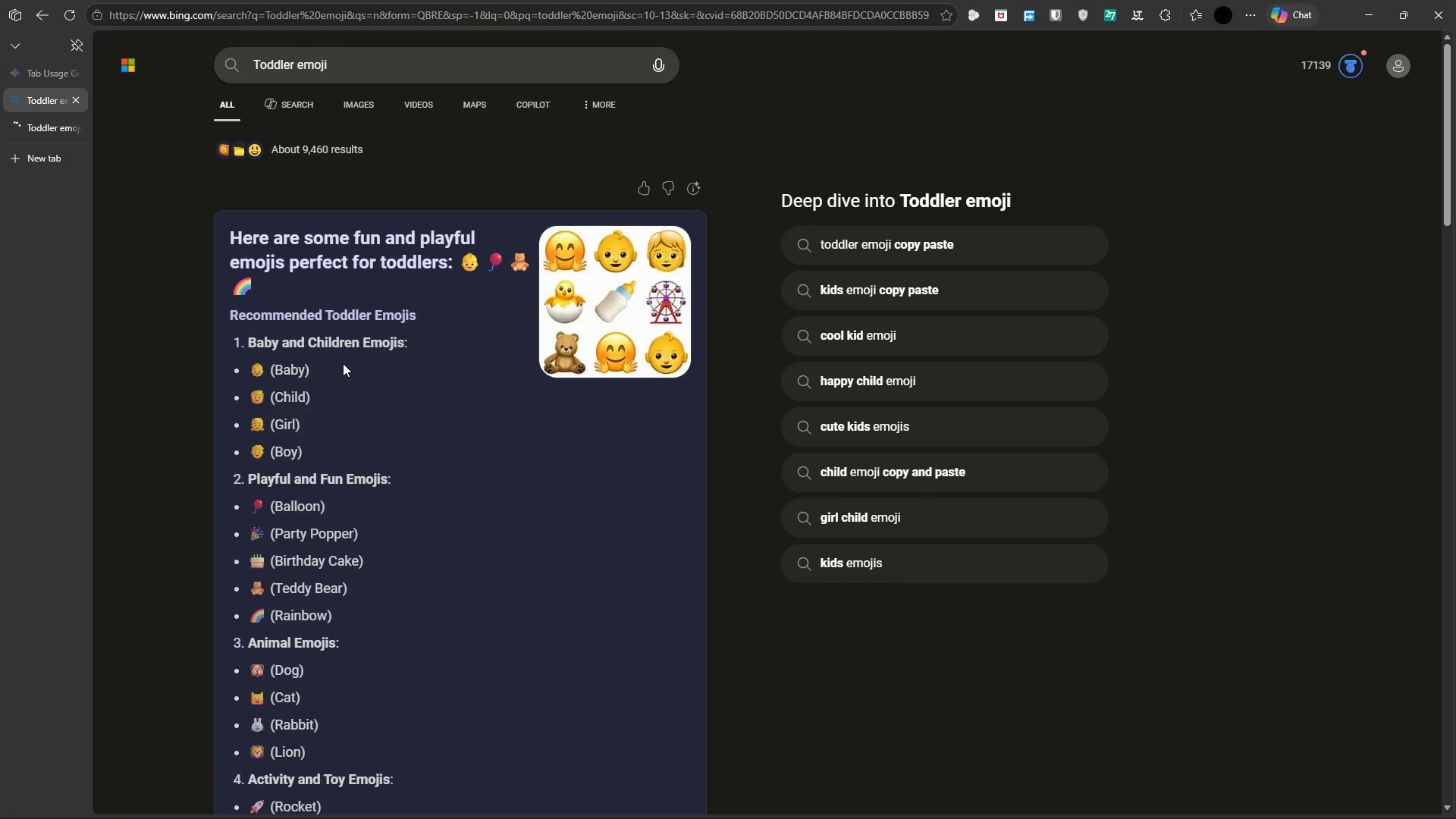 
wait(5.48)
 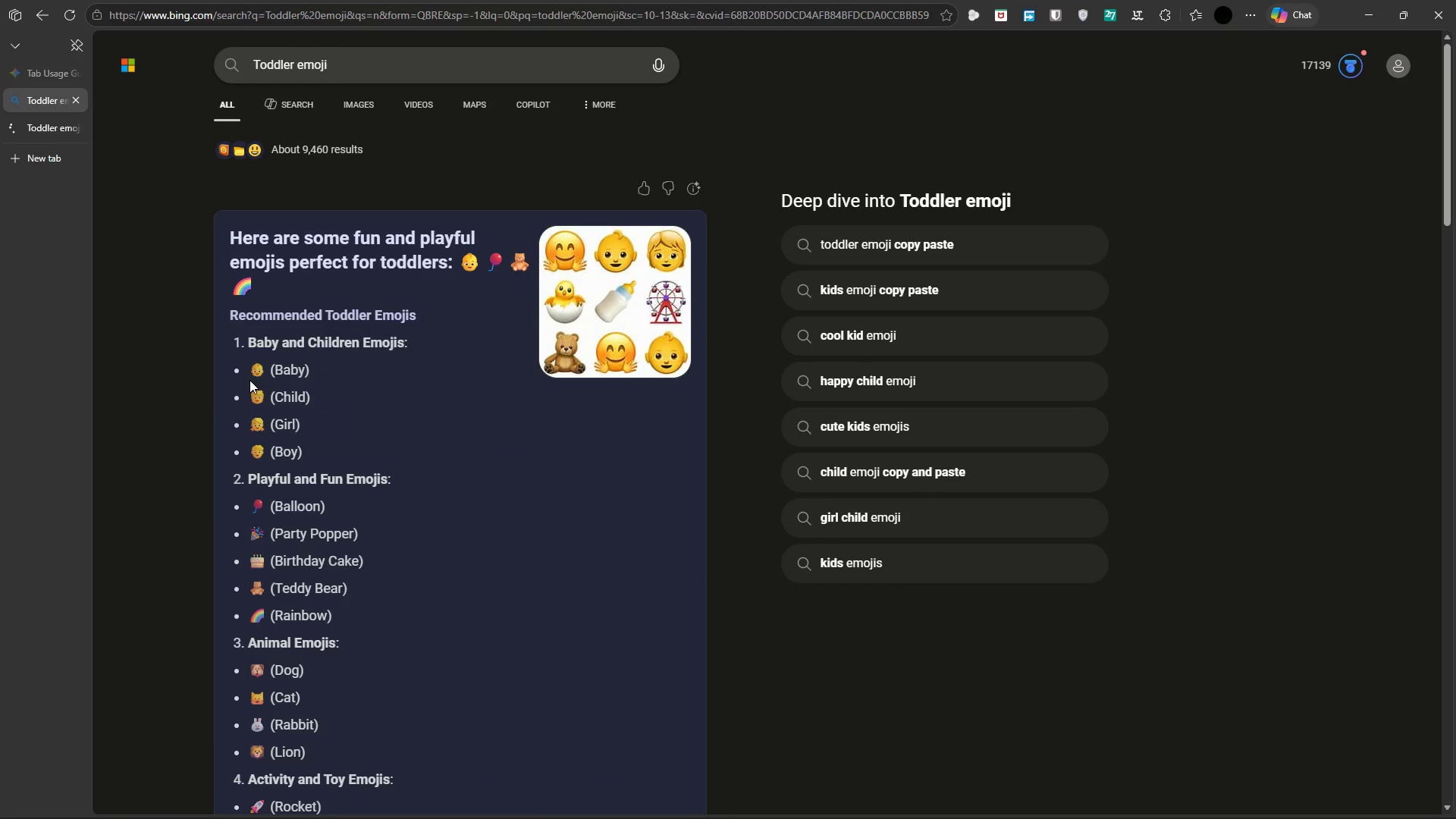 
scroll: coordinate [340, 414], scroll_direction: down, amount: 20.0
 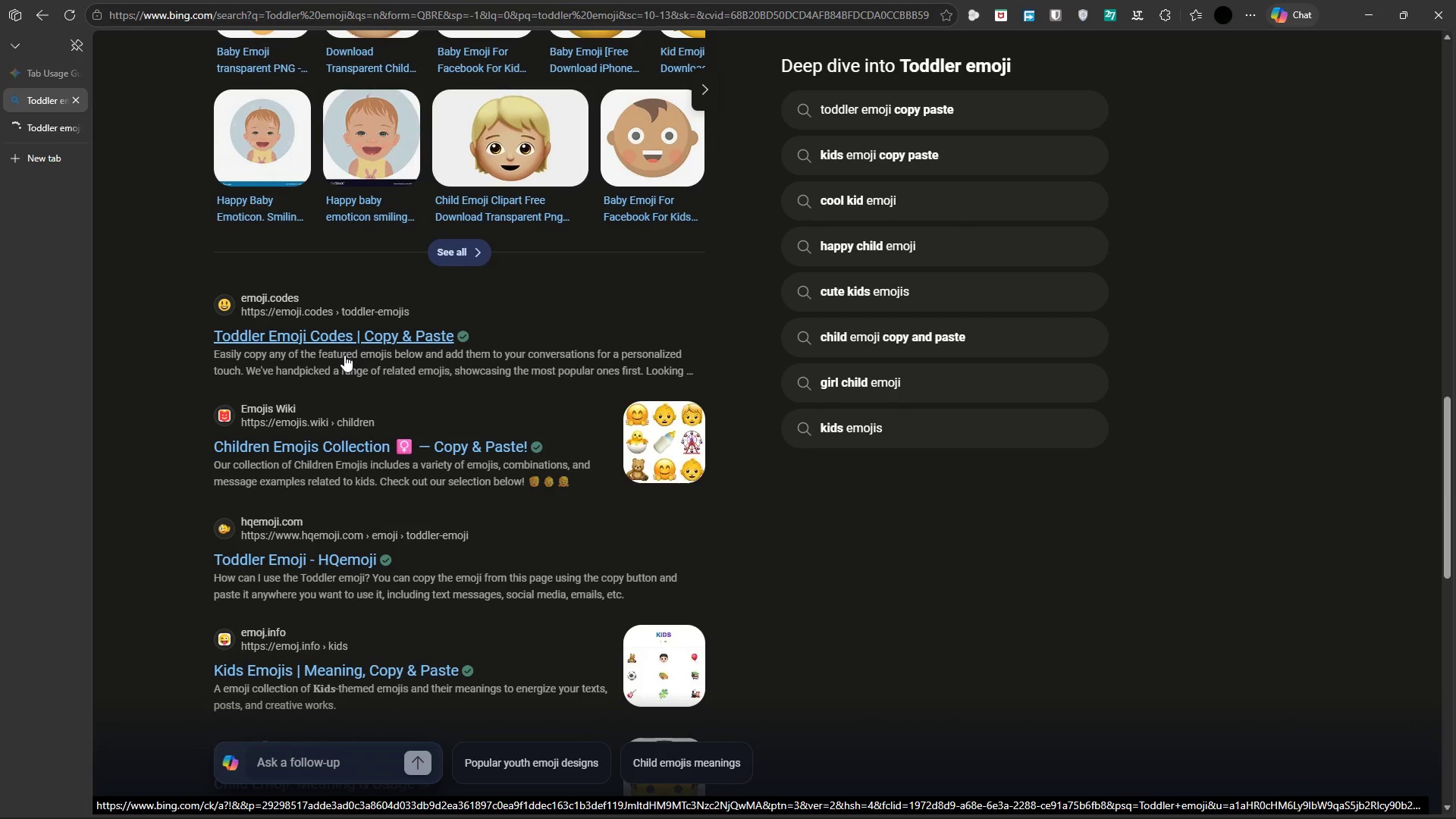 
left_click([345, 340])
 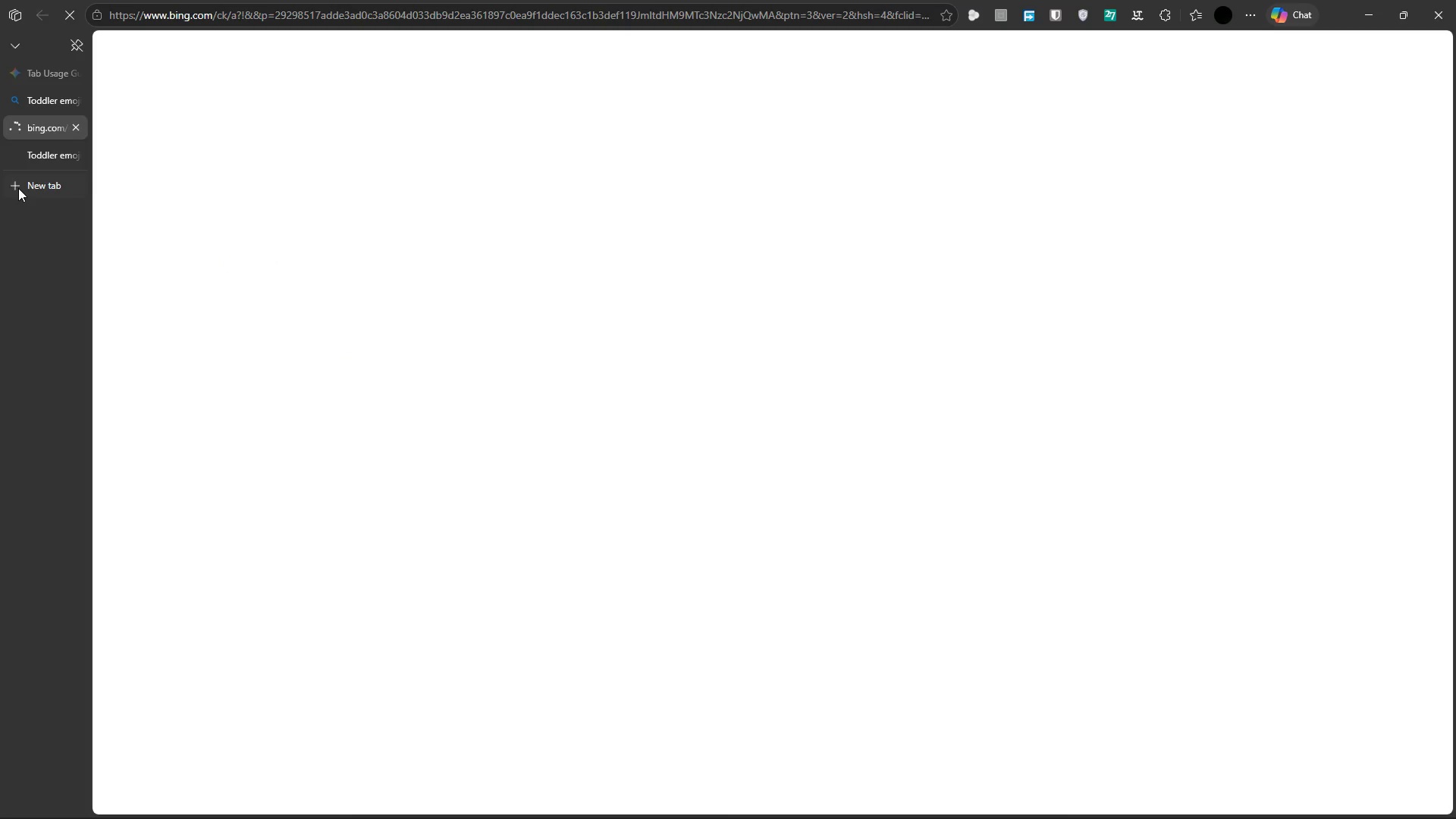 
mouse_move([46, 174])
 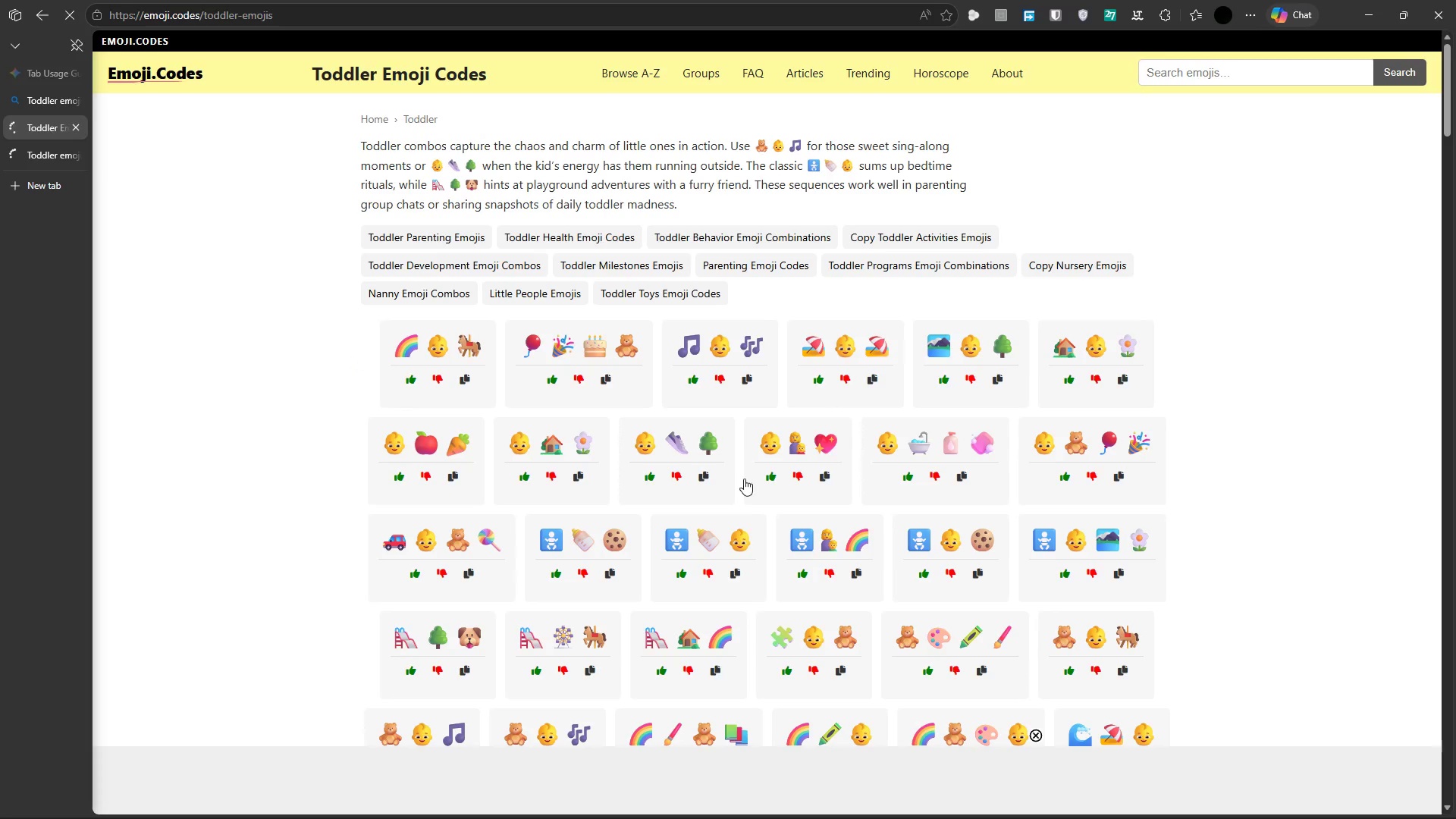 
scroll: coordinate [613, 297], scroll_direction: down, amount: 7.0
 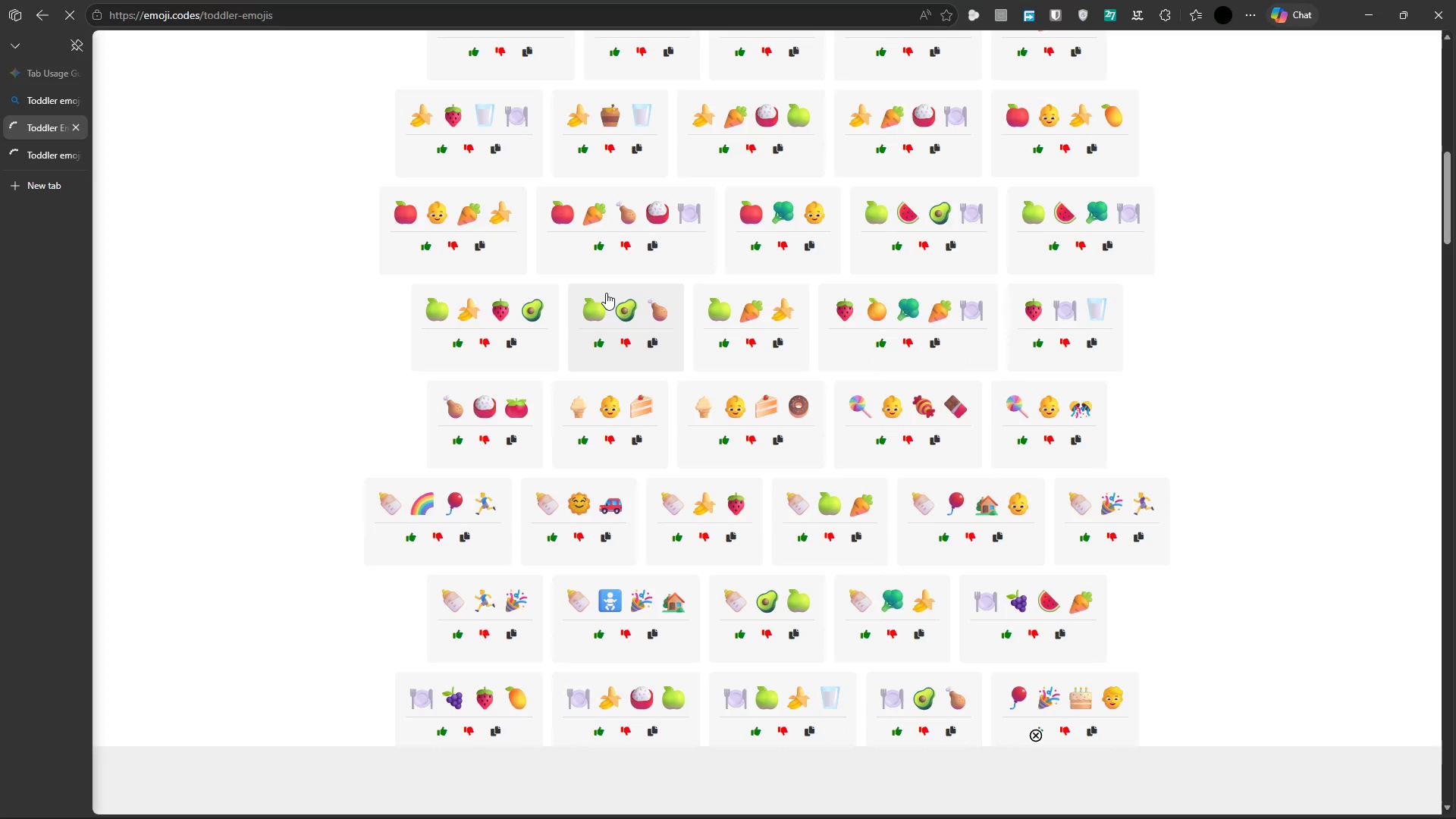 
scroll: coordinate [611, 141], scroll_direction: up, amount: 5.0
 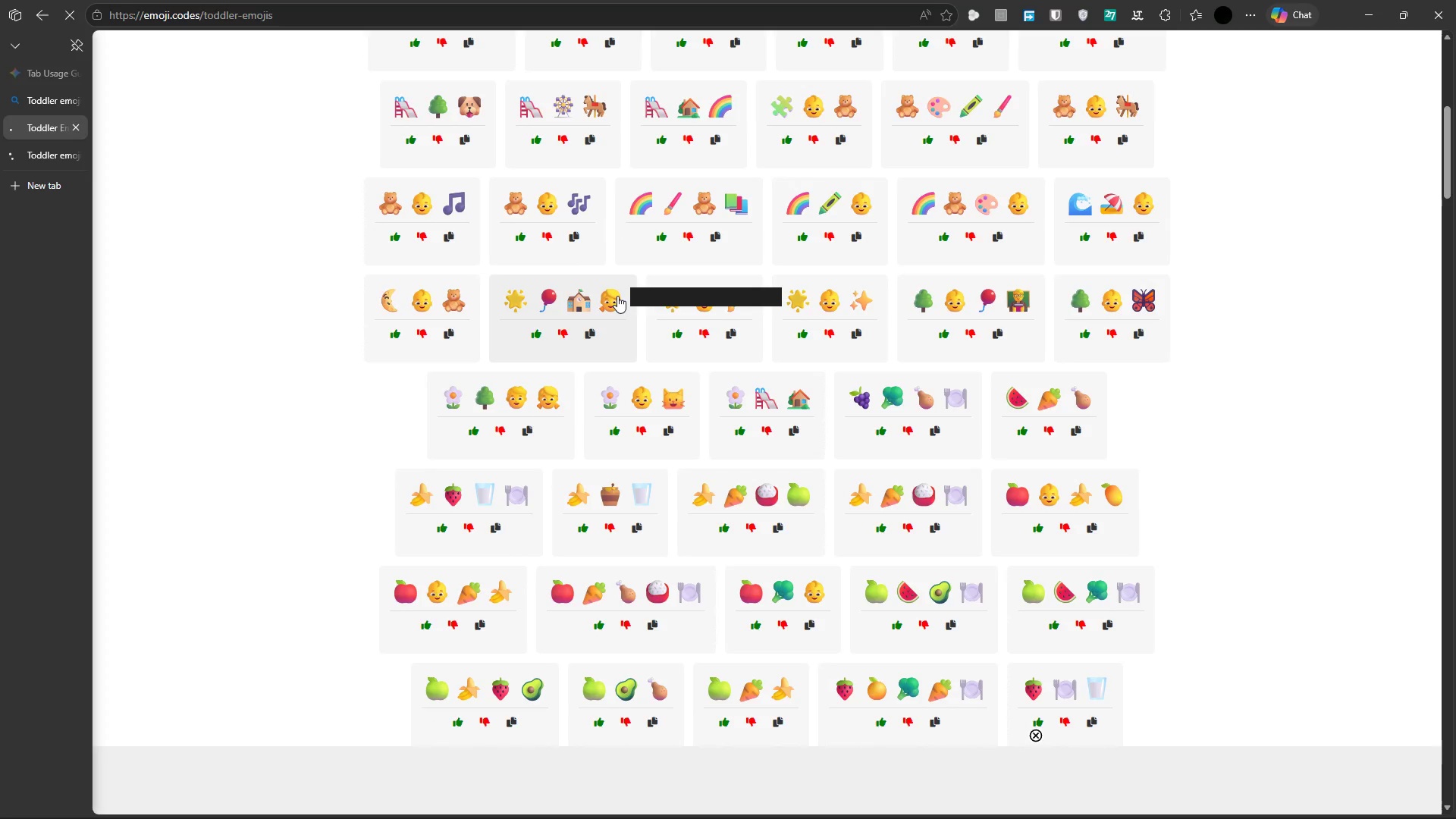 
left_click([617, 296])
 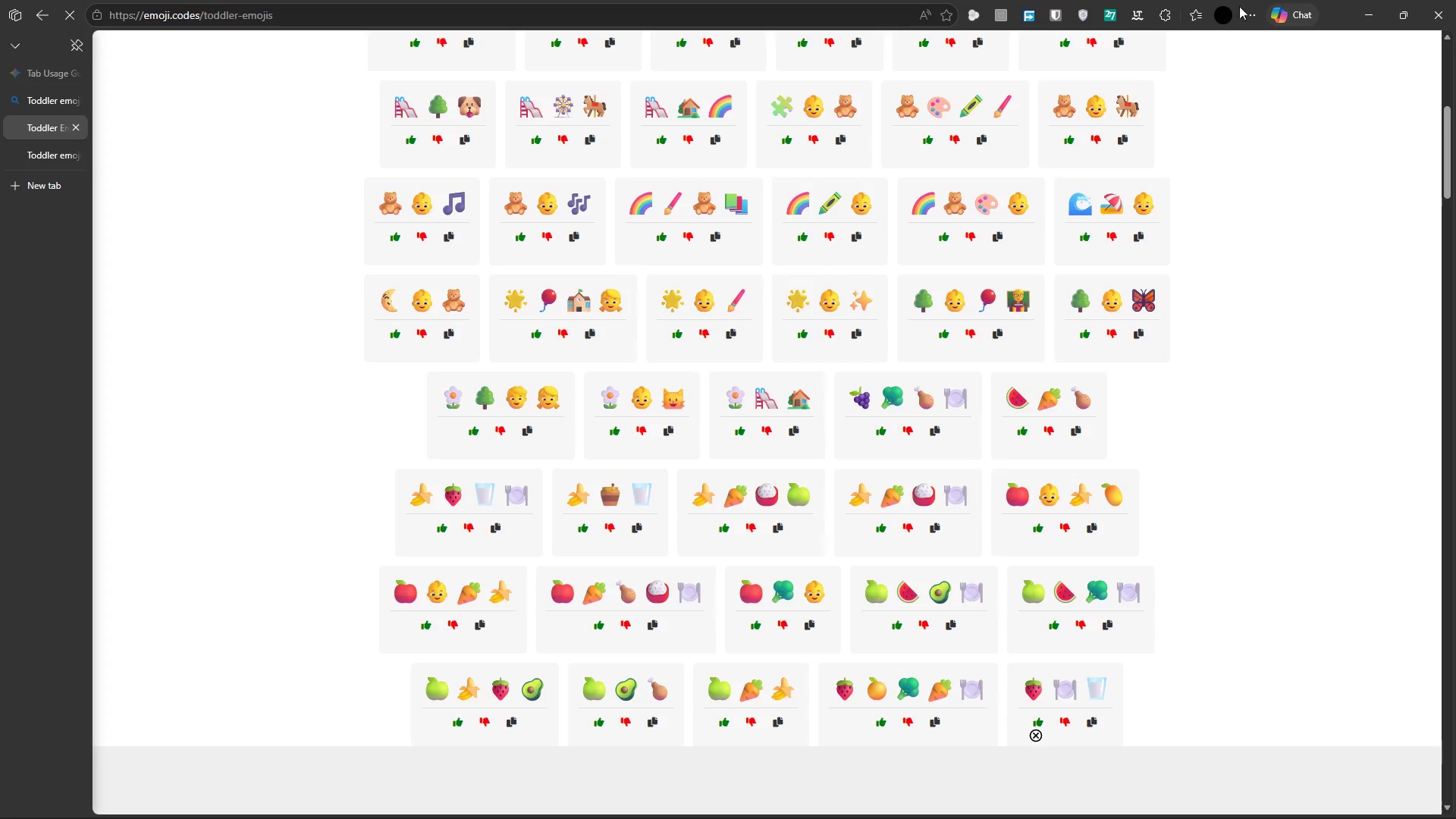 
left_click([1356, 14])
 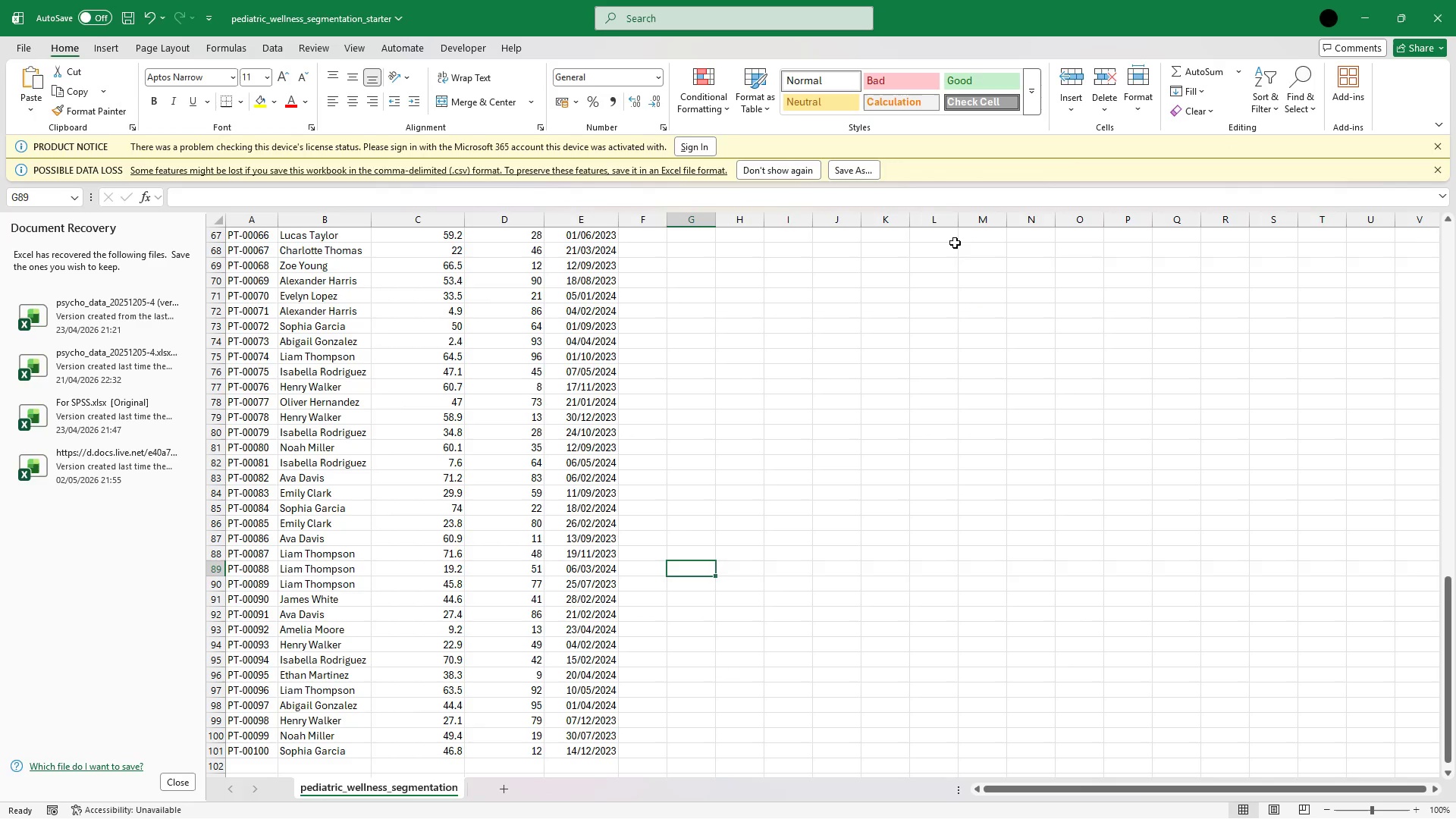 
right_click([931, 296])
 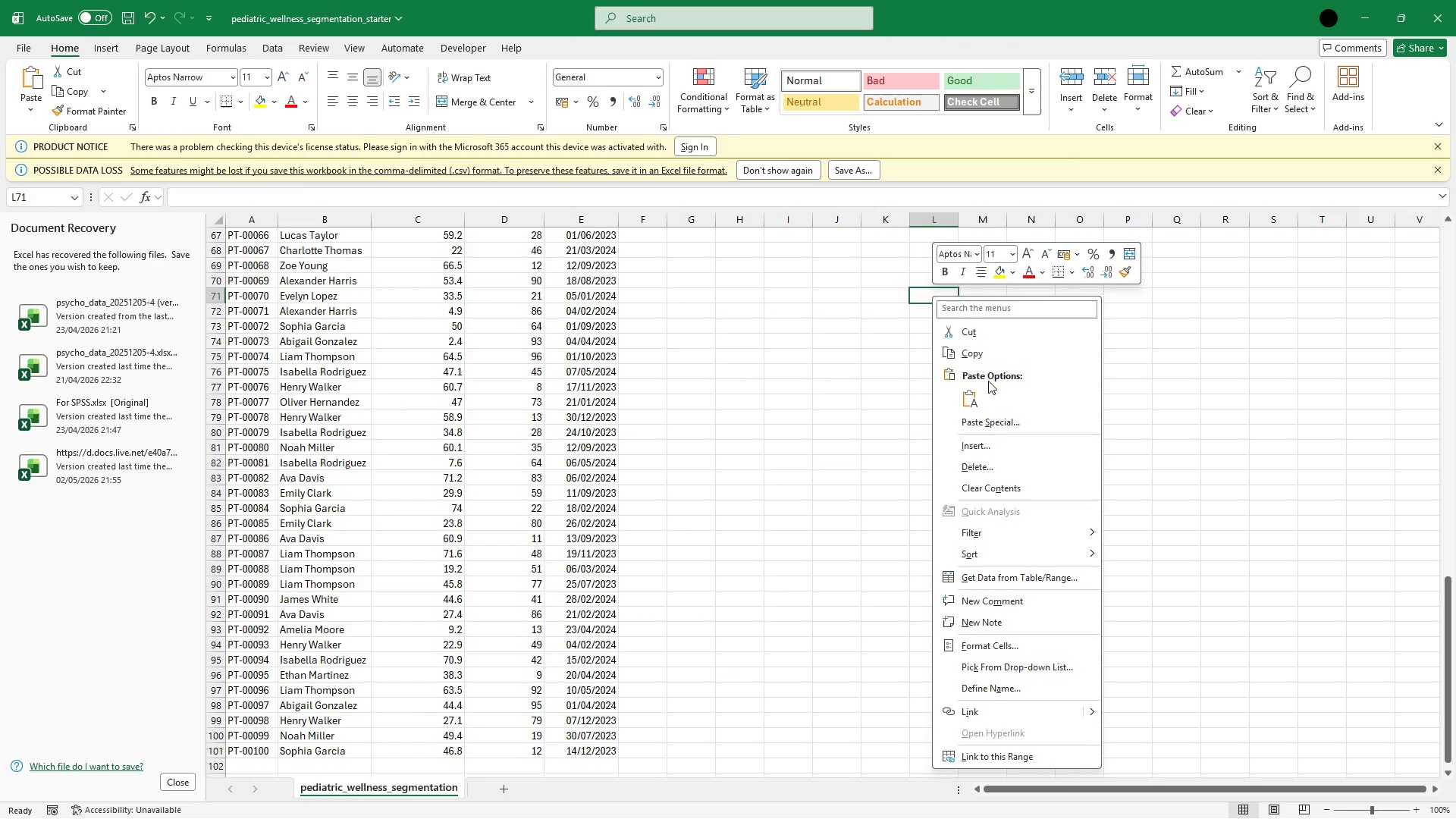 
left_click([977, 399])
 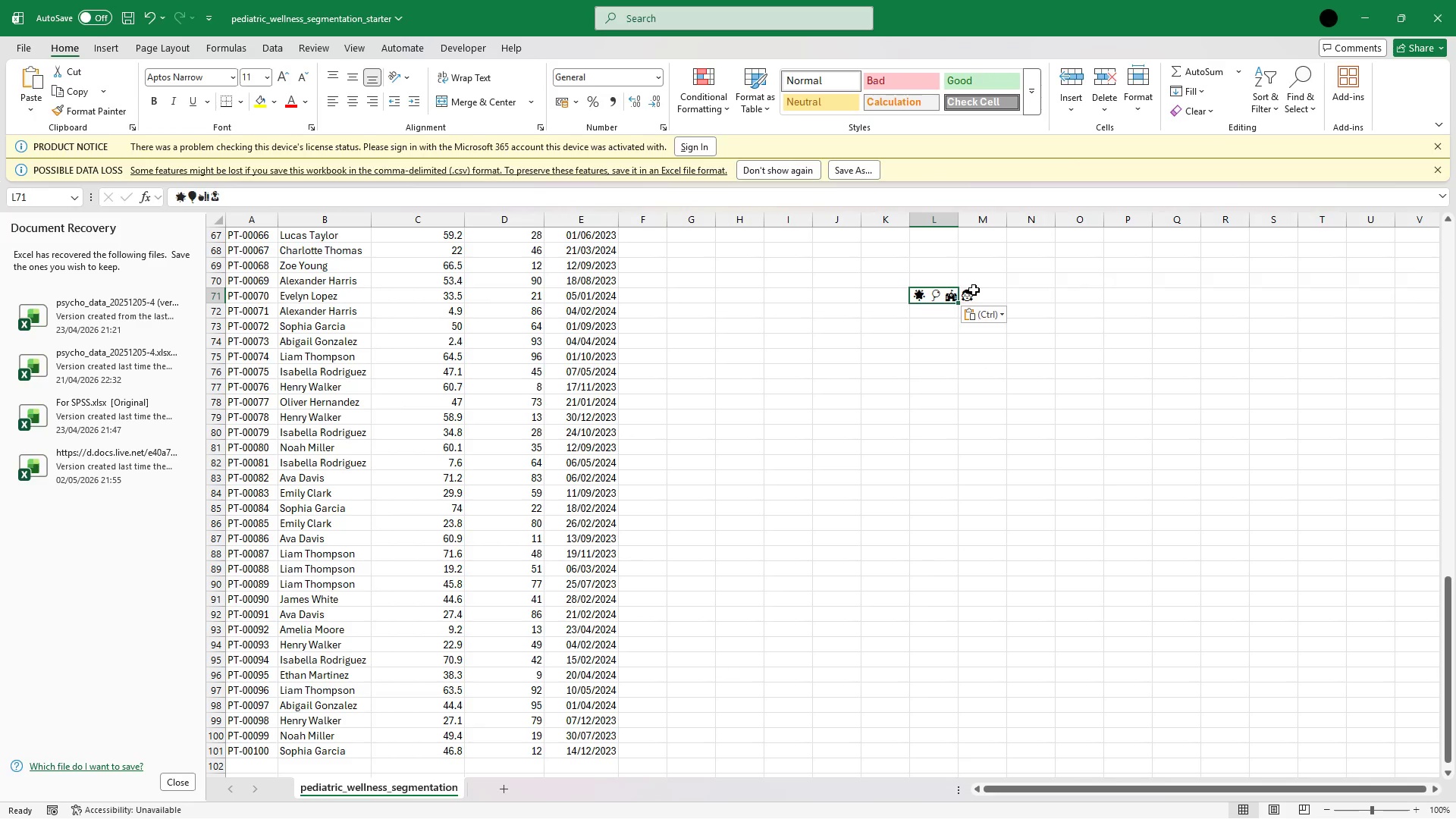 
left_click([975, 297])
 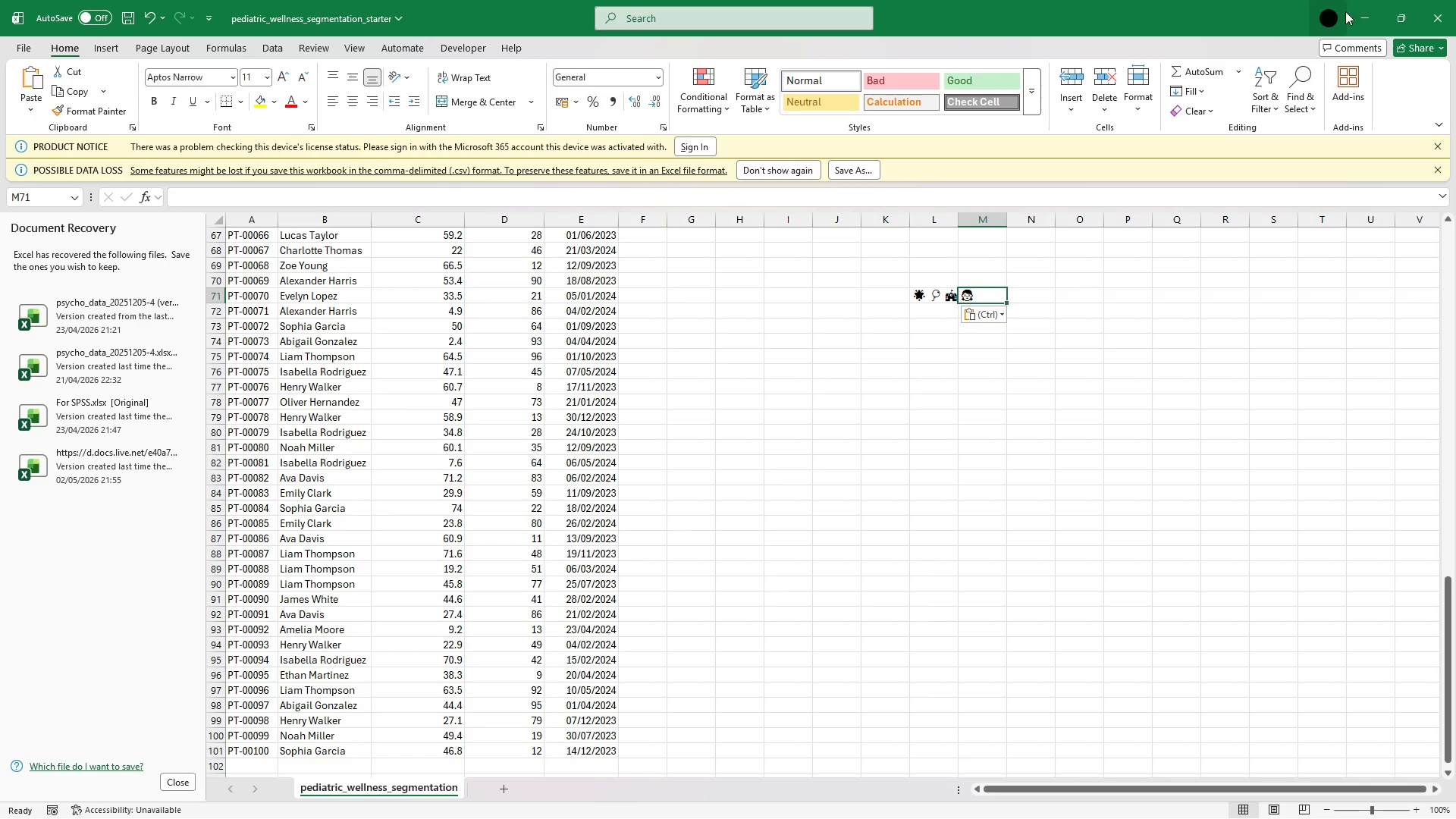 
left_click([1384, 15])
 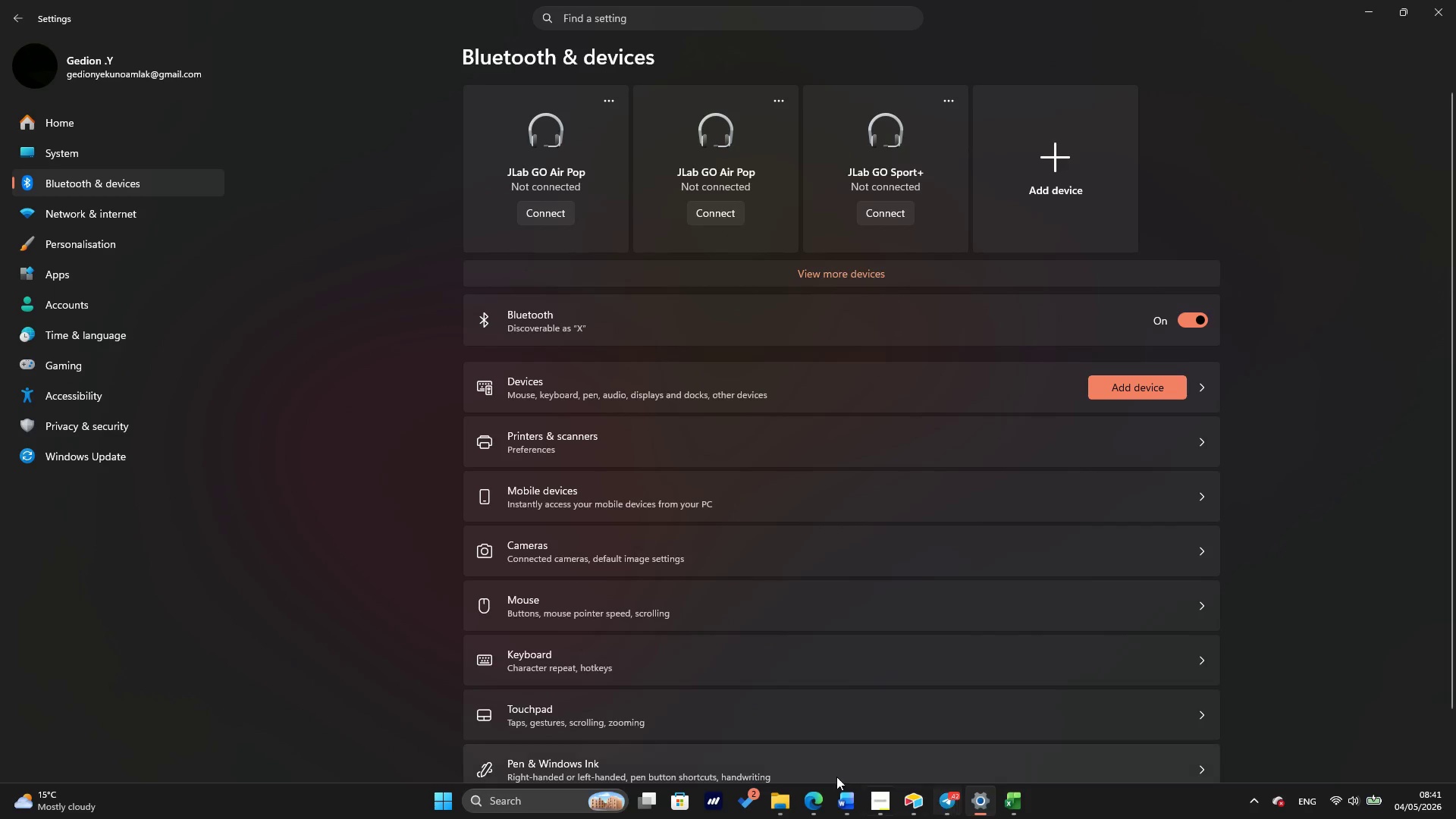 
wait(6.7)
 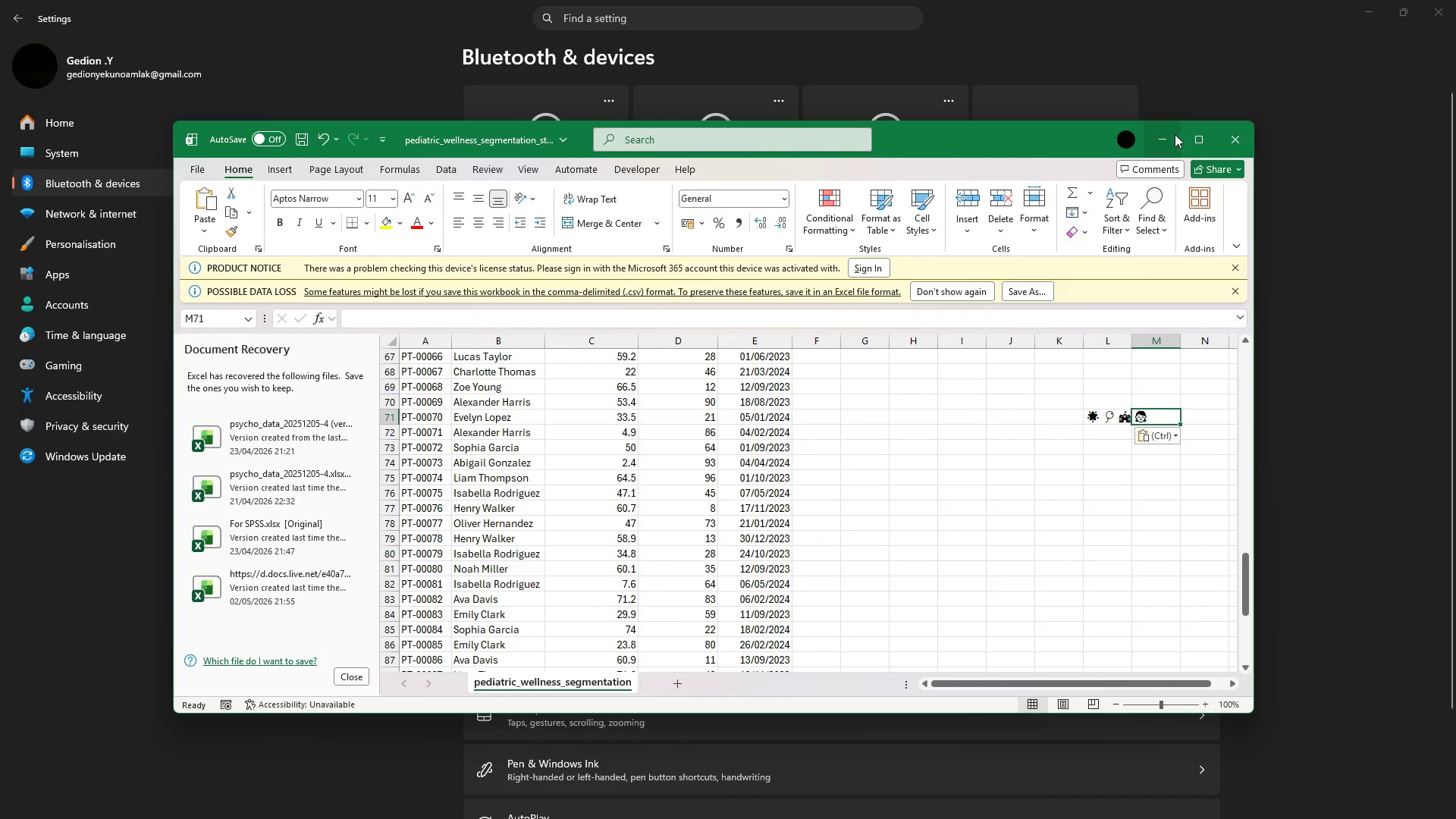 
left_click([816, 811])
 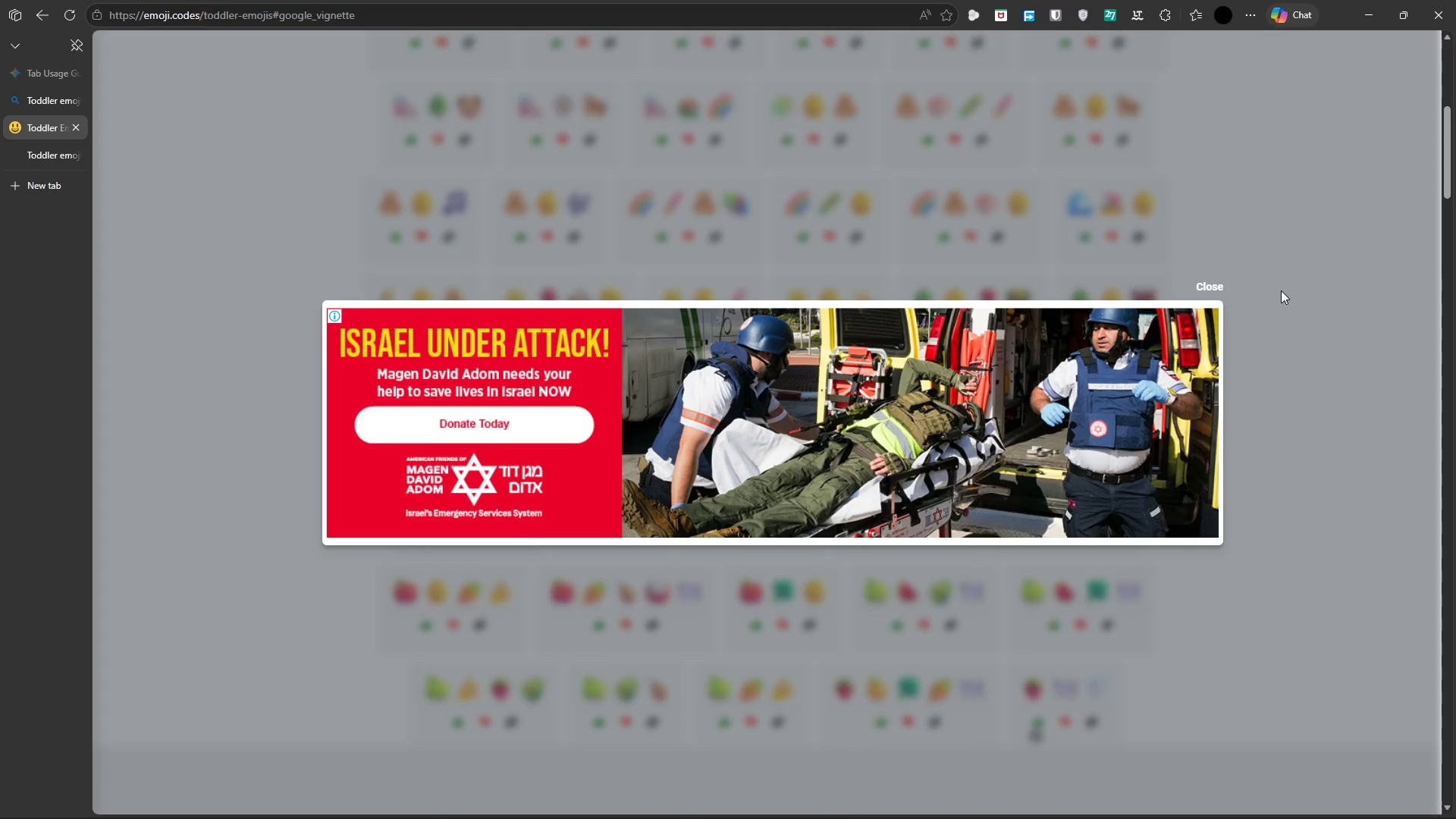 
left_click([1201, 281])
 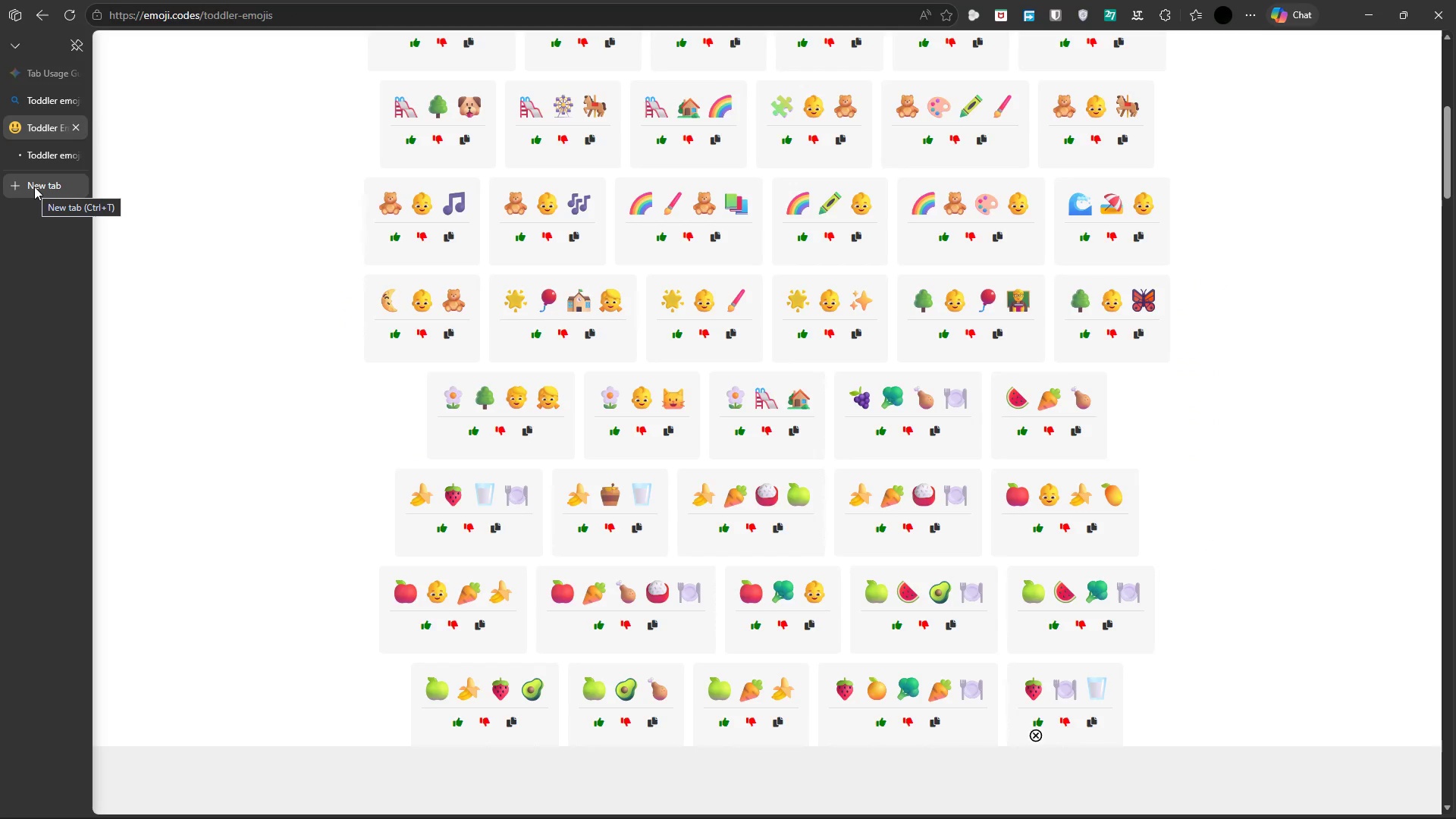 
wait(8.0)
 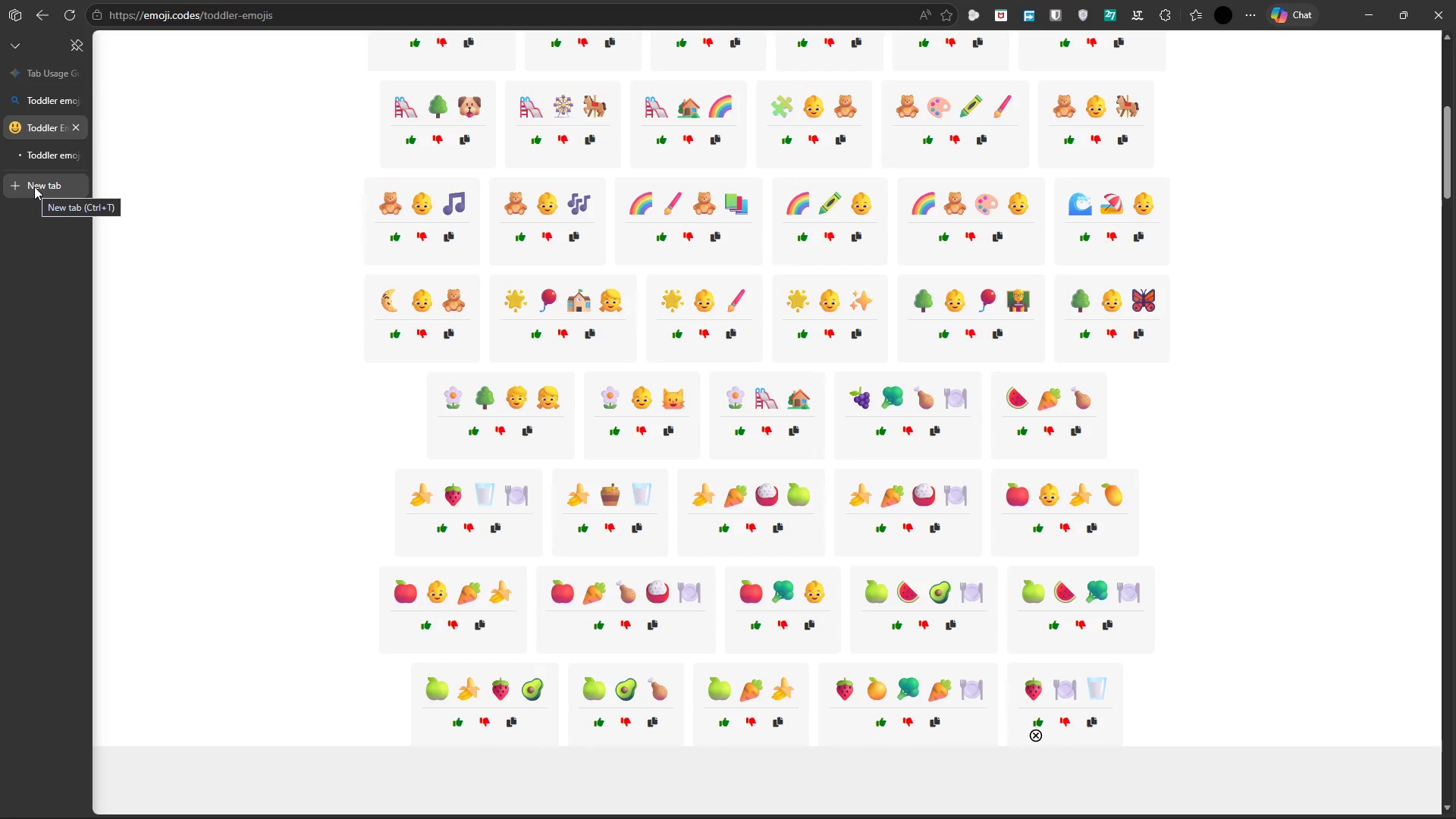 
left_click_drag(start_coordinate=[408, 403], to_coordinate=[472, 387])
 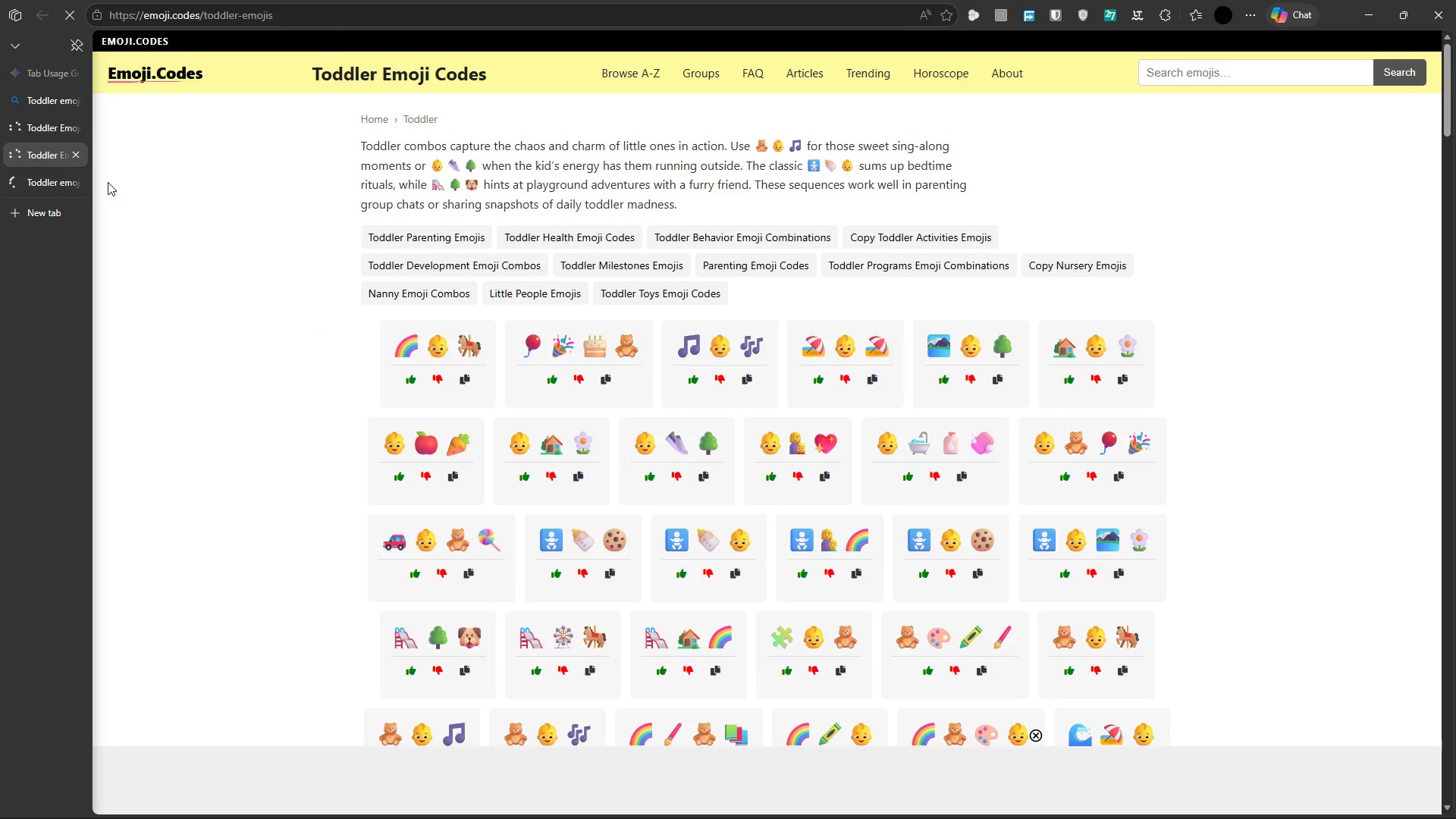 
left_click([82, 157])
 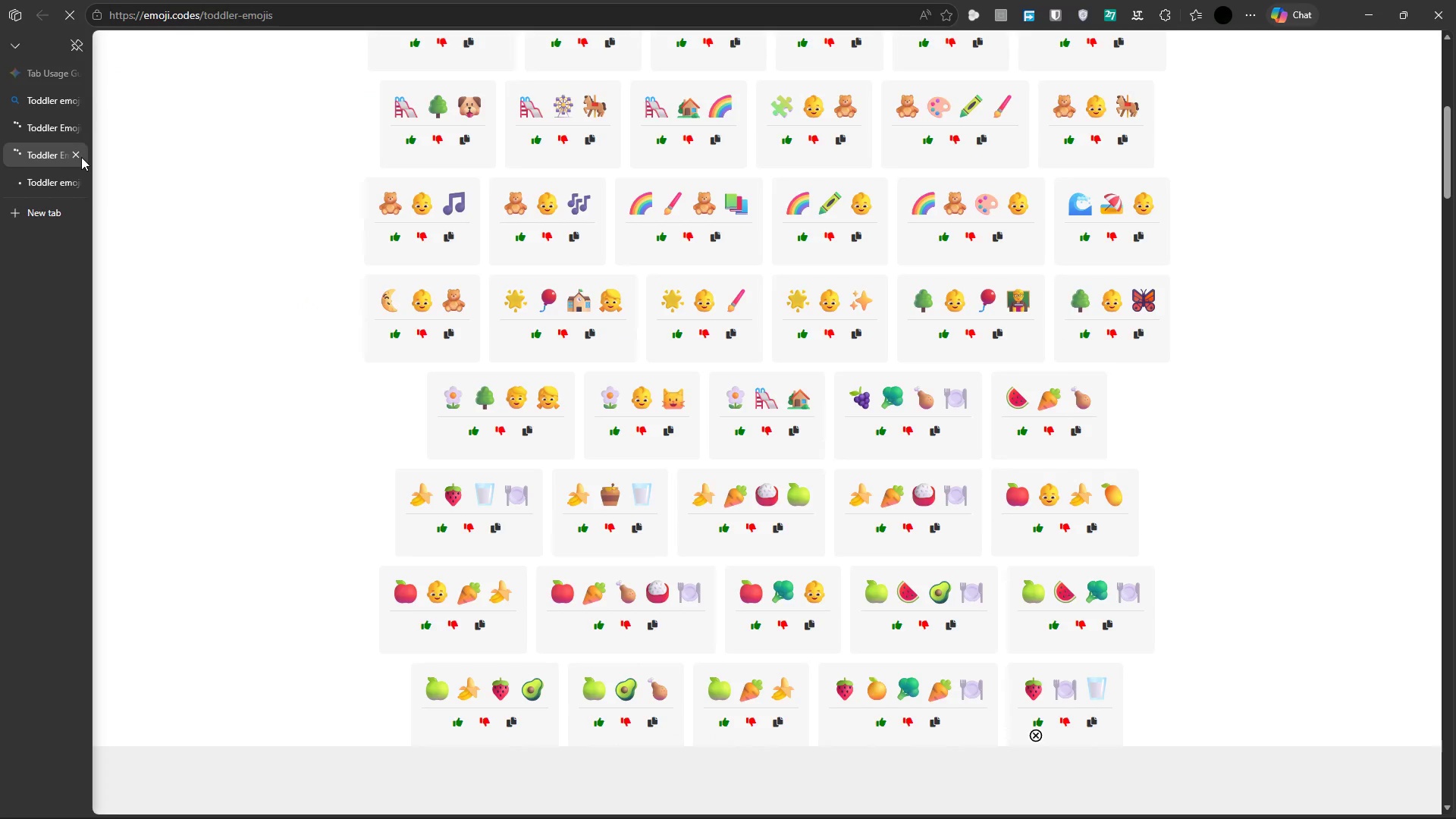 
left_click([81, 157])
 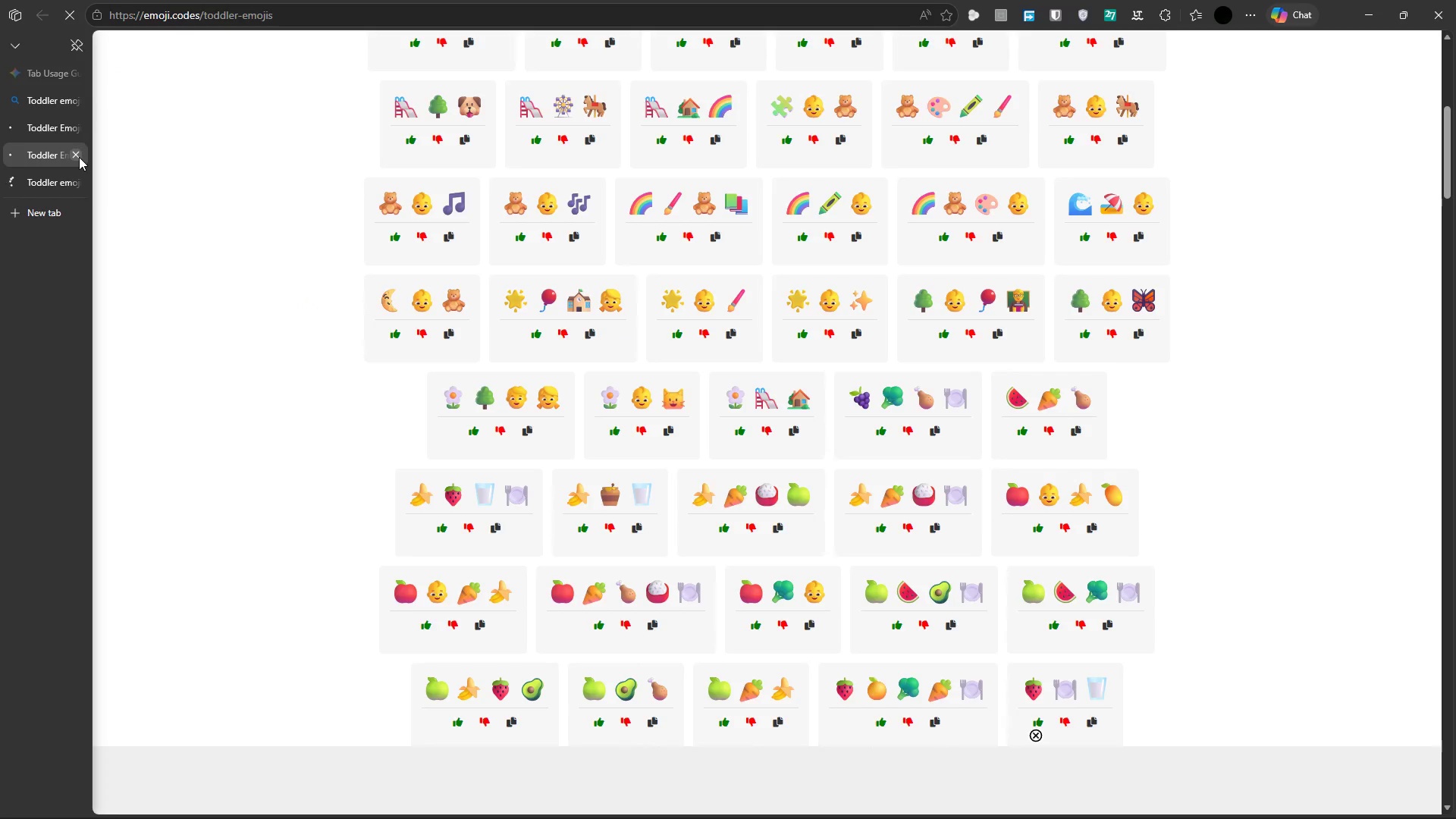 
left_click([79, 157])
 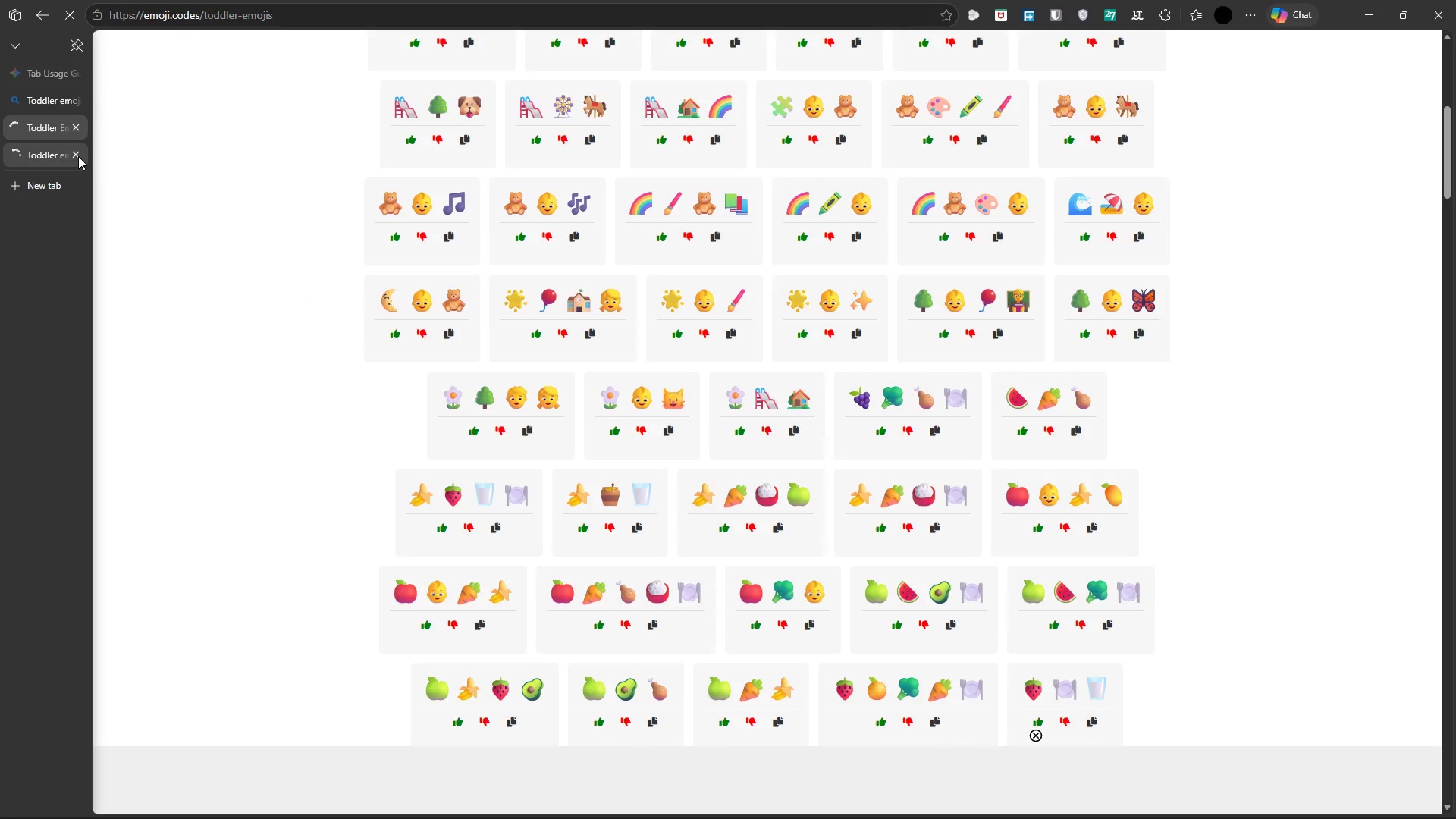 
left_click([78, 156])
 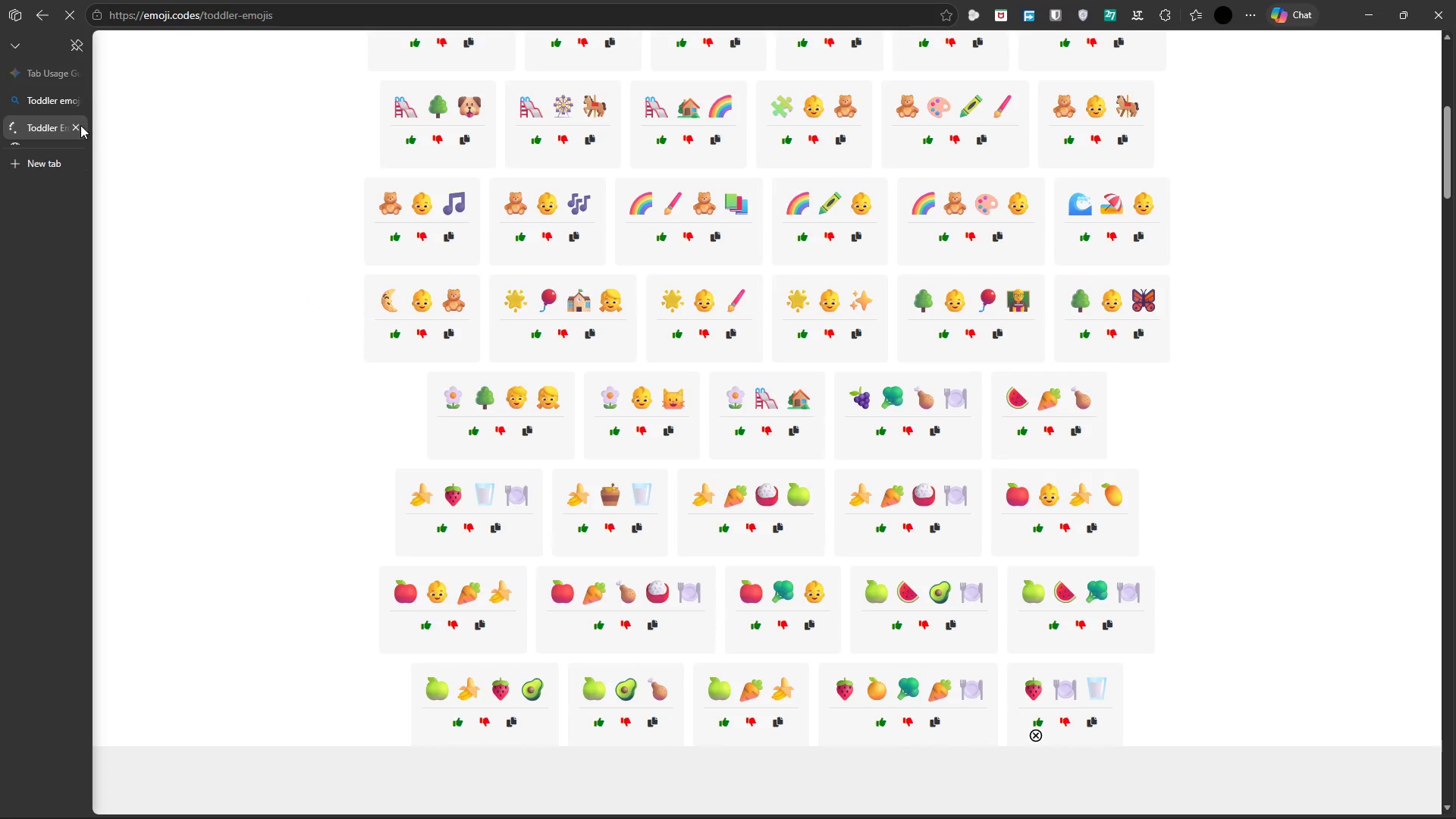 
left_click([79, 125])
 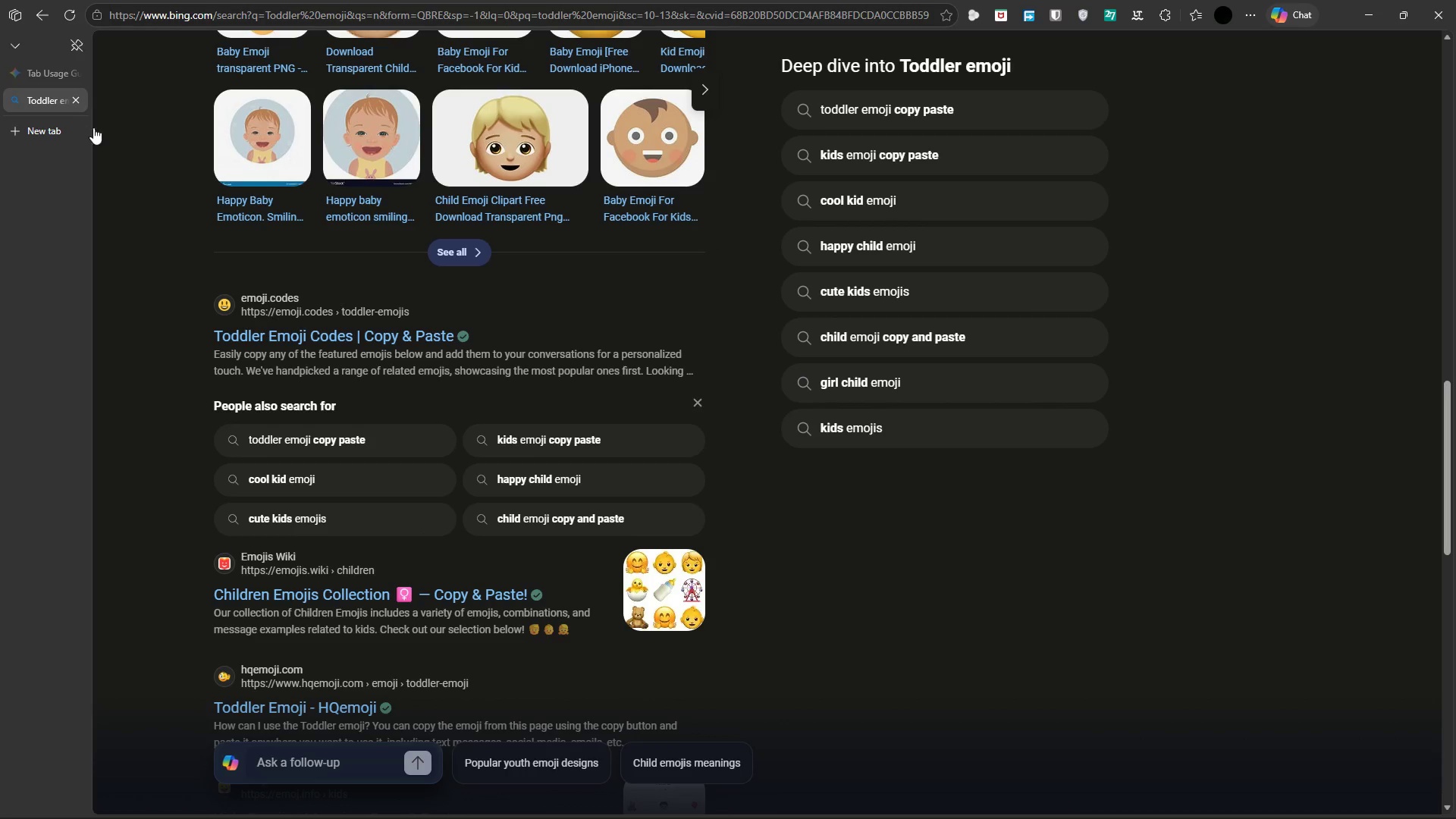 
scroll: coordinate [185, 206], scroll_direction: down, amount: 4.0
 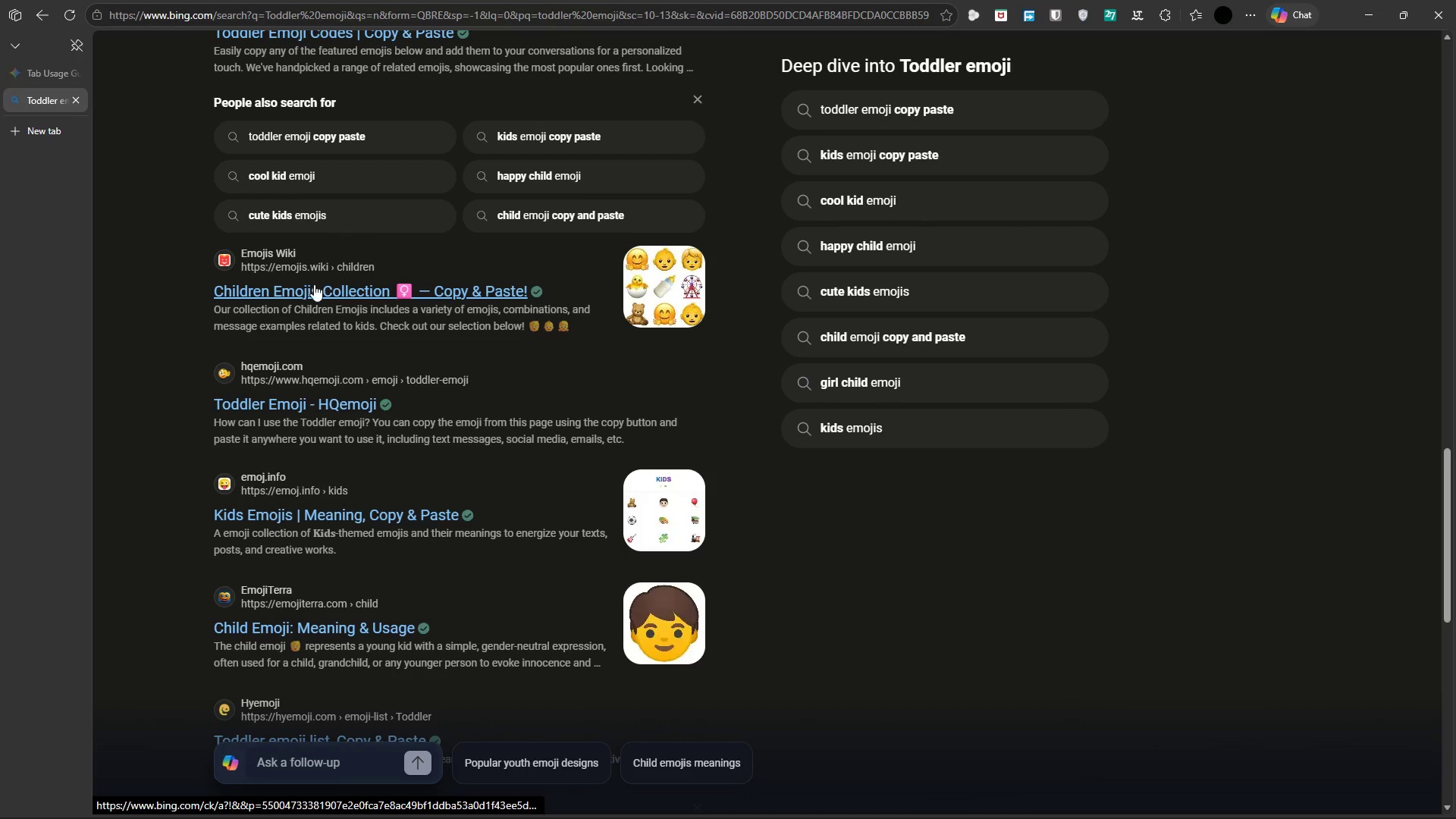 
left_click([315, 288])
 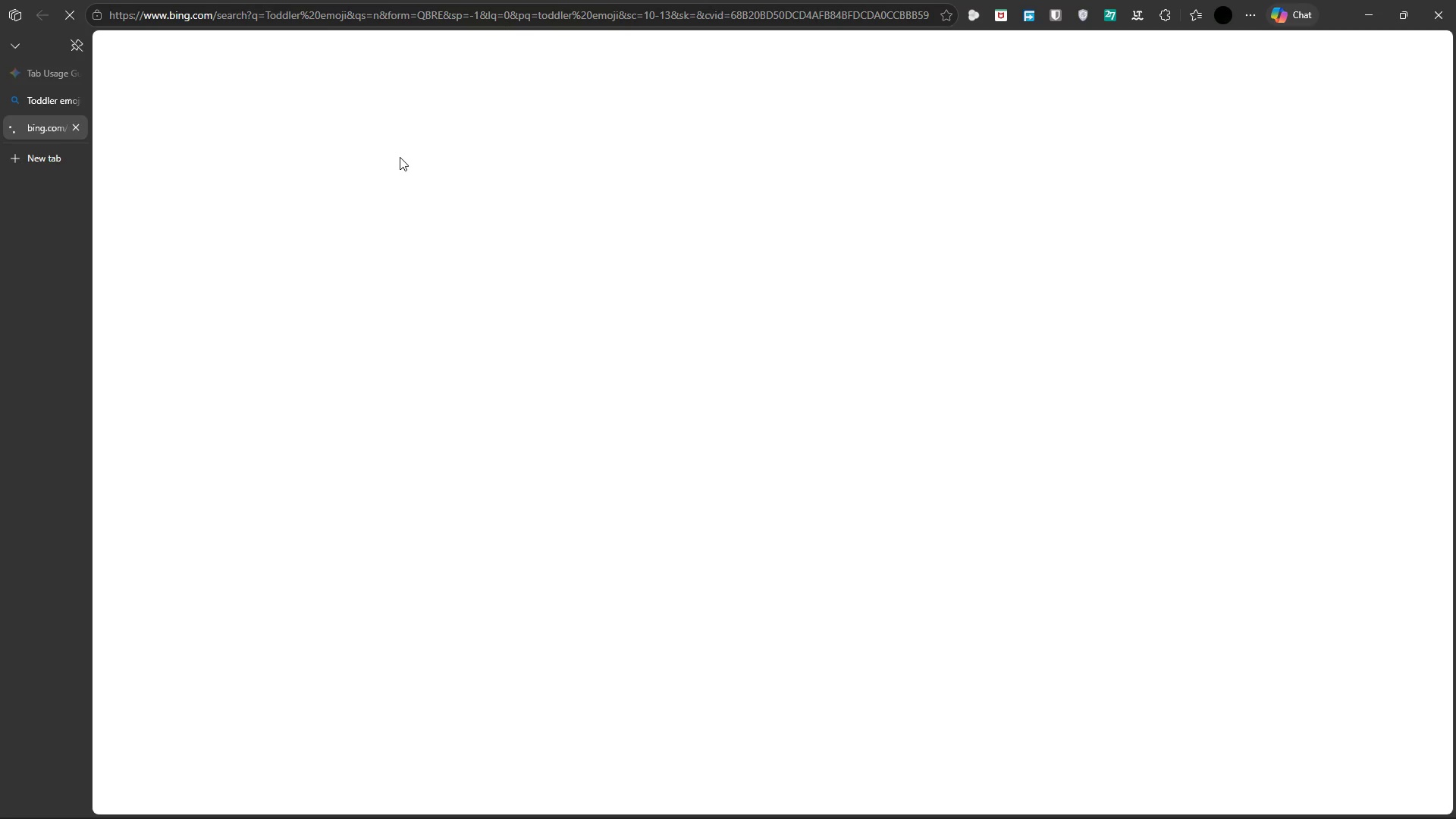 
mouse_move([421, 173])
 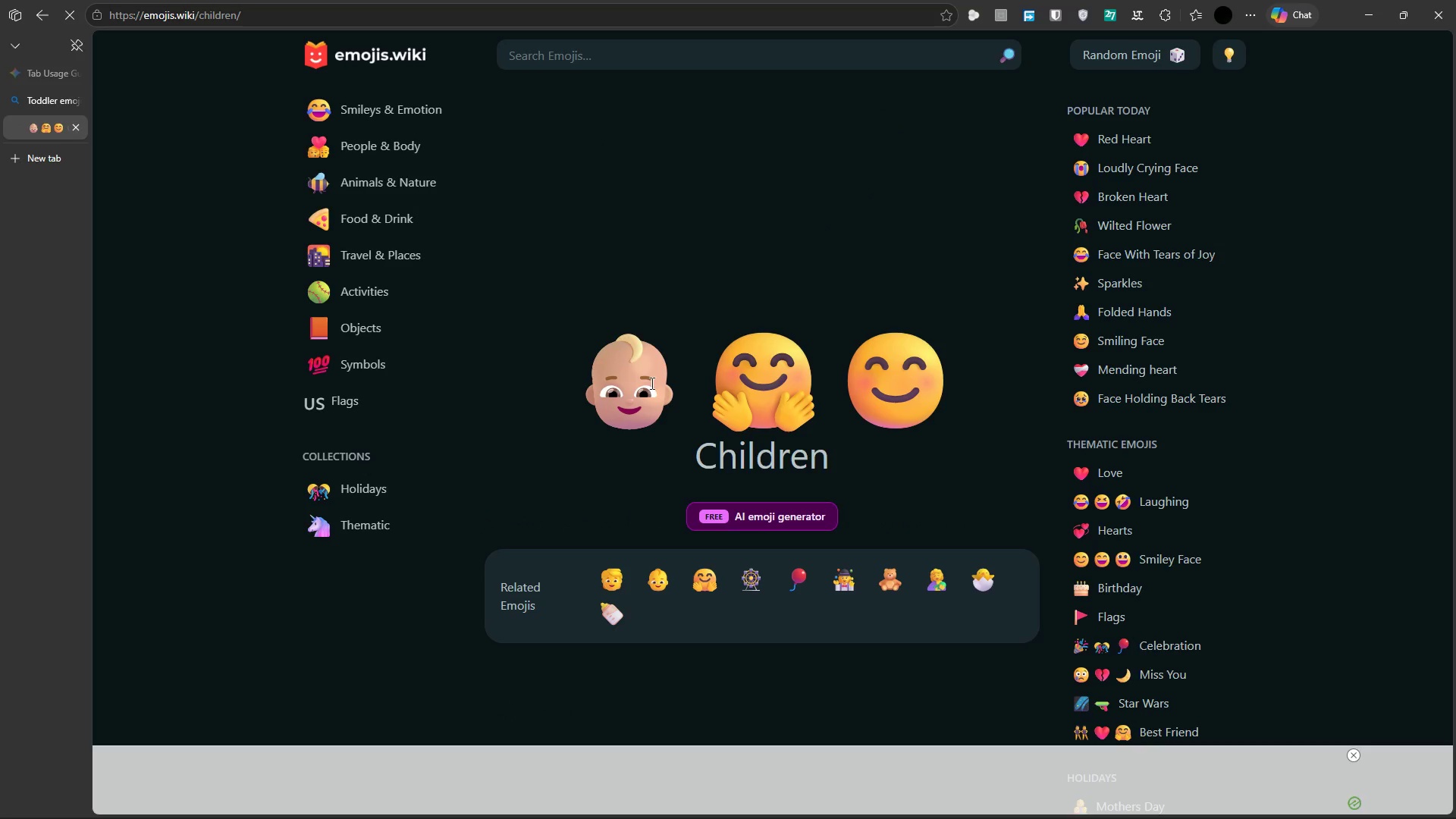 
scroll: coordinate [652, 385], scroll_direction: down, amount: 2.0
 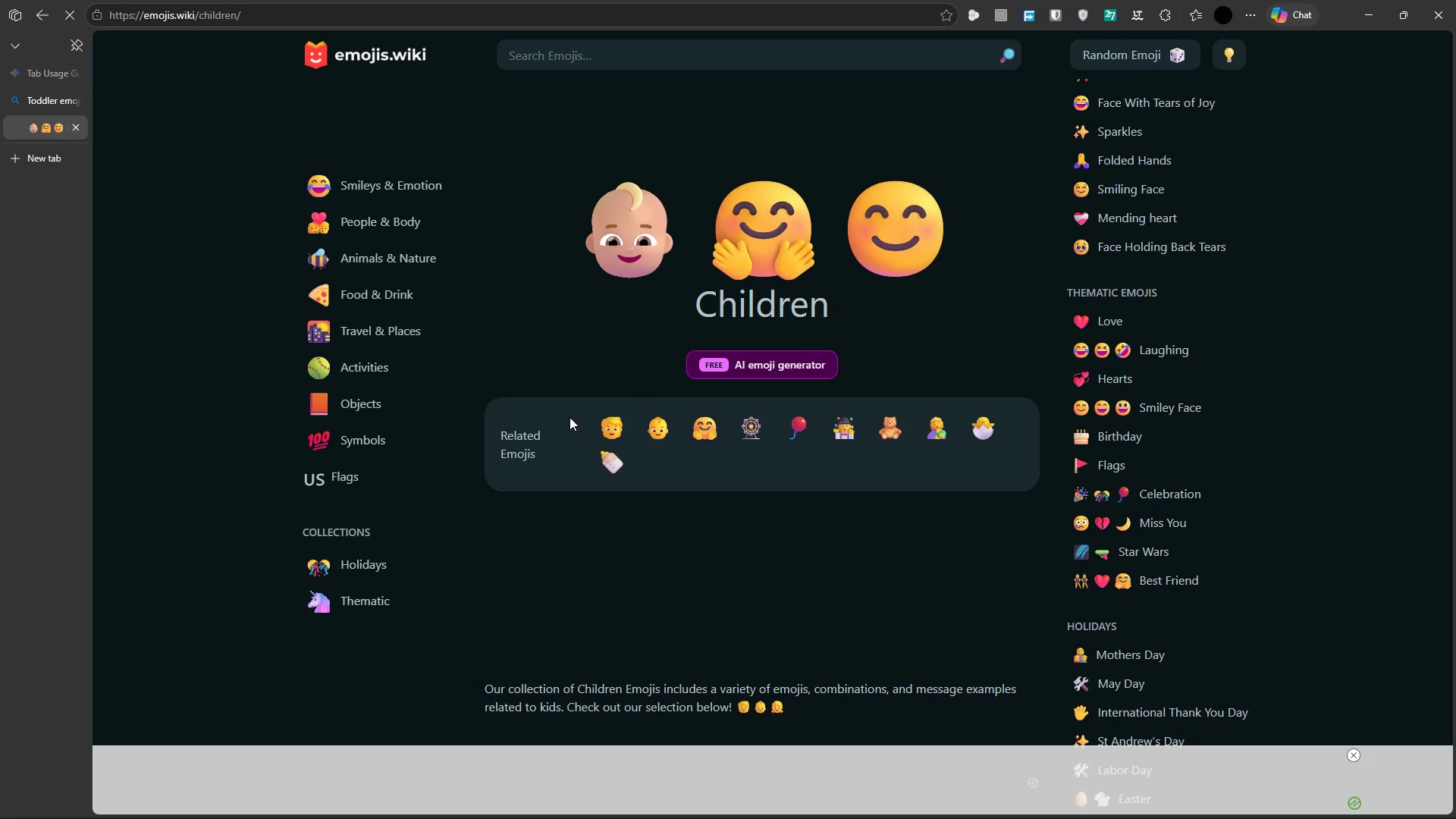 
left_click_drag(start_coordinate=[576, 418], to_coordinate=[610, 425])
 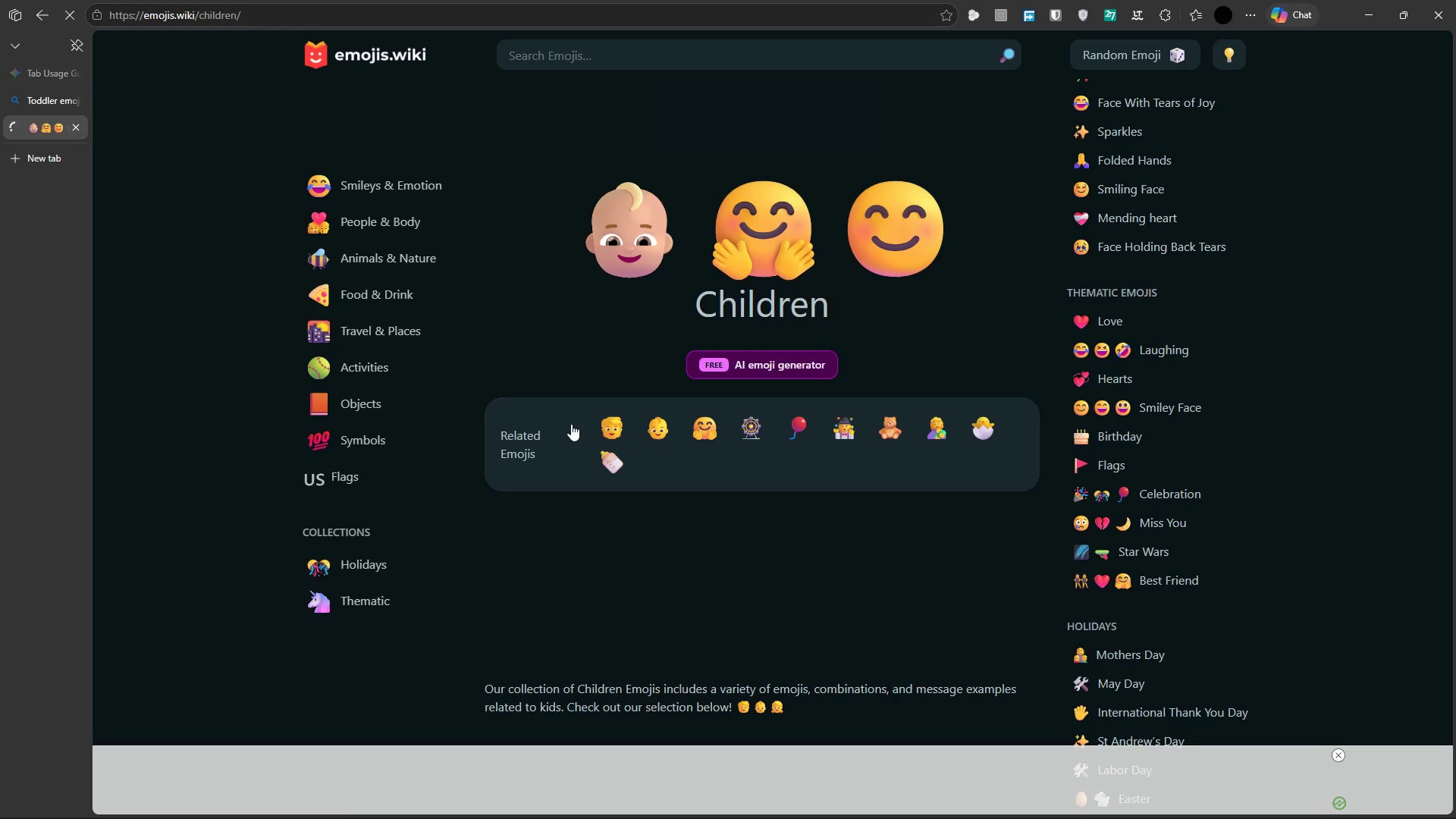 
left_click([604, 426])
 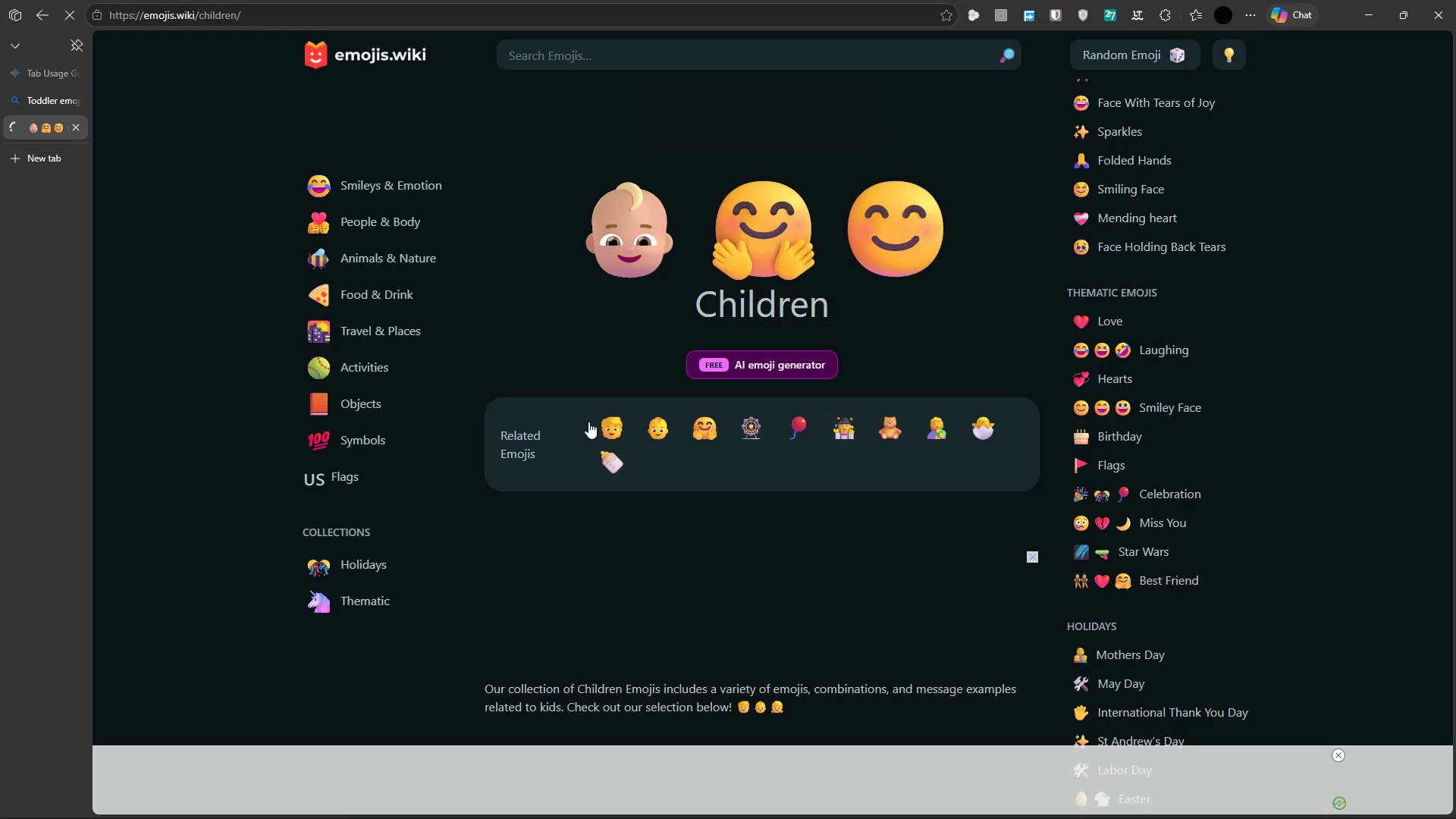 
scroll: coordinate [652, 393], scroll_direction: down, amount: 4.0
 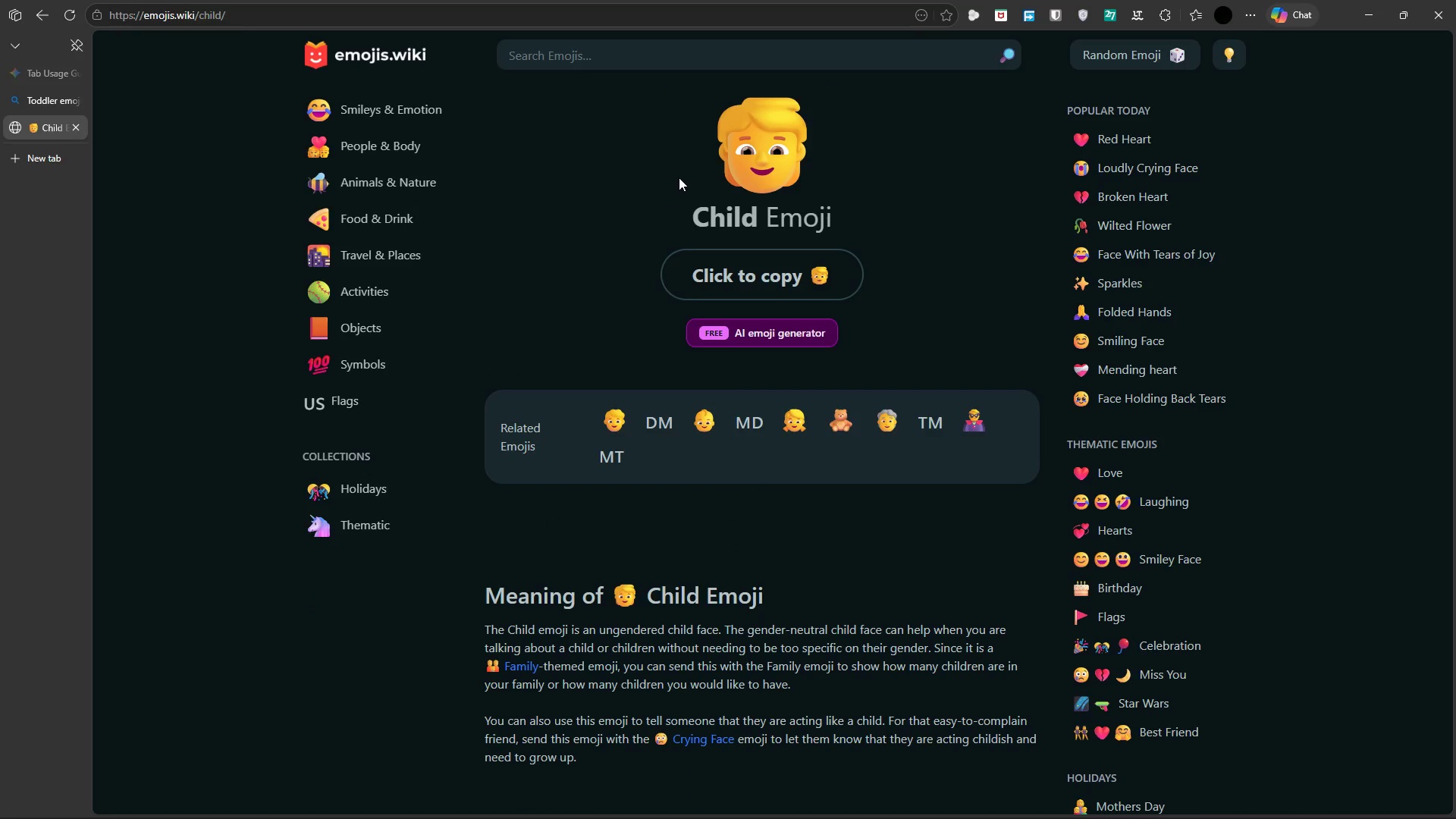 
wait(6.48)
 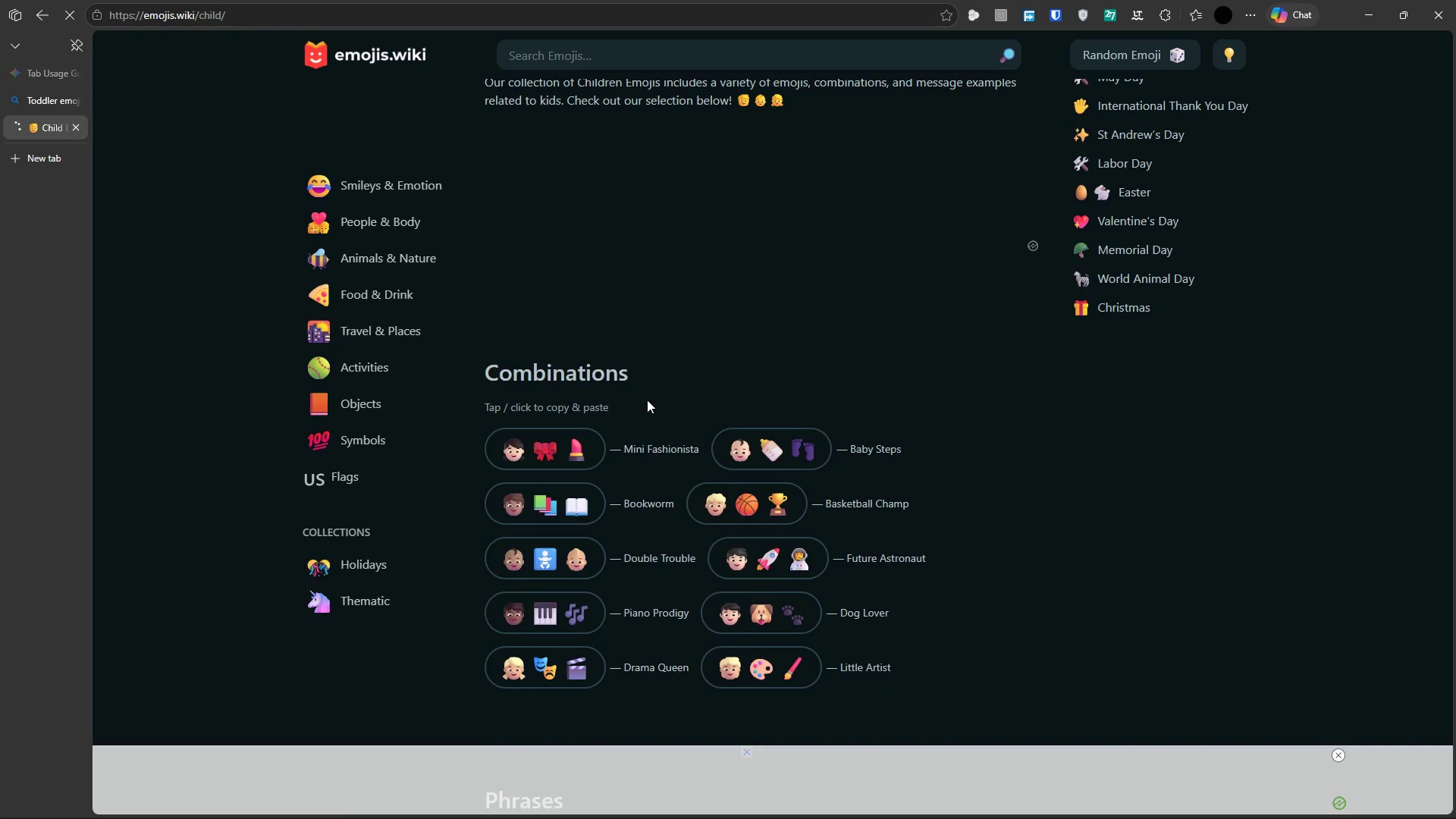 
left_click_drag(start_coordinate=[683, 375], to_coordinate=[802, 375])
 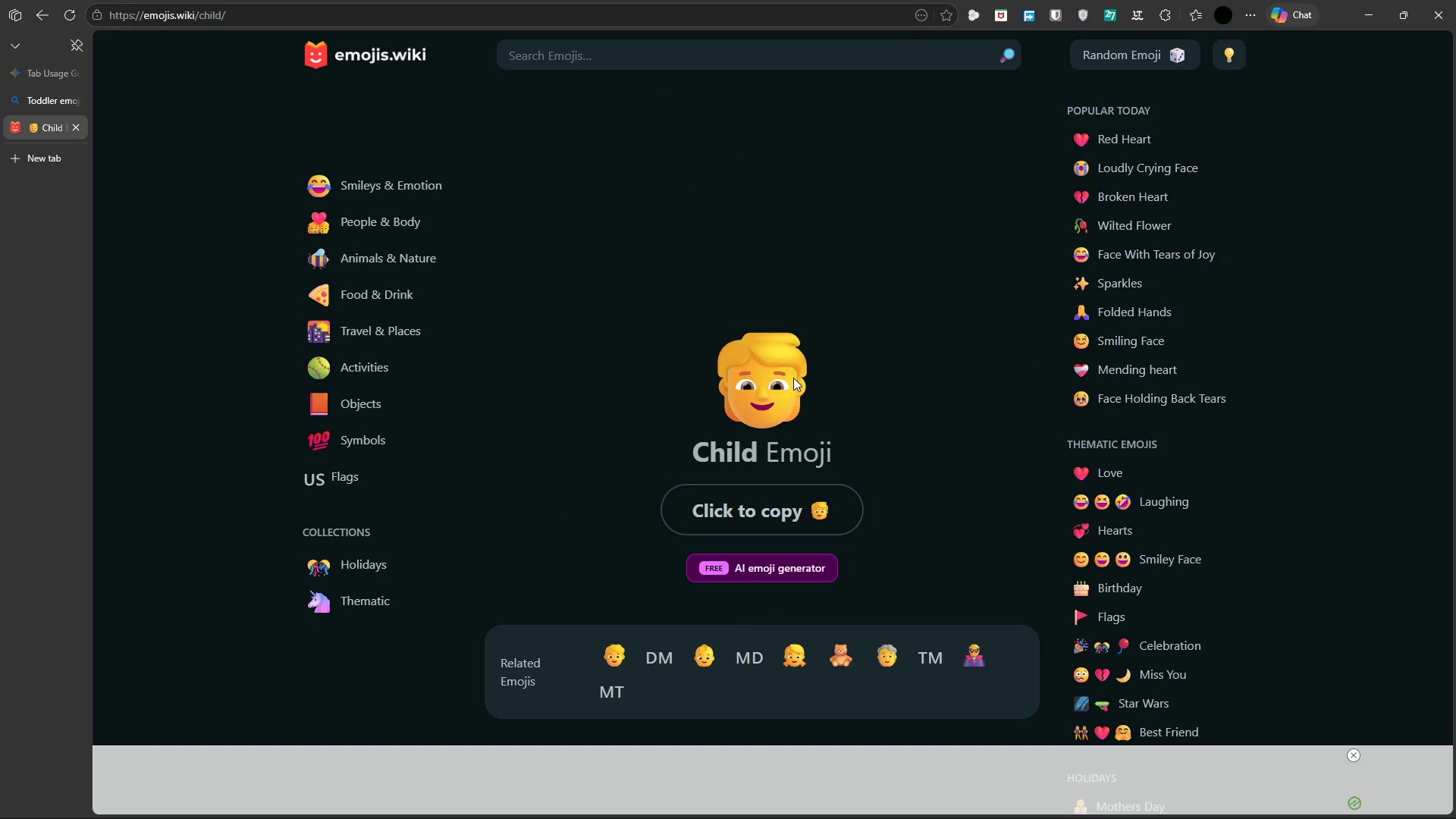 
left_click([781, 516])
 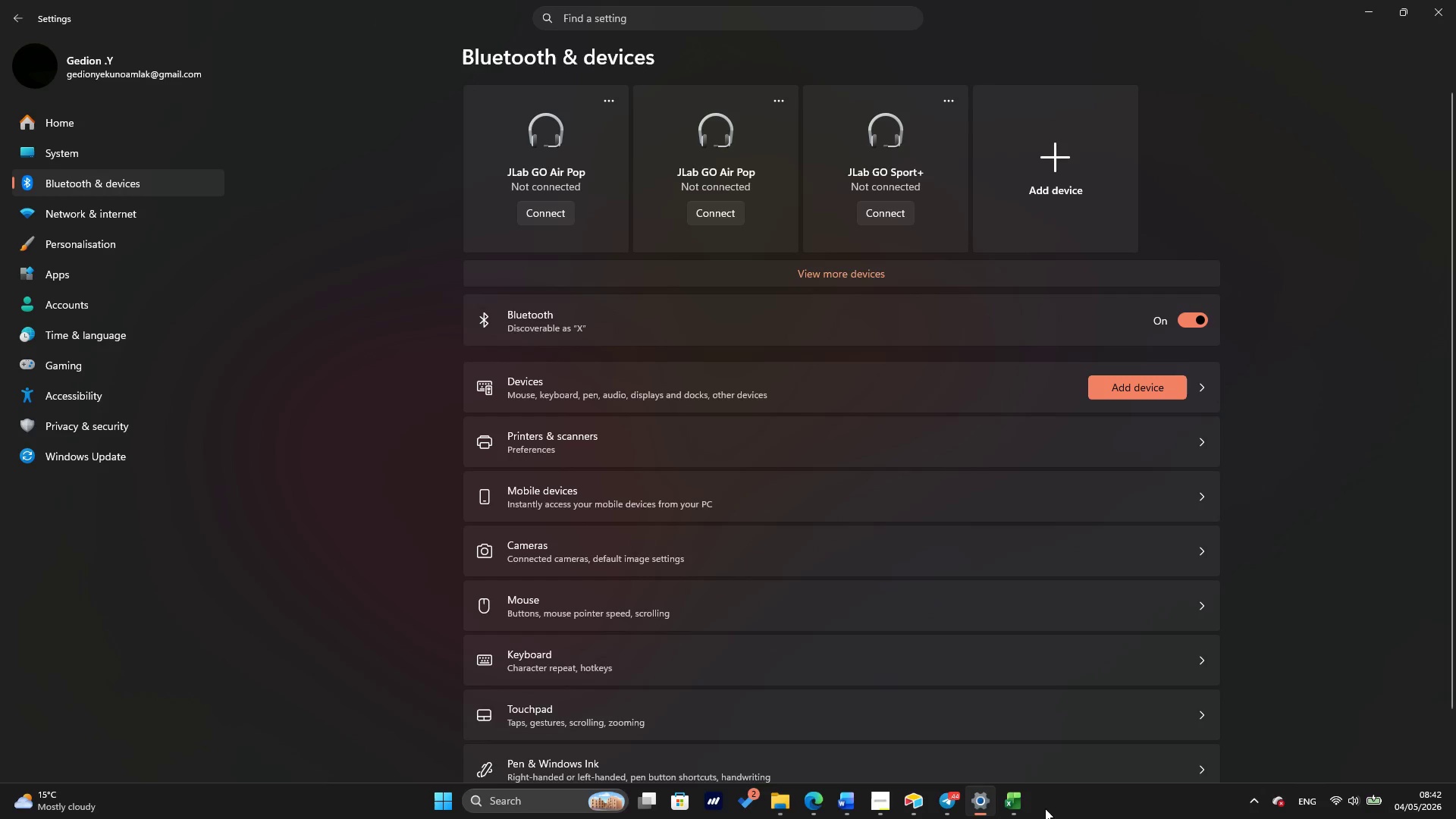 
wait(6.7)
 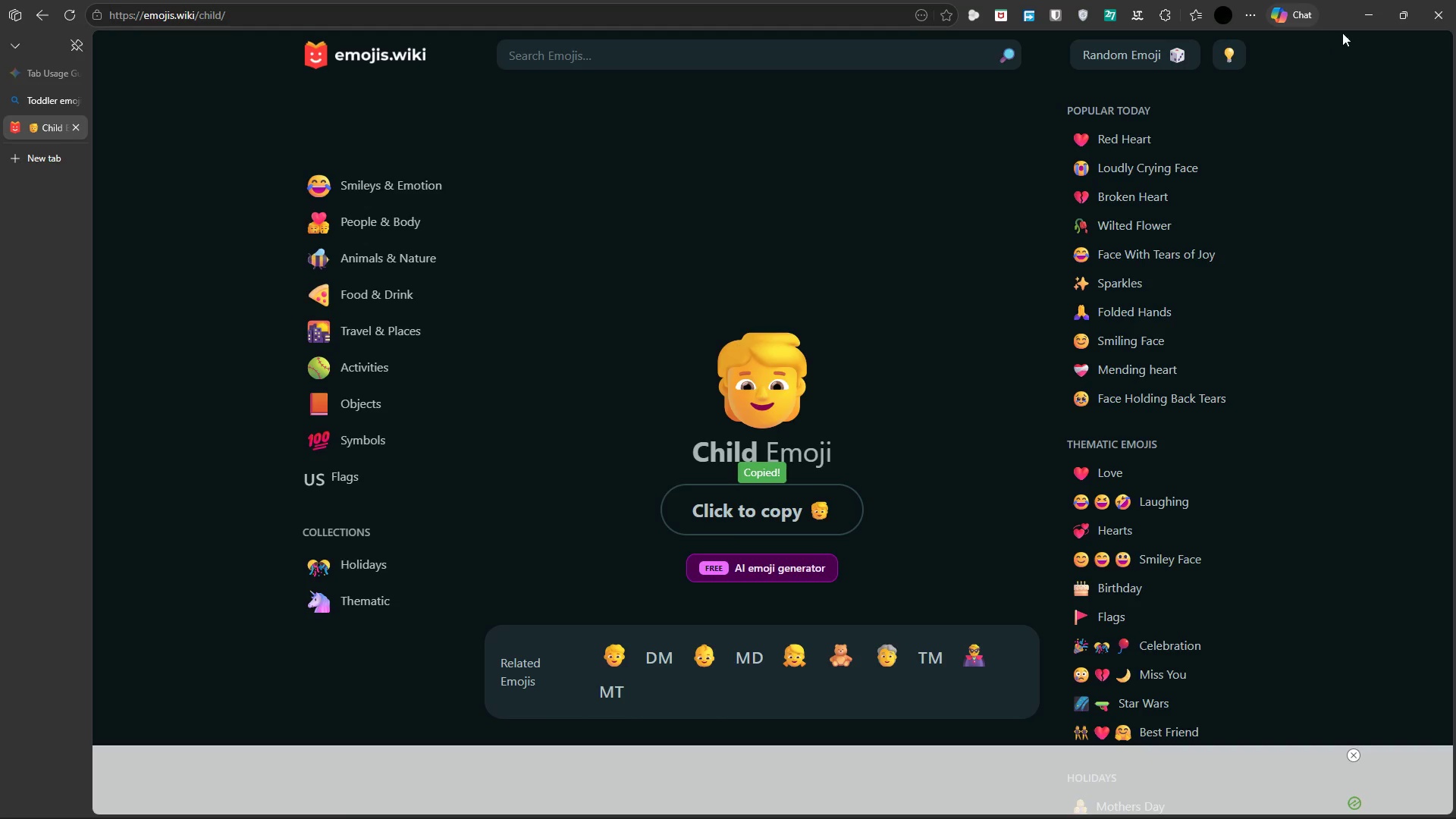 
left_click([921, 805])
 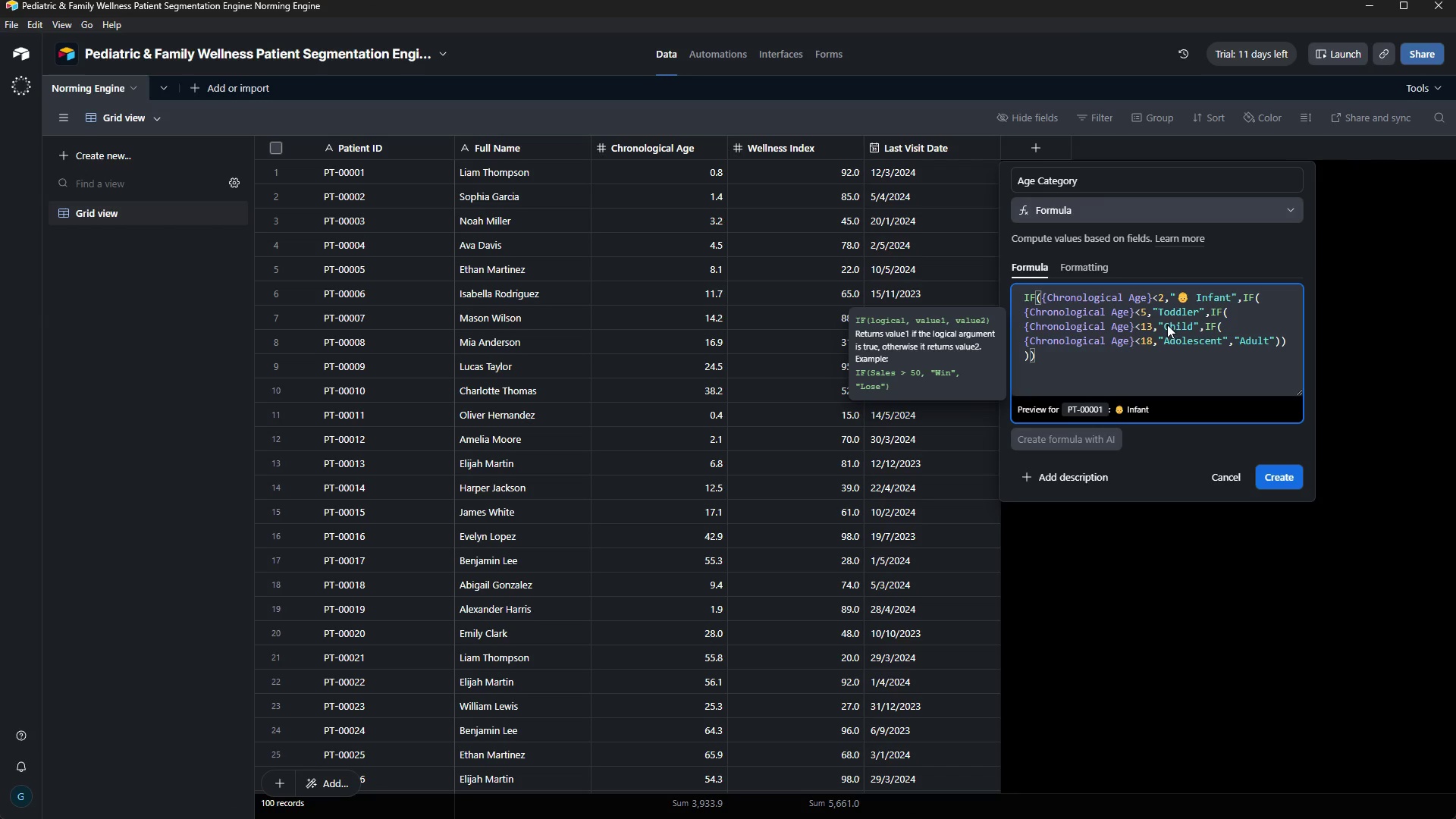 
left_click([1167, 328])
 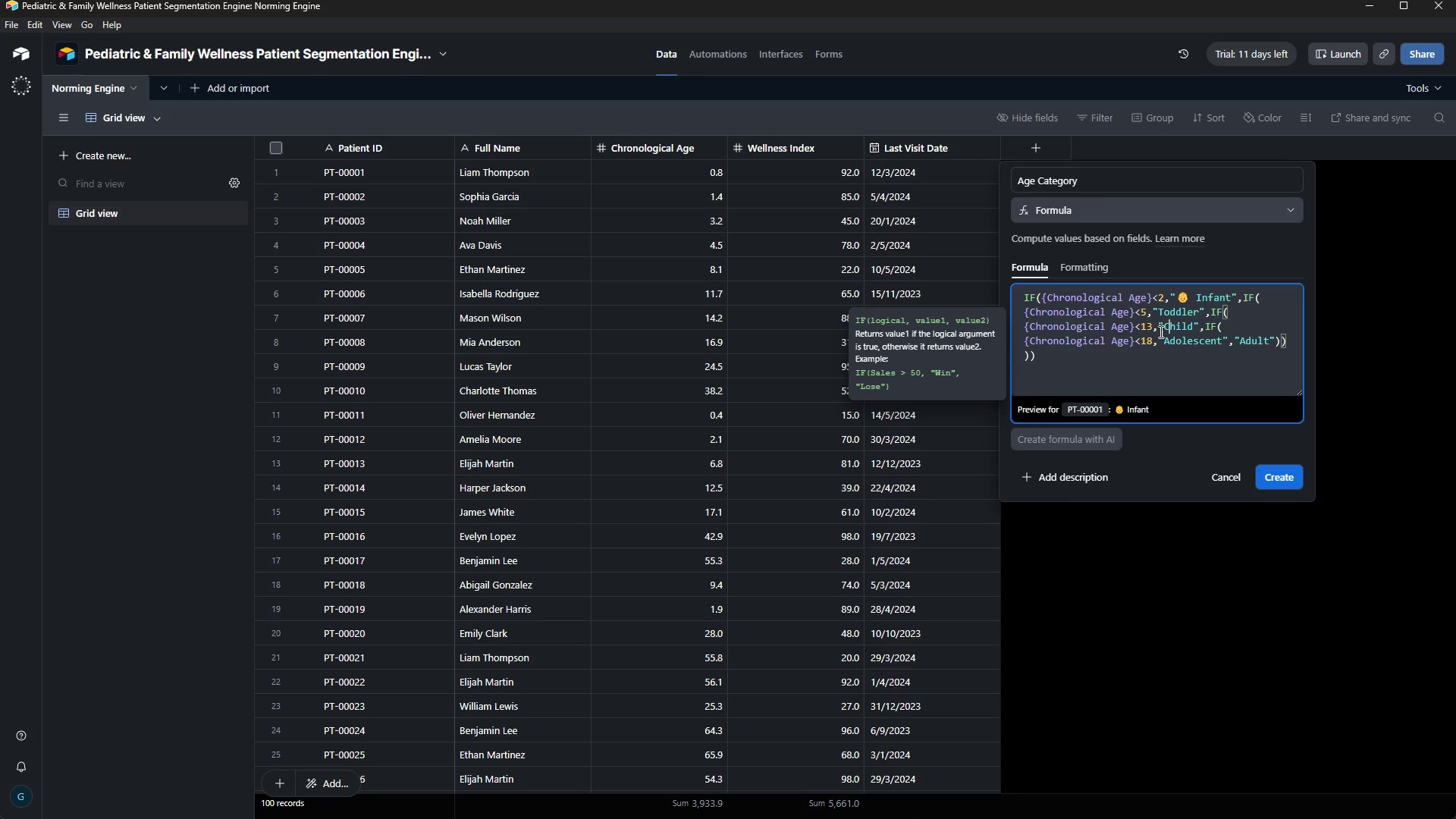 
left_click([1164, 330])
 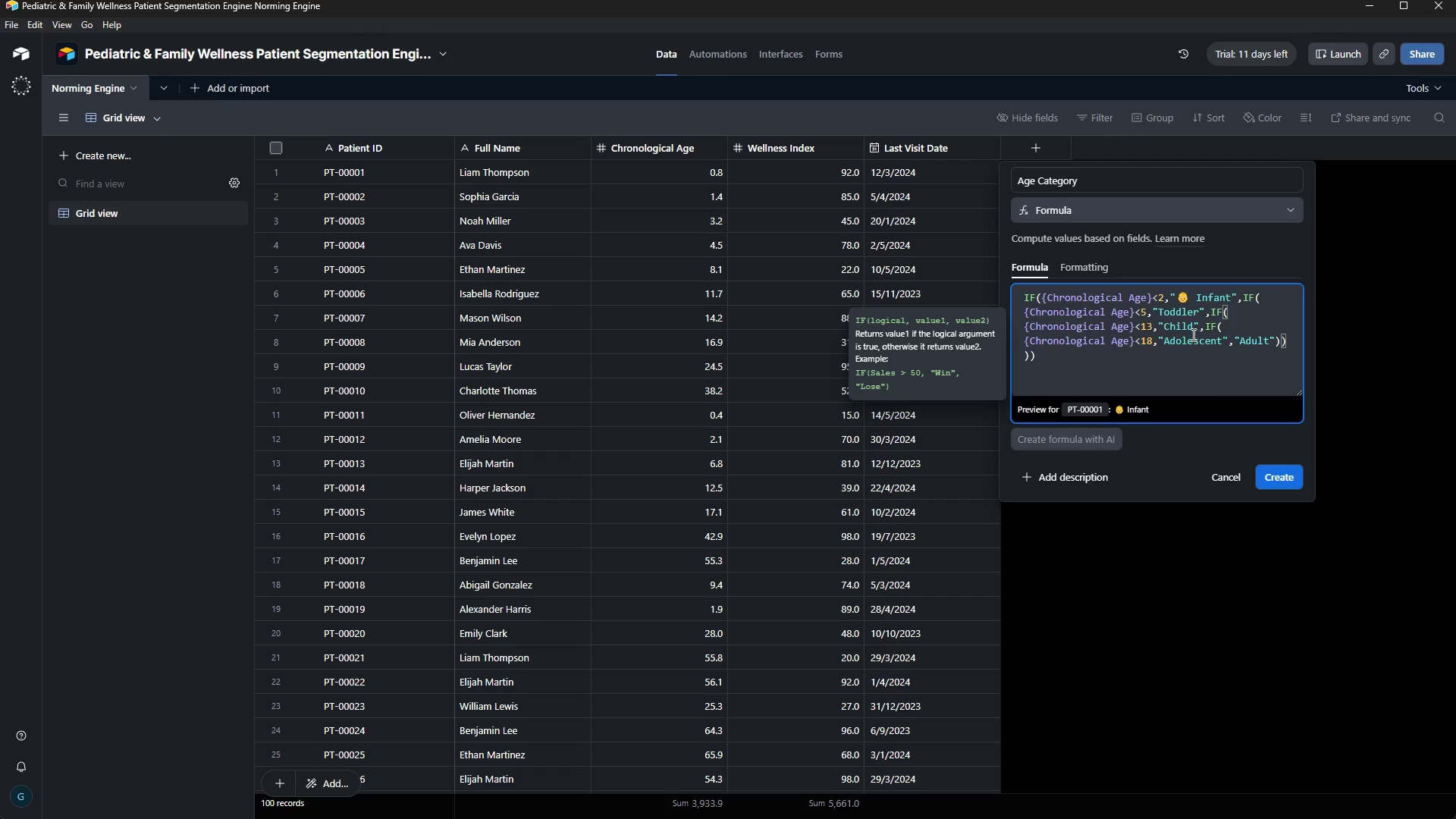 
key(Control+V)
 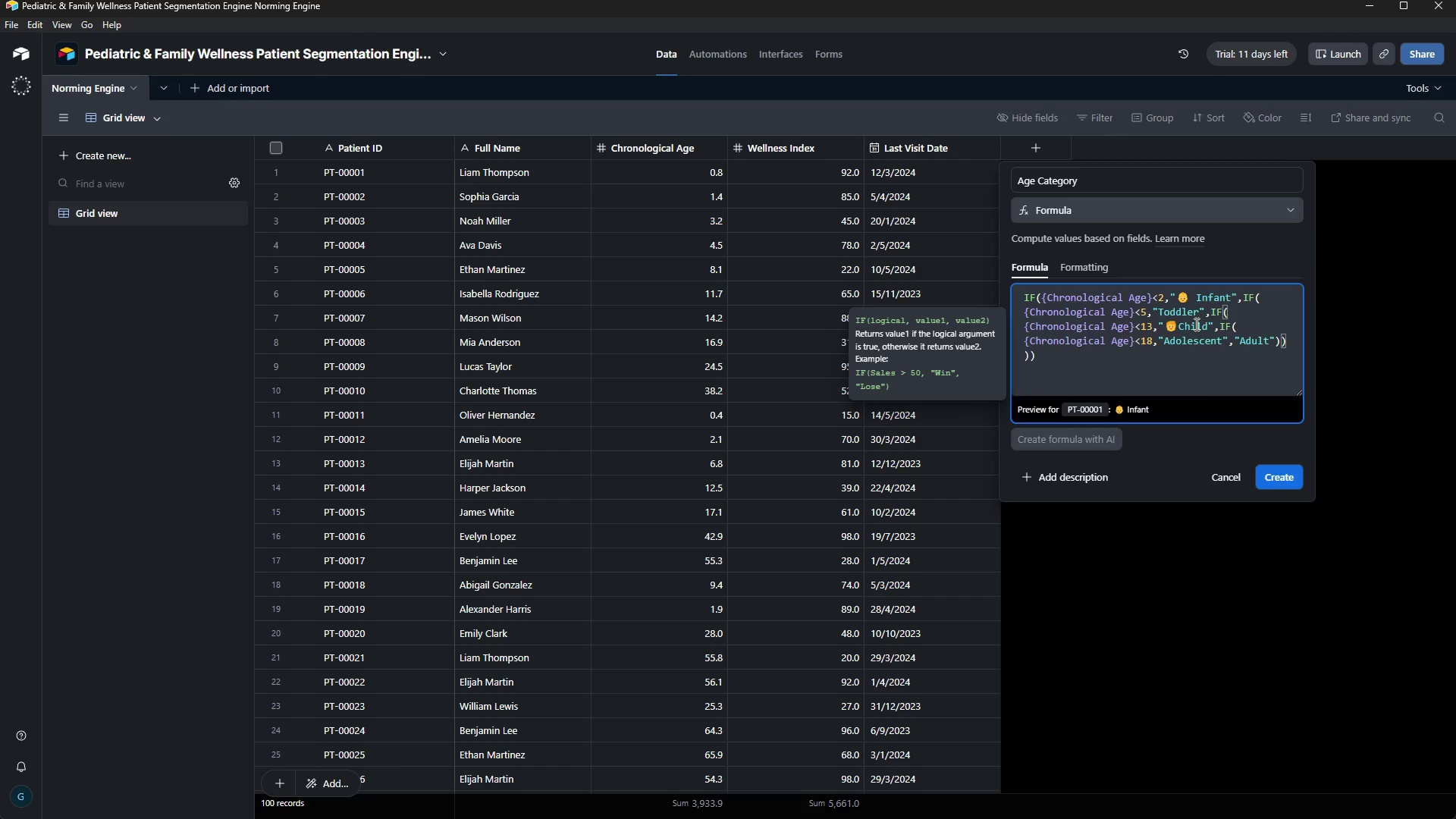 
key(Space)
 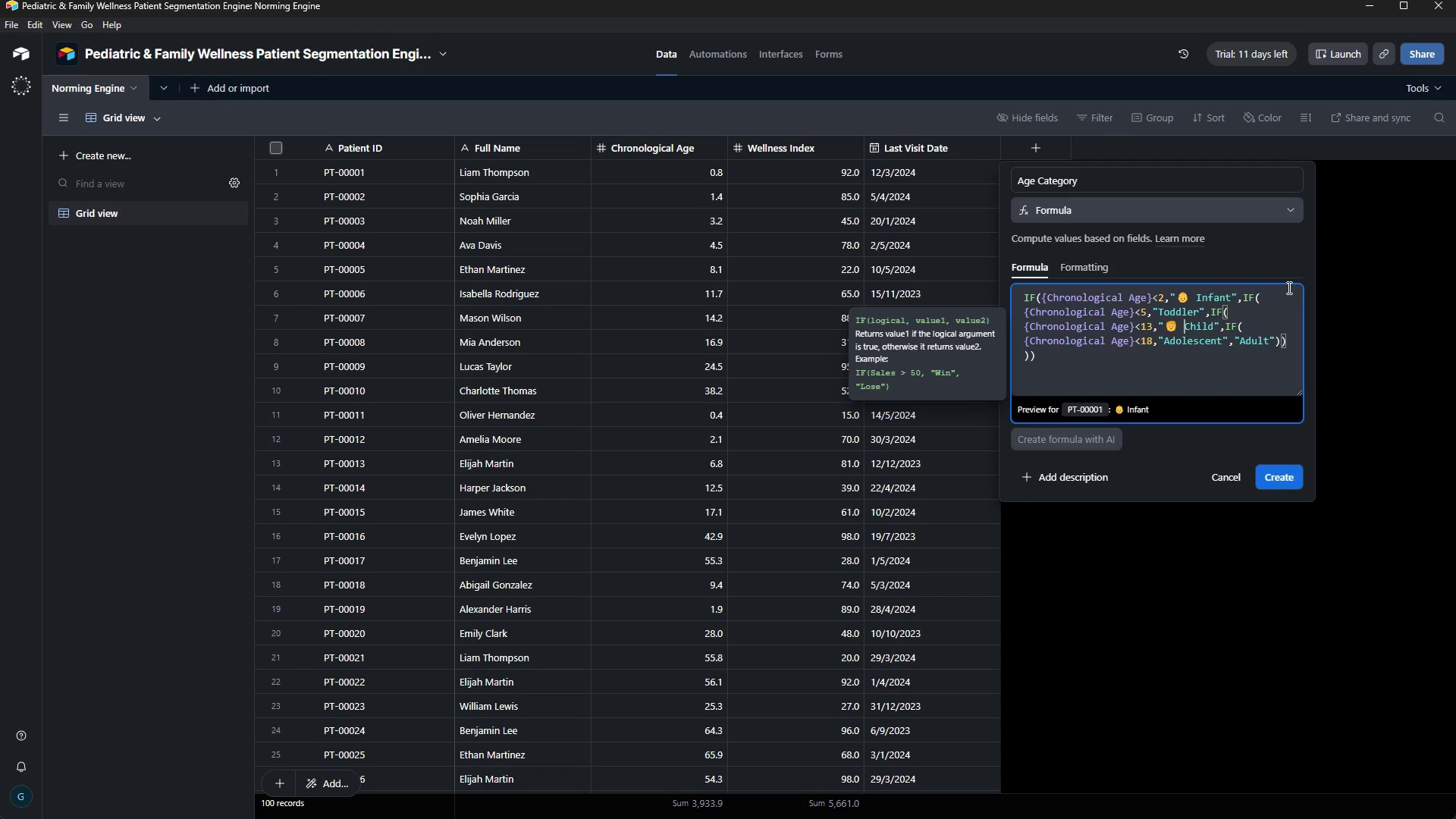 
key(ArrowLeft)
 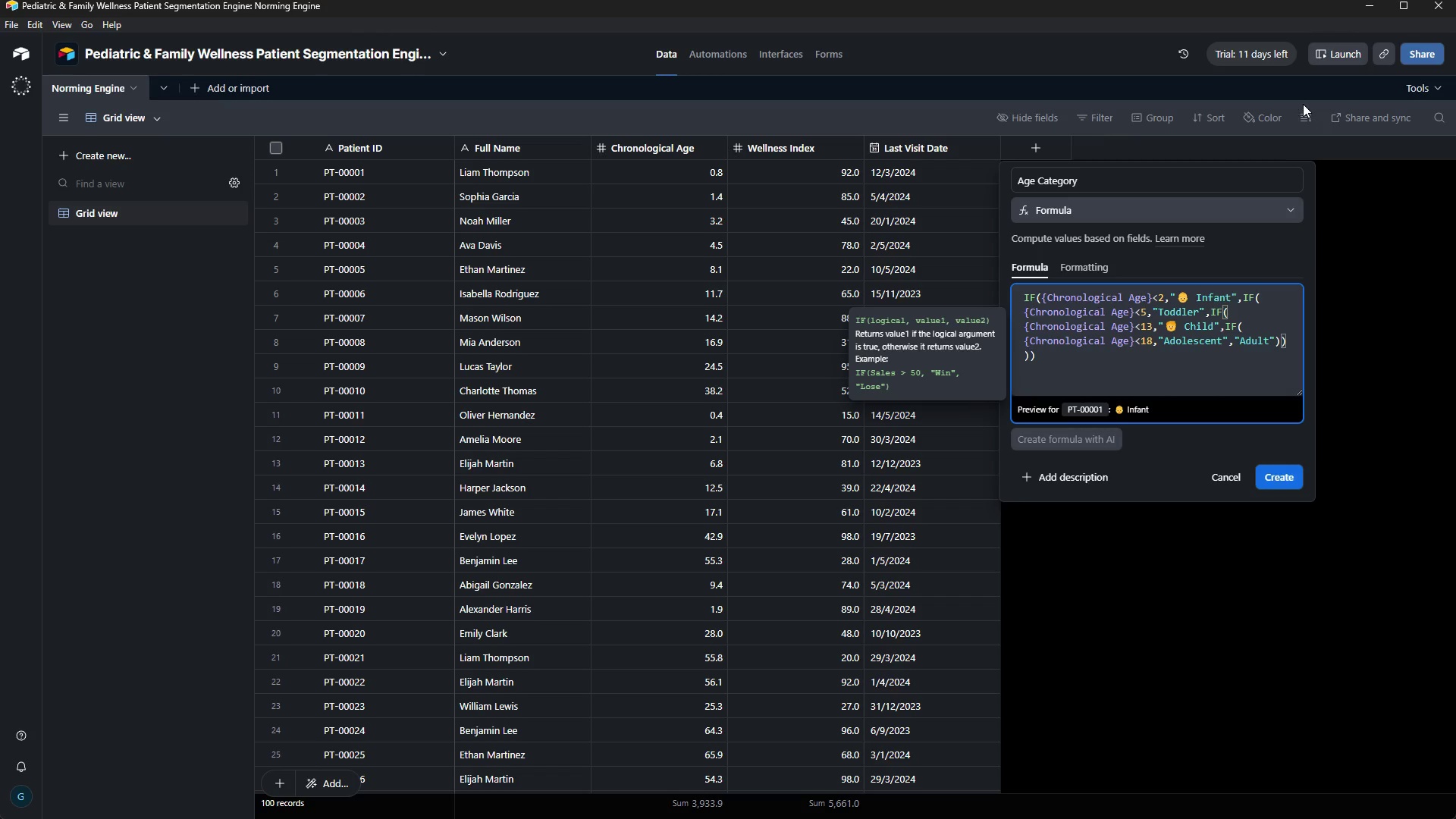 
key(ArrowLeft)
 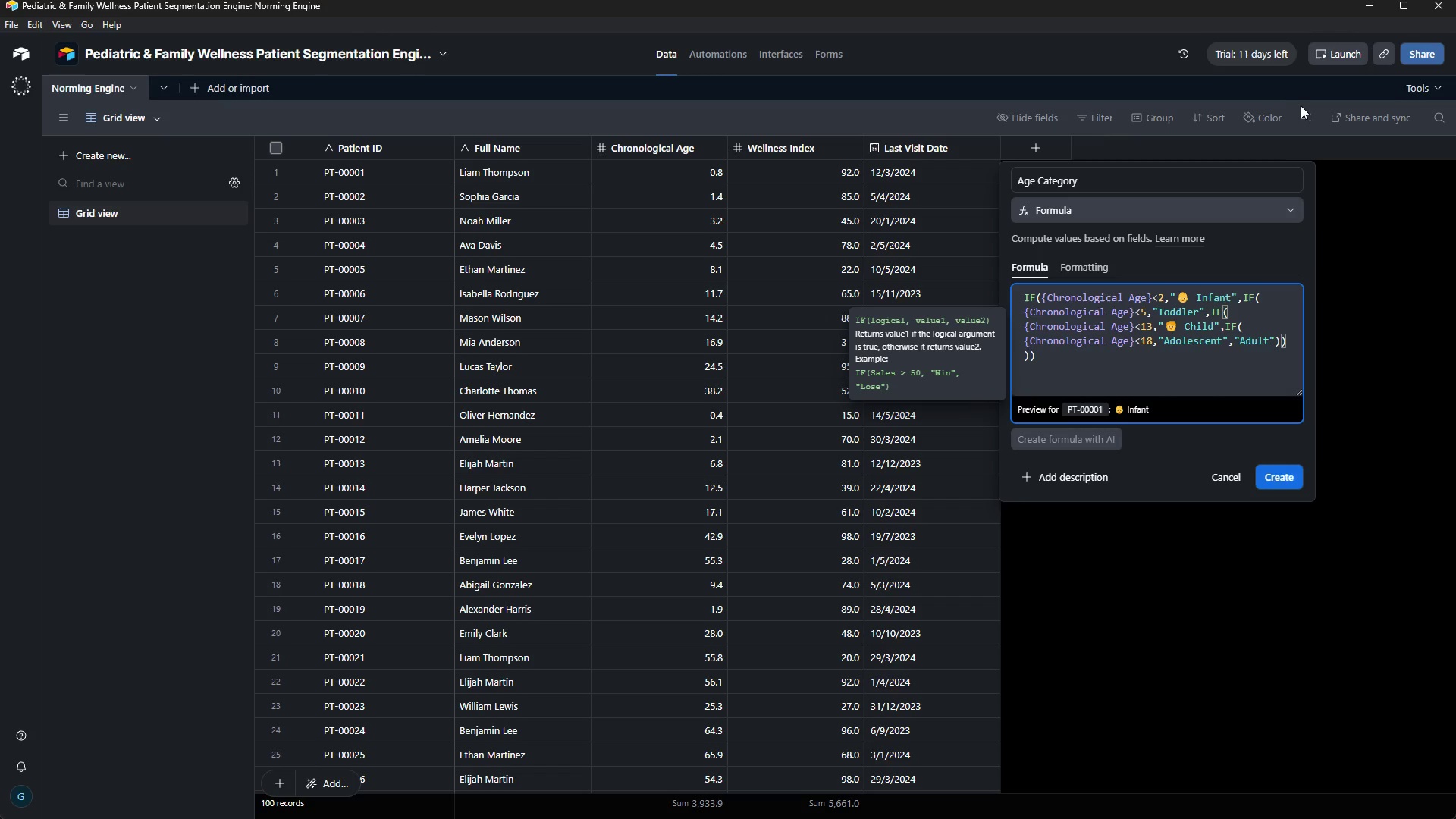 
key(ArrowRight)
 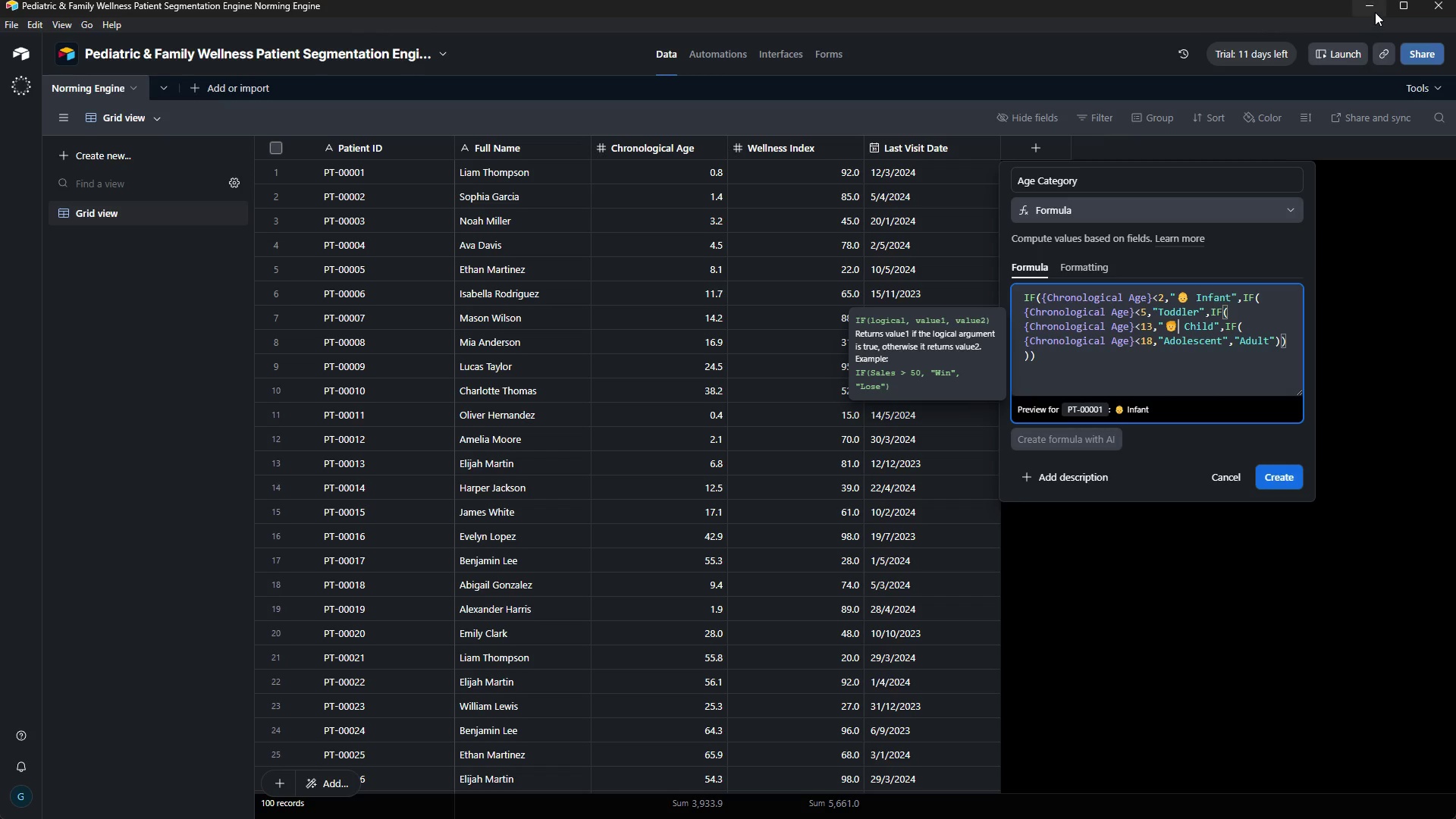 
left_click([1375, 11])
 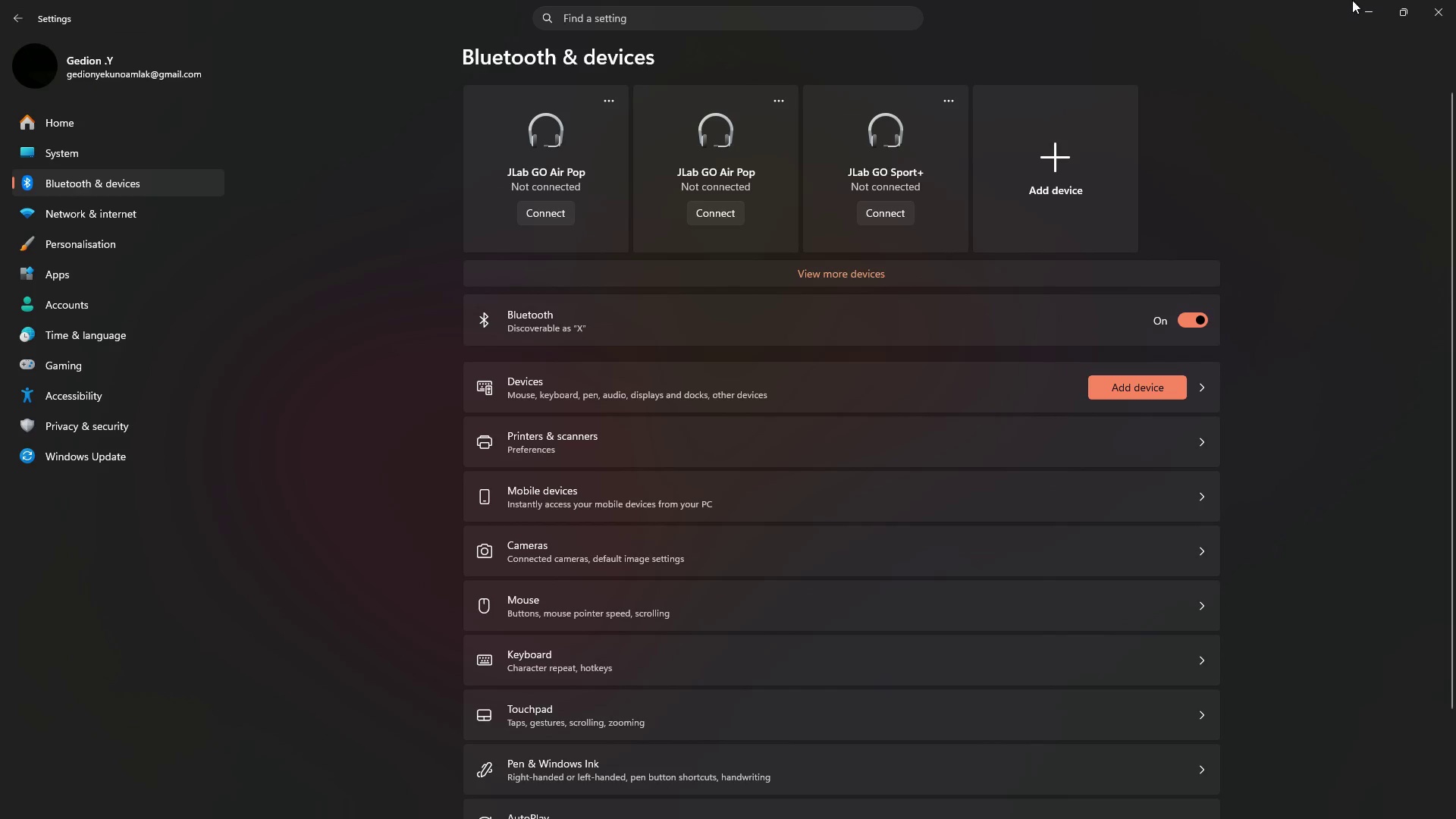 
left_click([1365, 0])
 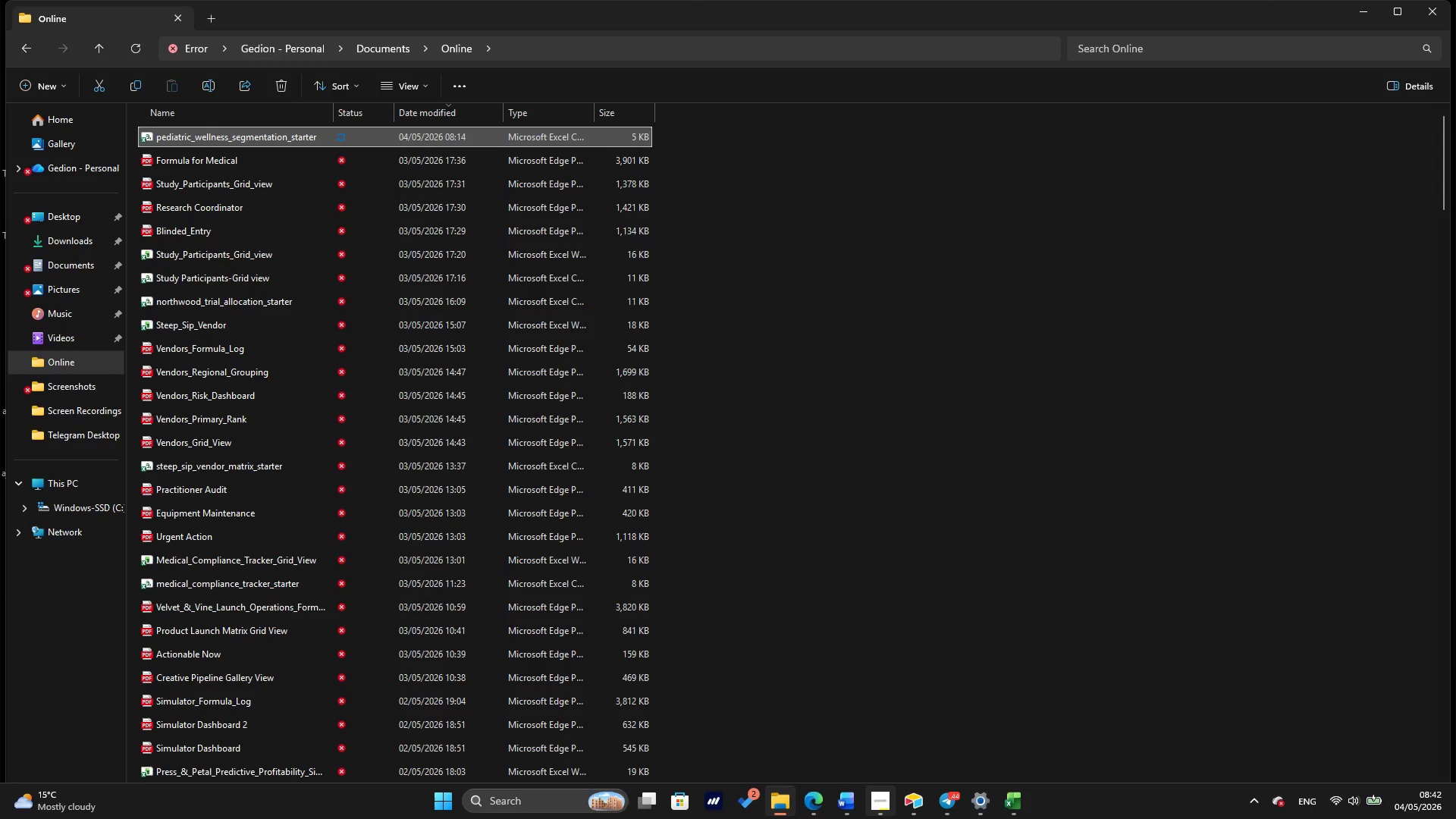 
left_click([822, 814])
 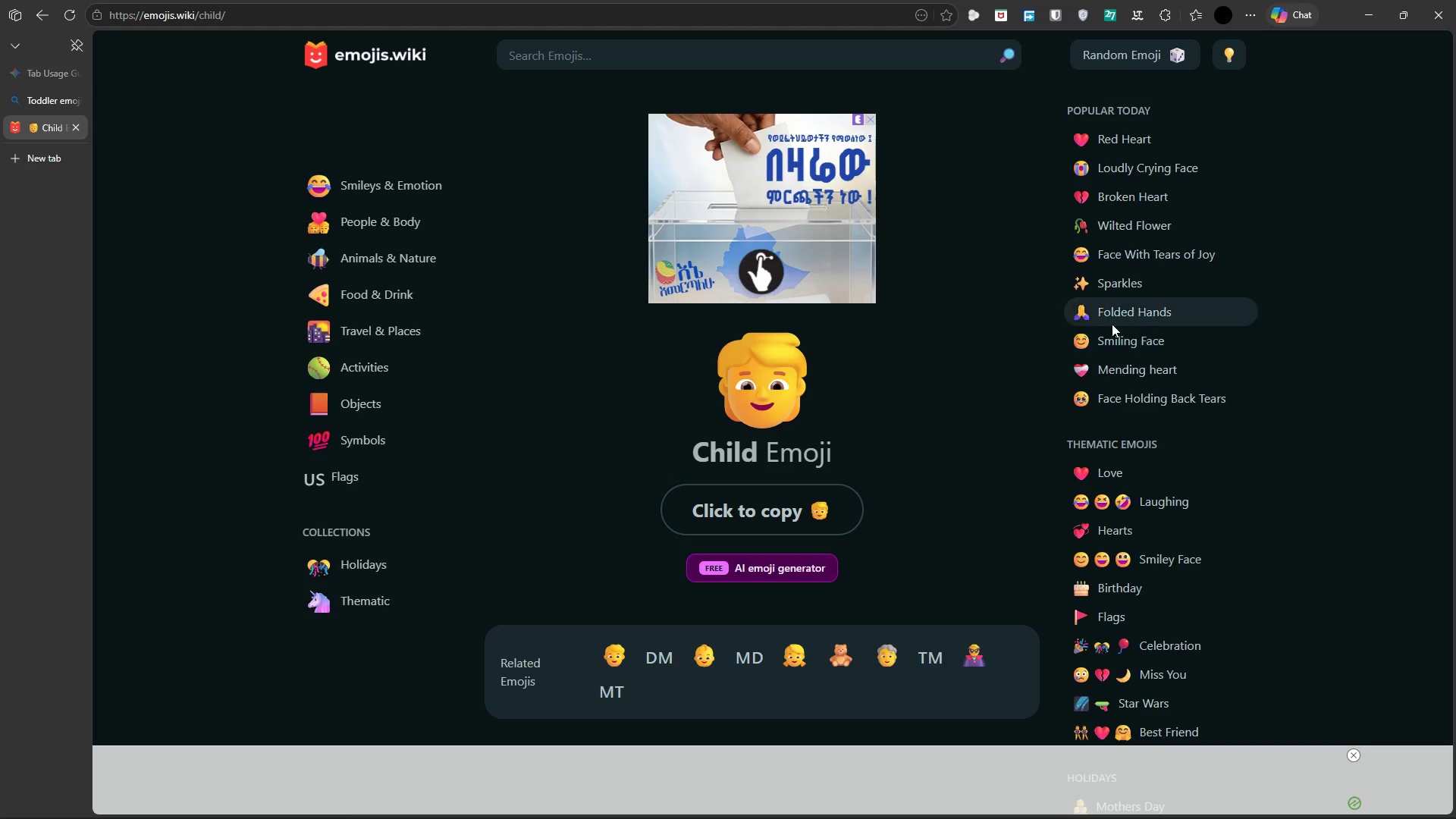 
wait(5.48)
 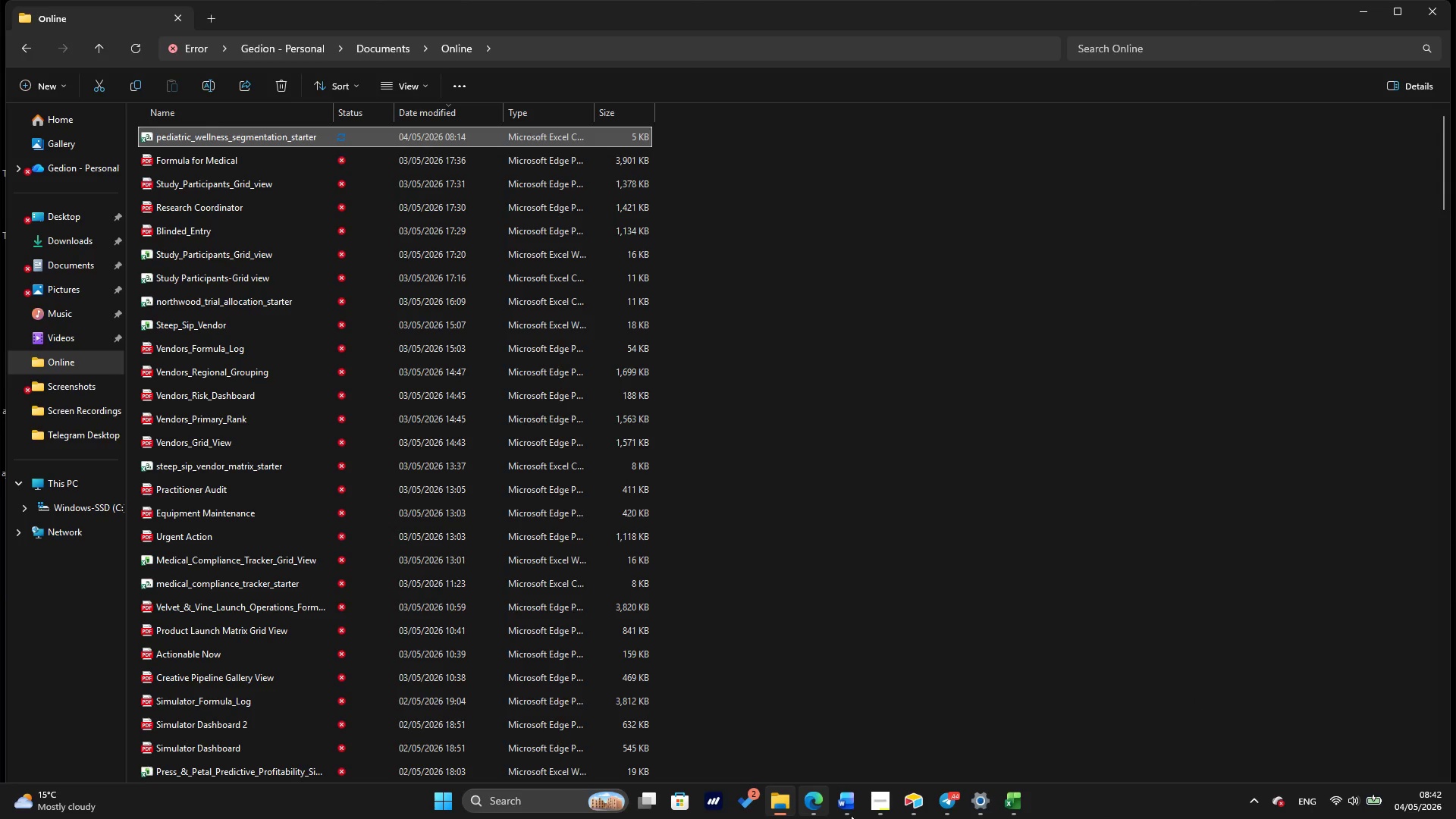 
scroll: coordinate [469, 305], scroll_direction: down, amount: 3.0
 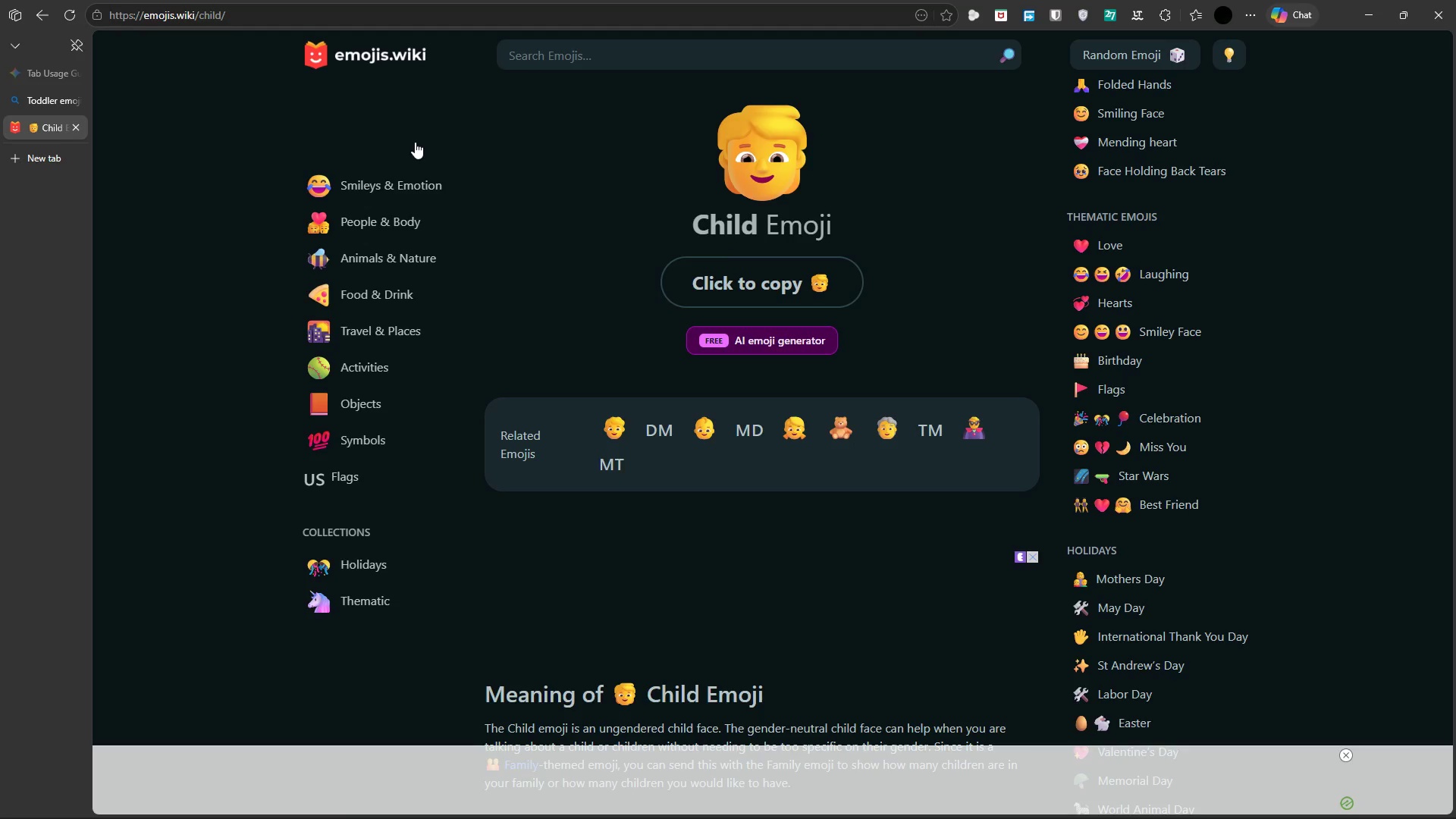 
wait(7.47)
 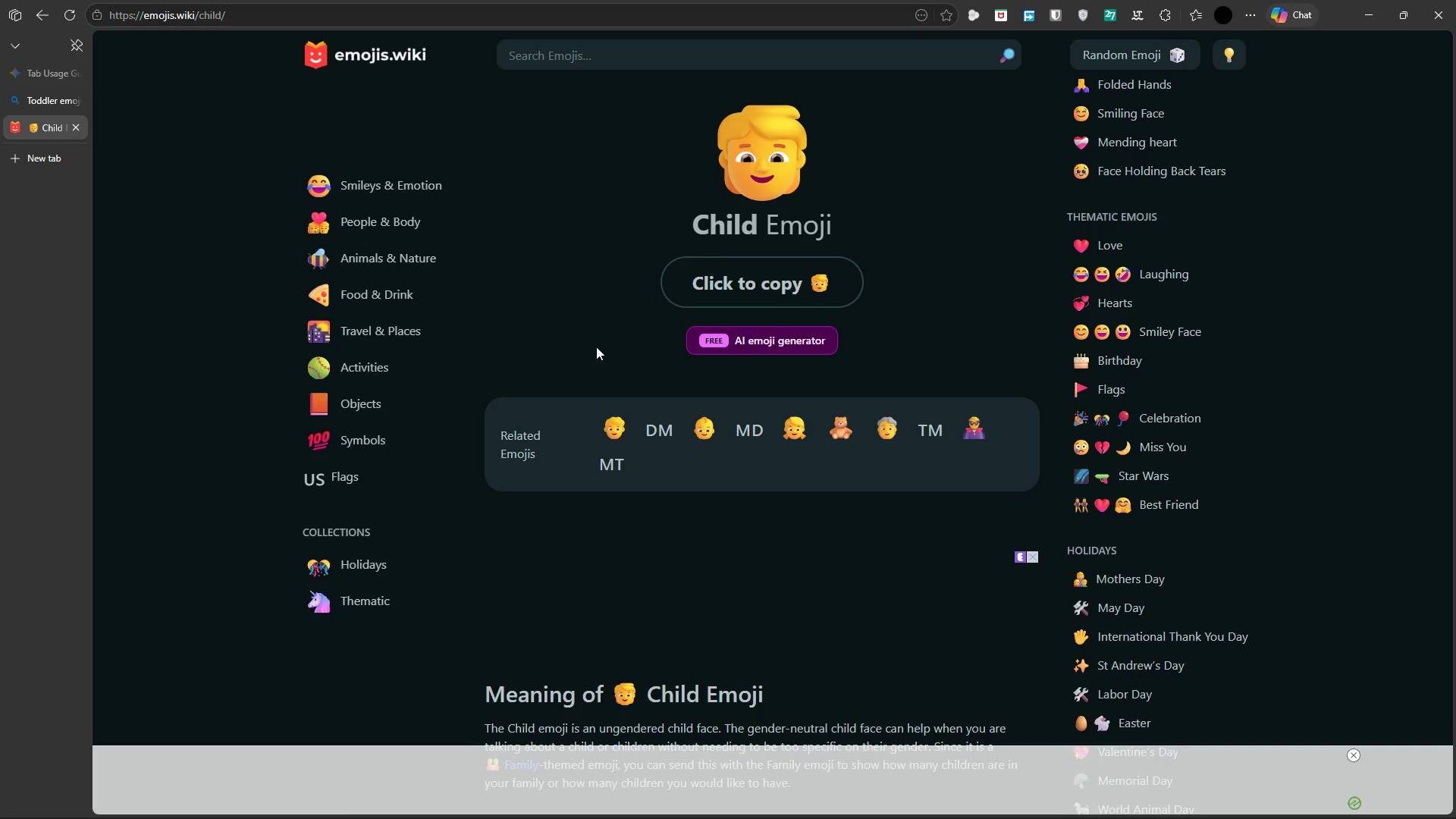 
left_click([41, 17])
 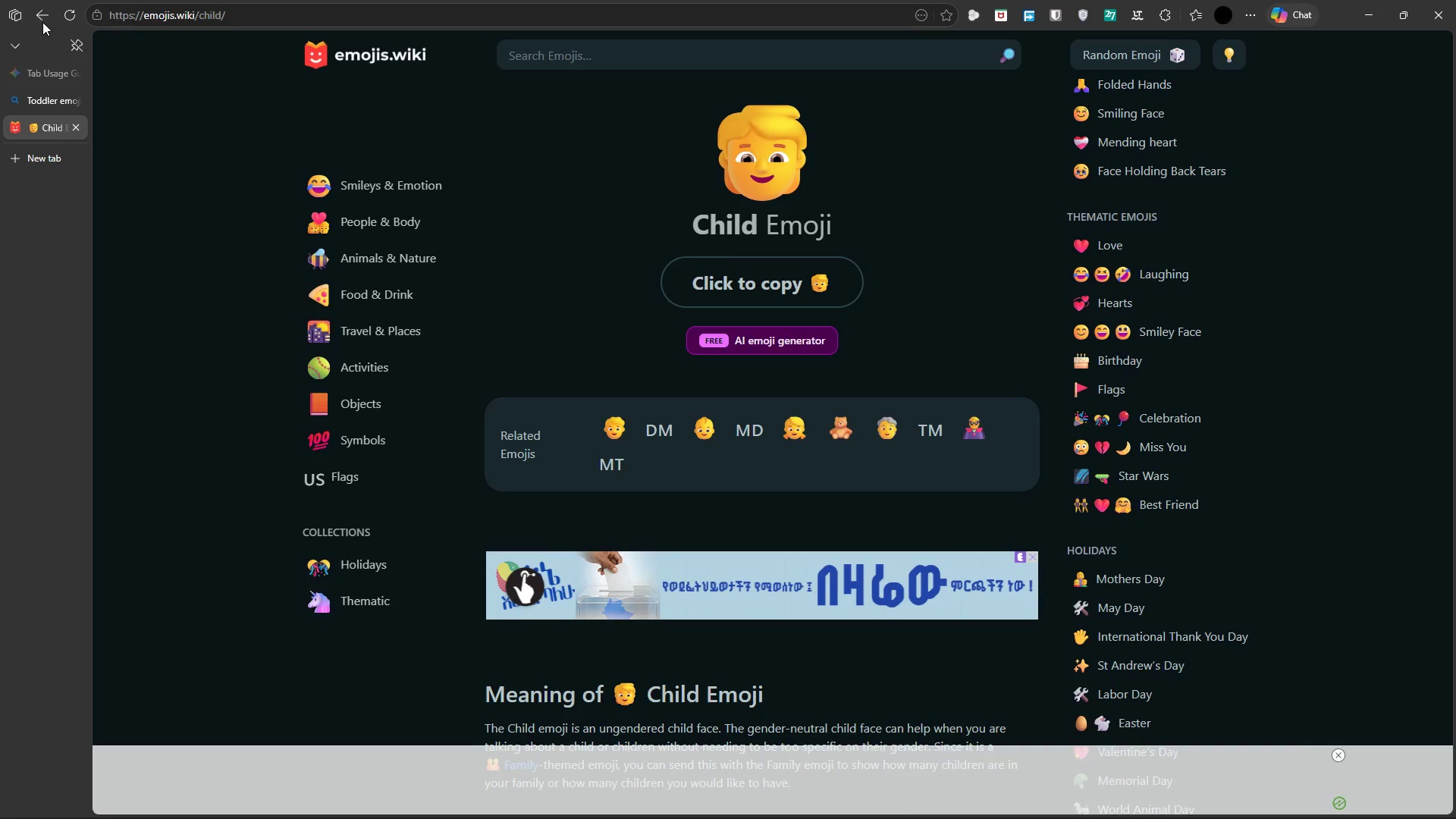 
scroll: coordinate [265, 190], scroll_direction: down, amount: 17.0
 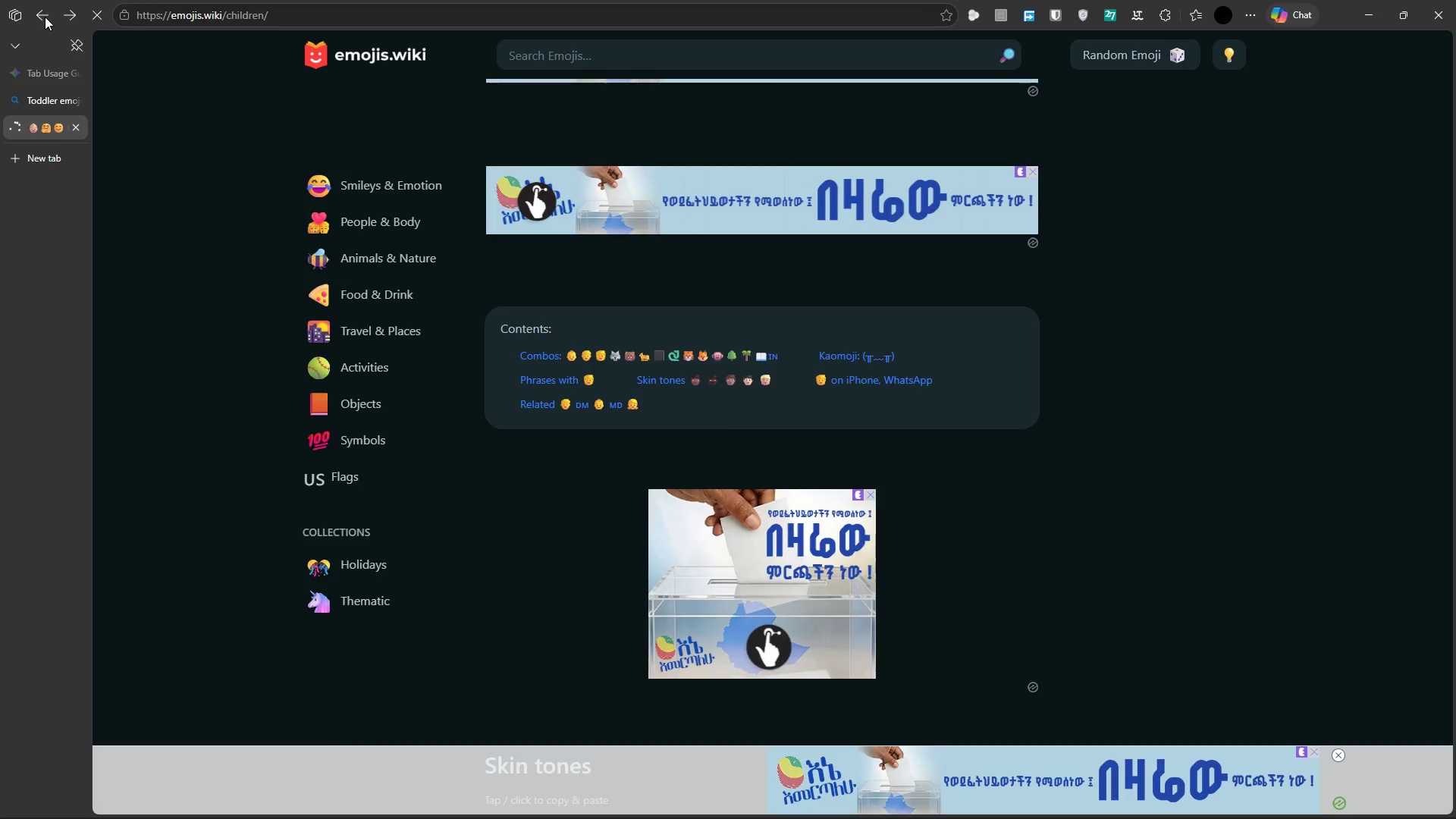 
mouse_move([685, 450])
 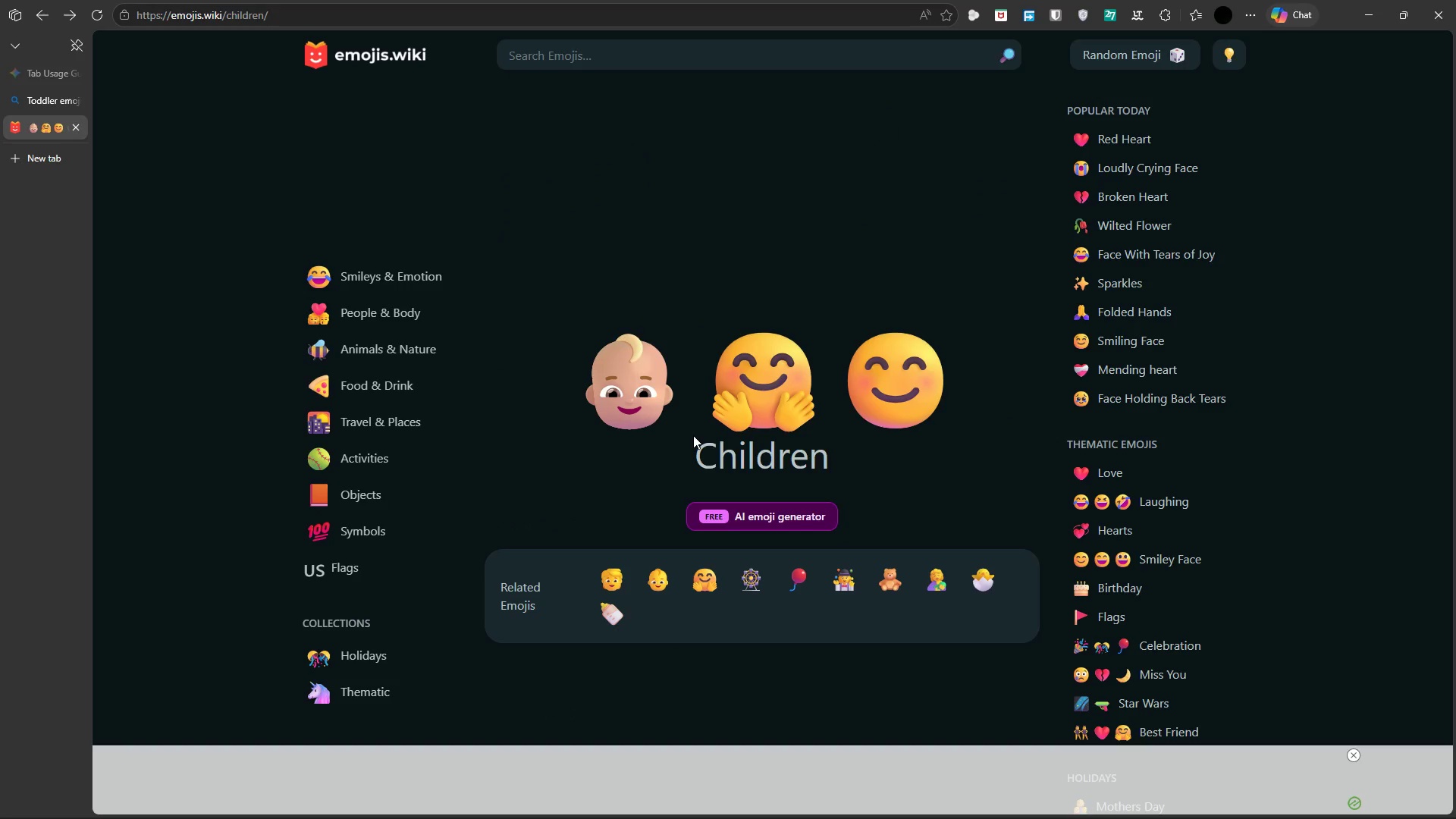 
scroll: coordinate [693, 435], scroll_direction: down, amount: 1.0
 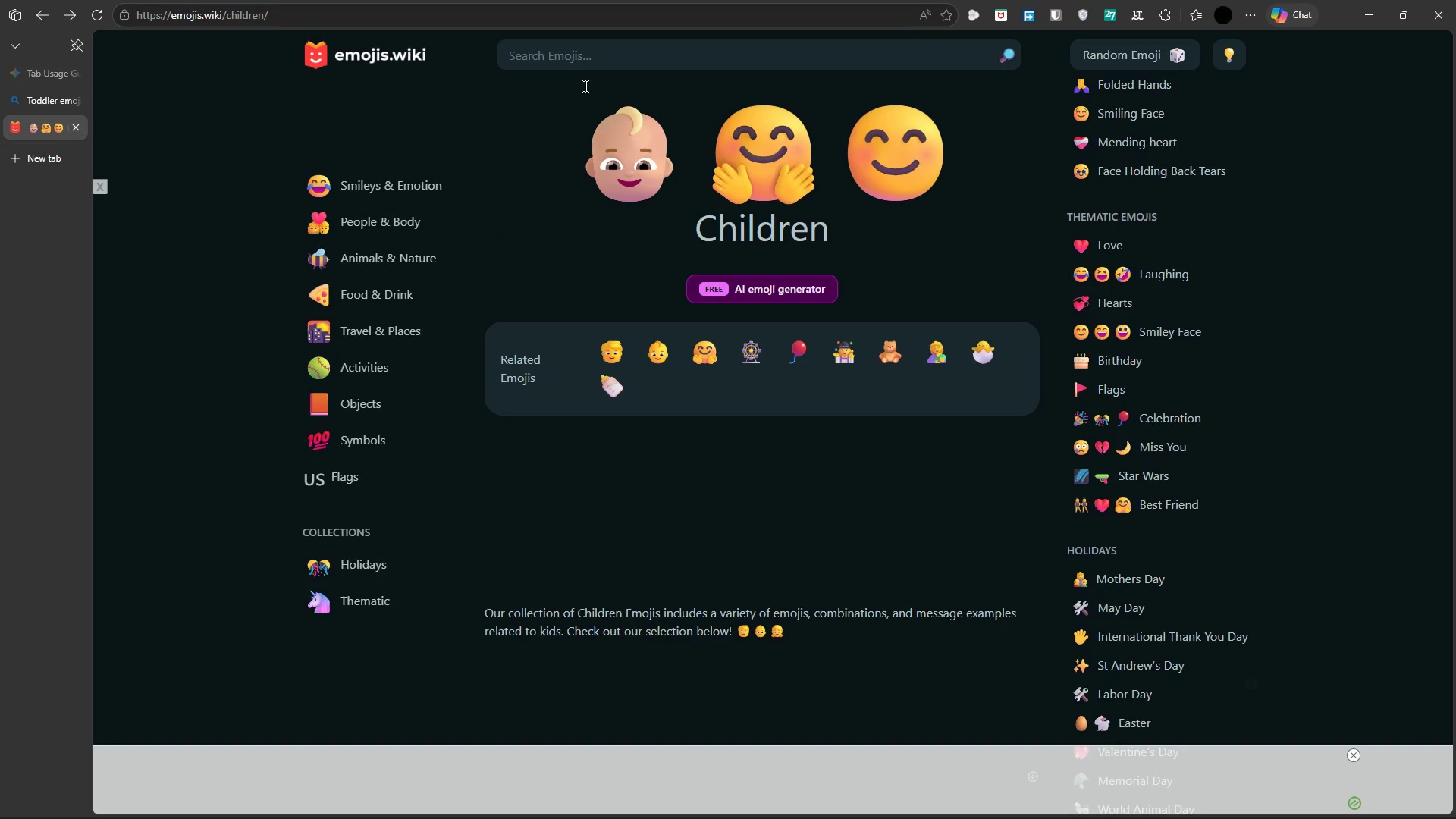 
left_click([590, 65])
 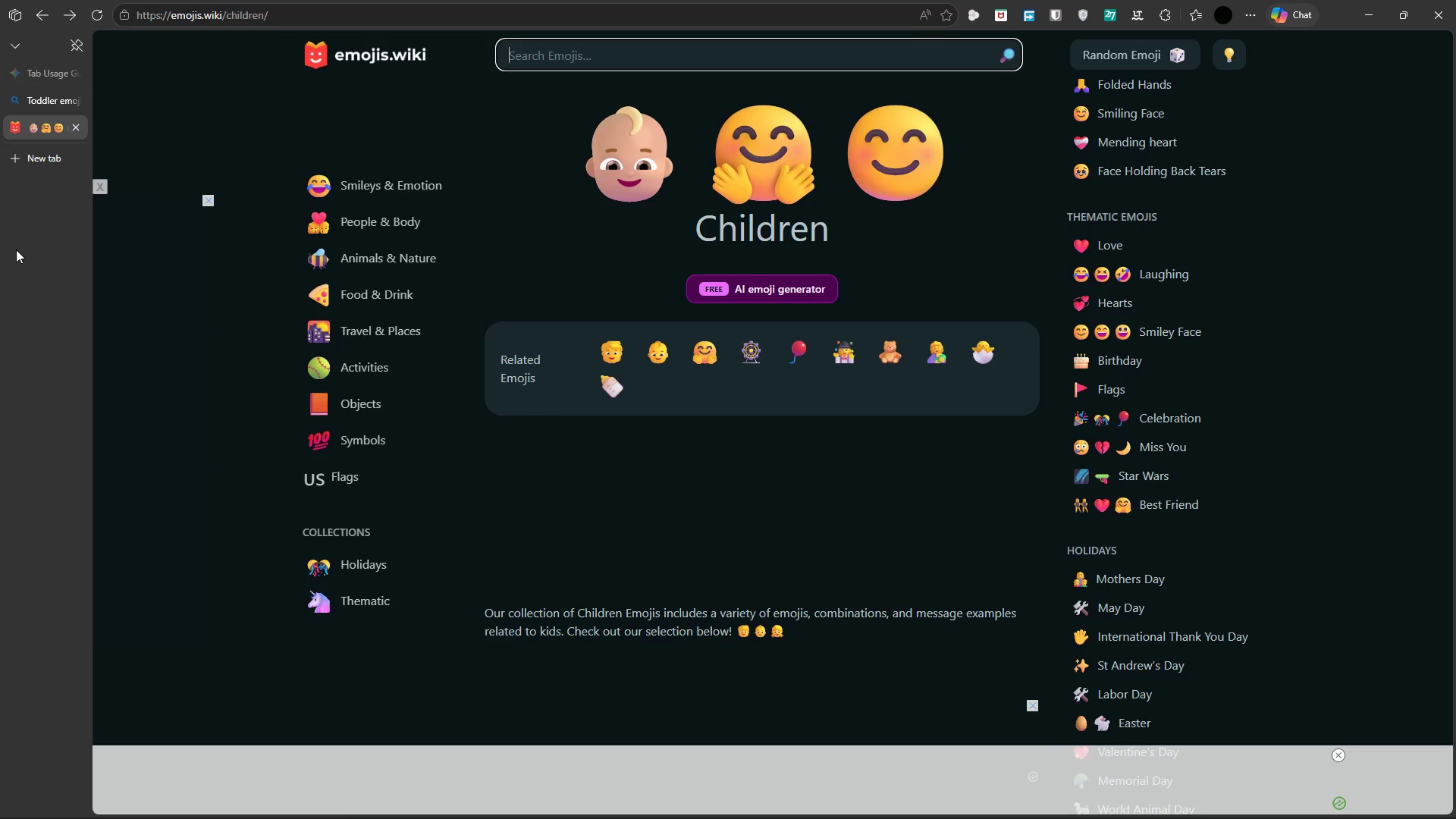 
wait(11.88)
 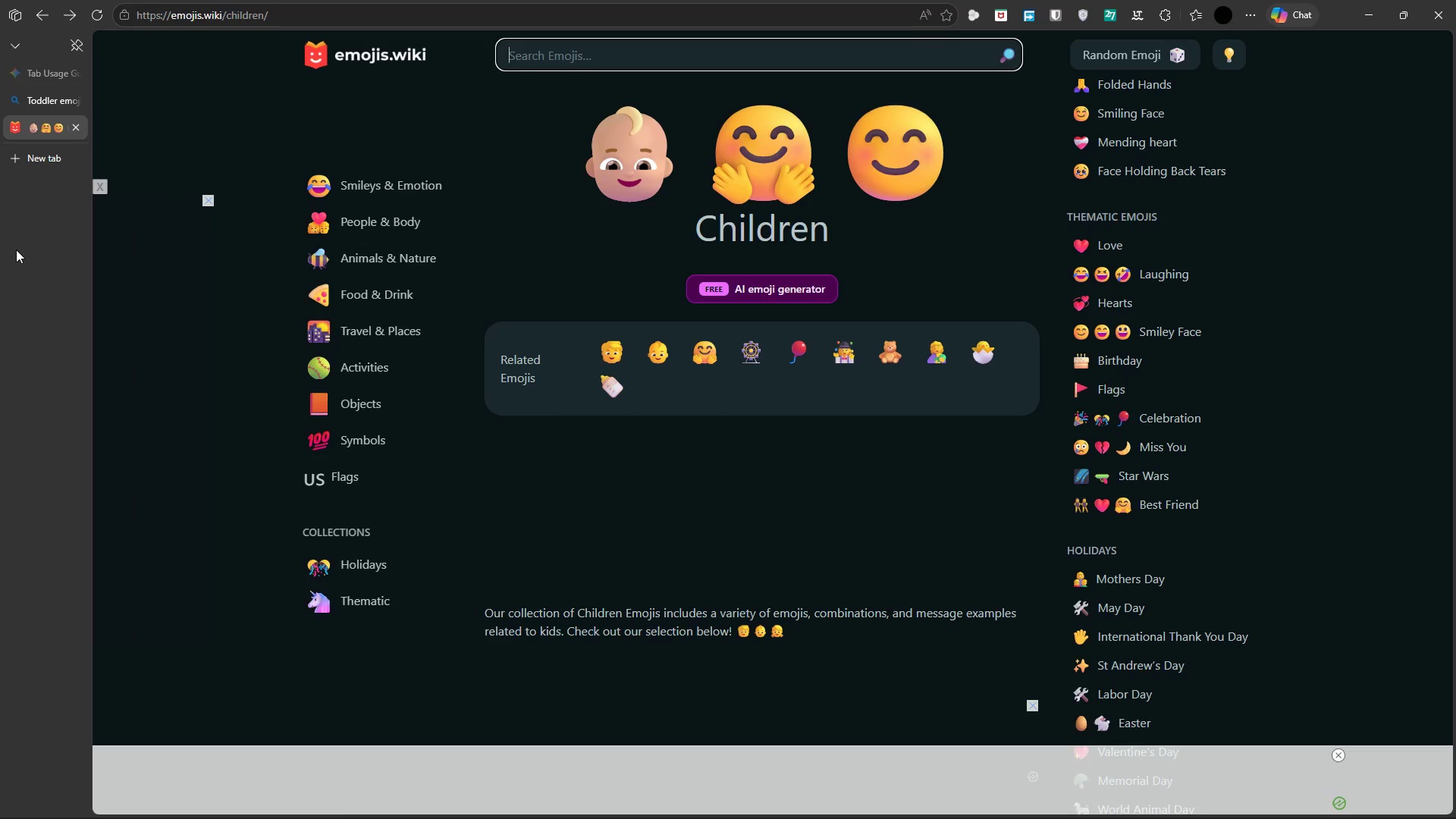 
type(Tod)
 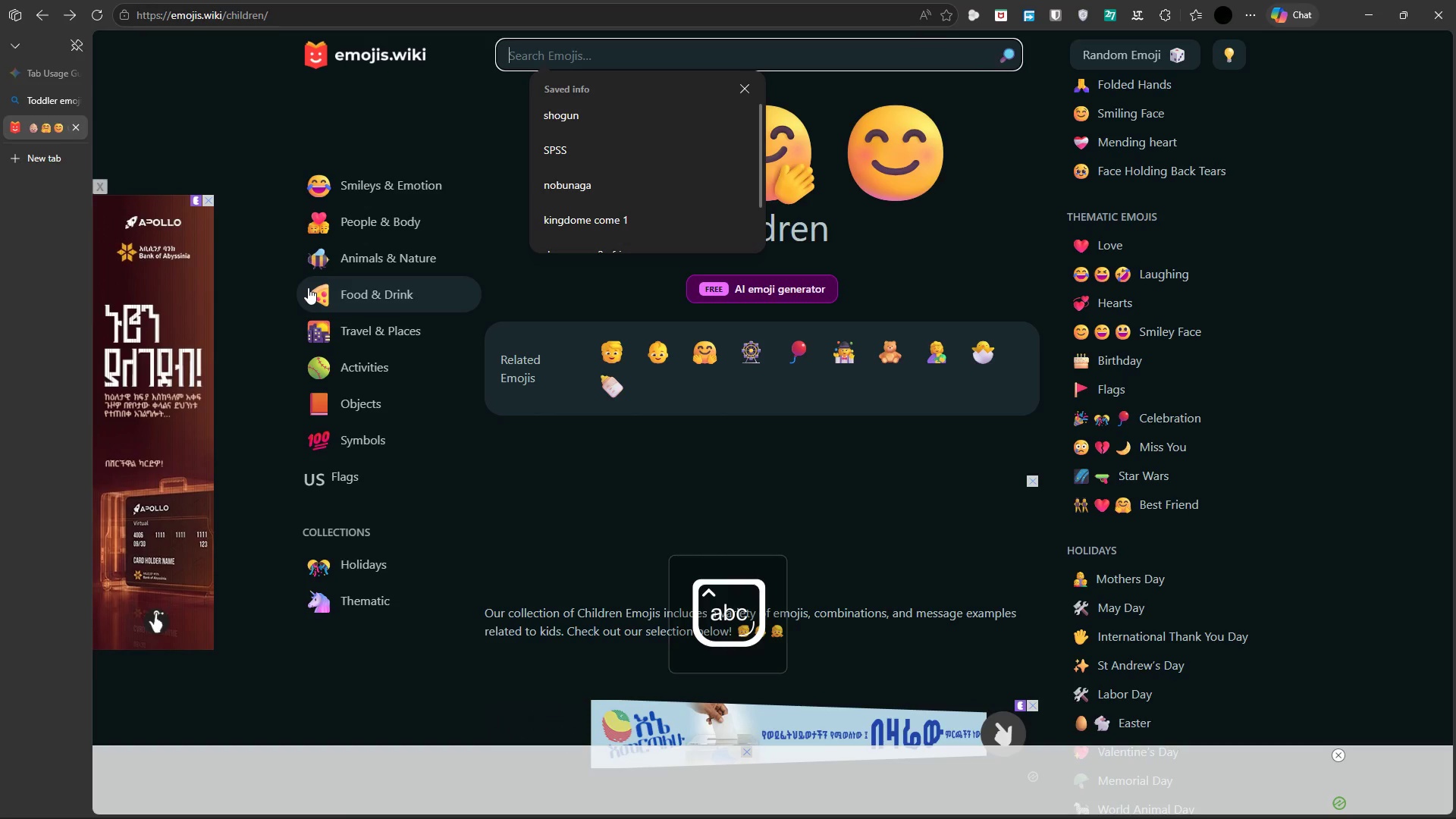 
left_click([527, 48])
 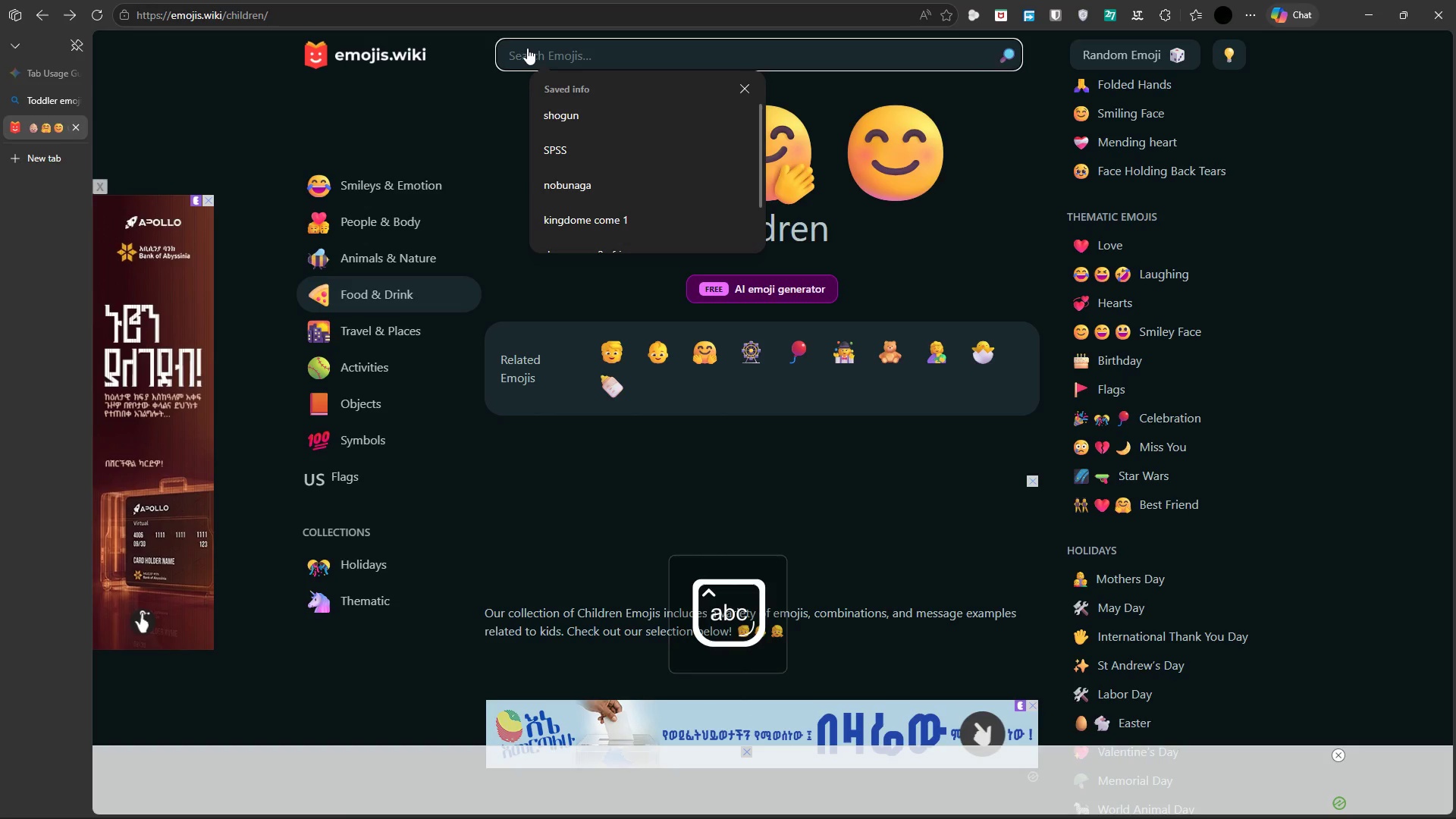 
left_click([843, 56])
 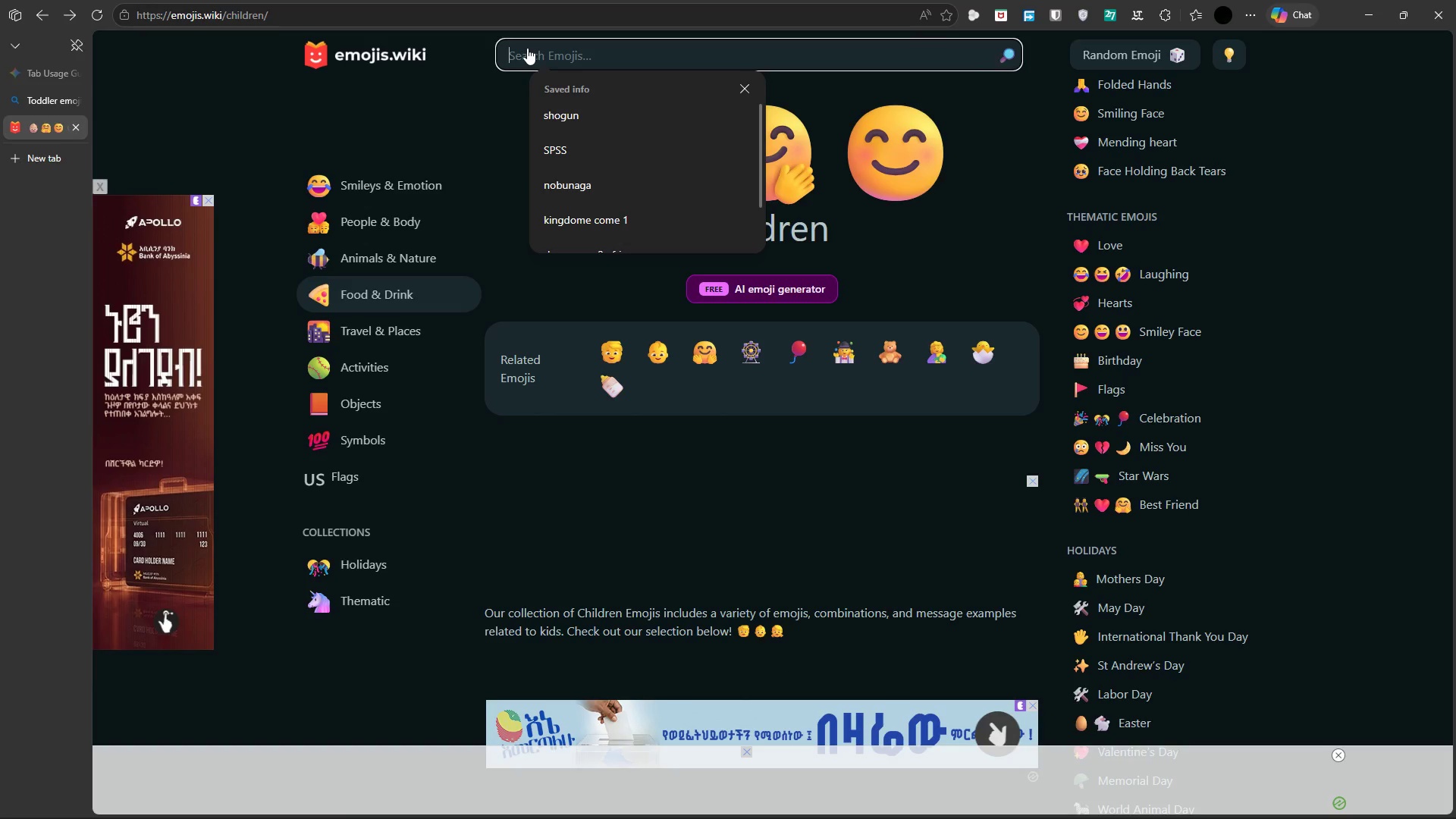 
left_click([747, 89])
 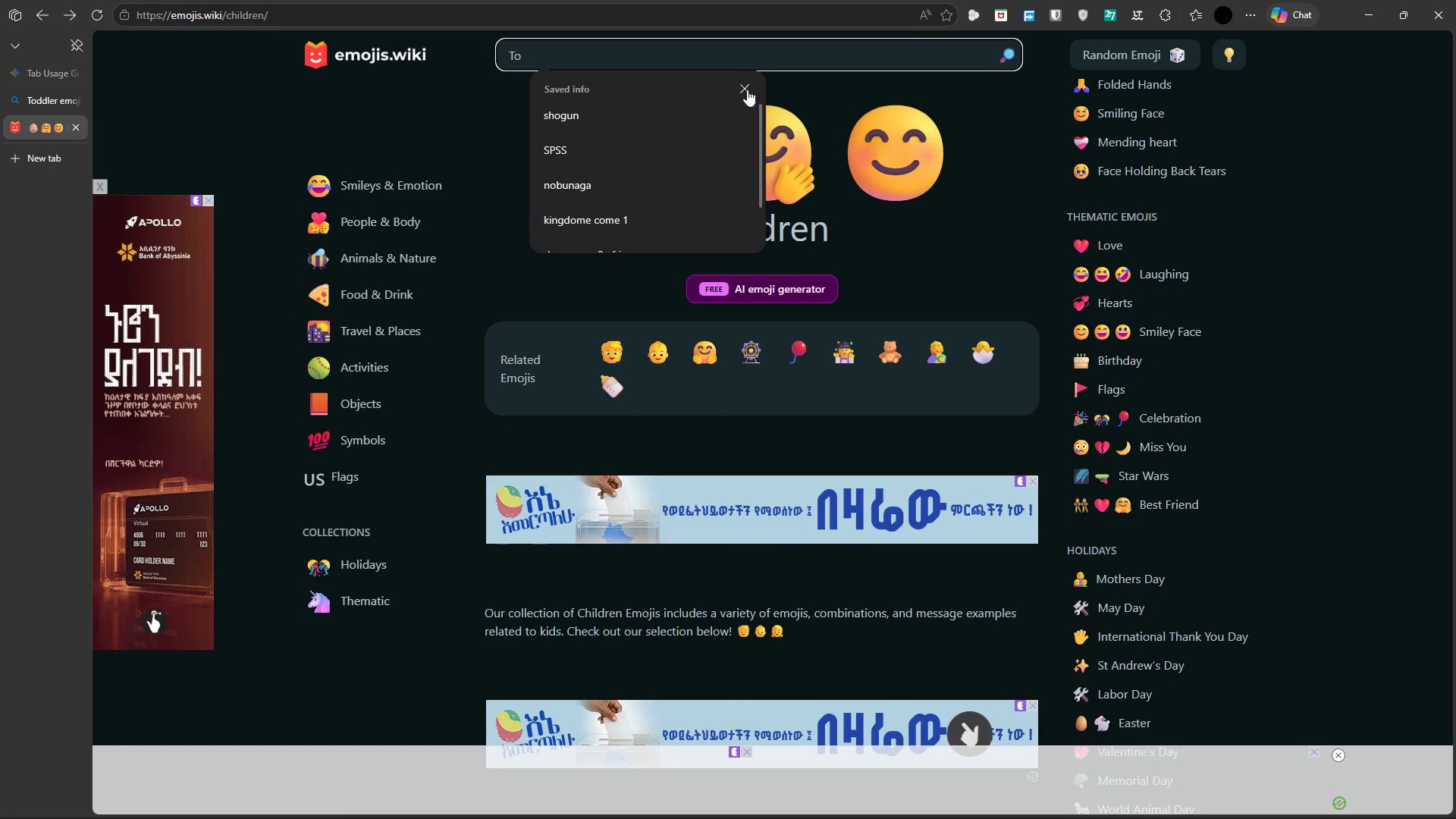 
left_click([747, 89])
 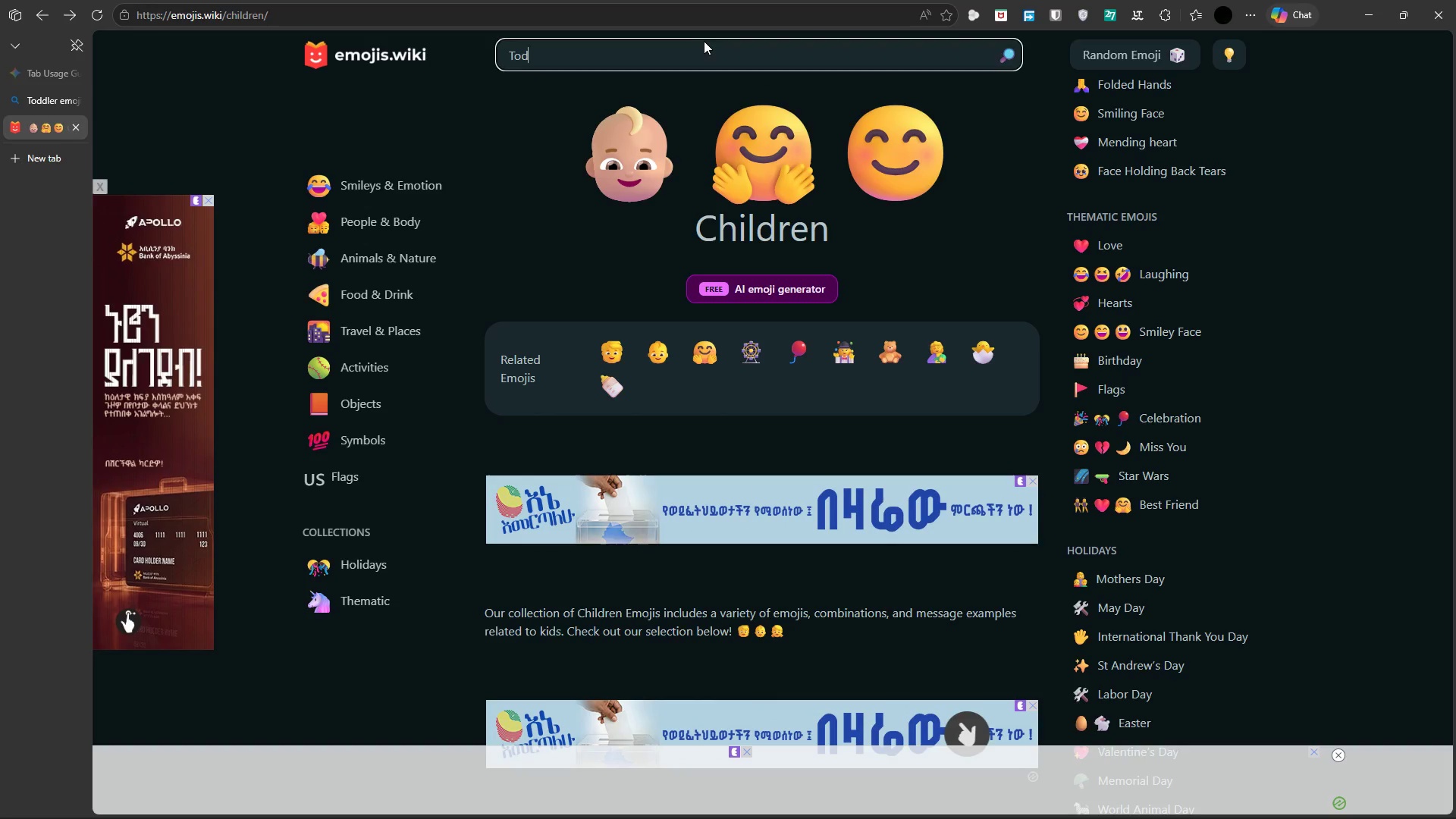 
type(dler)
 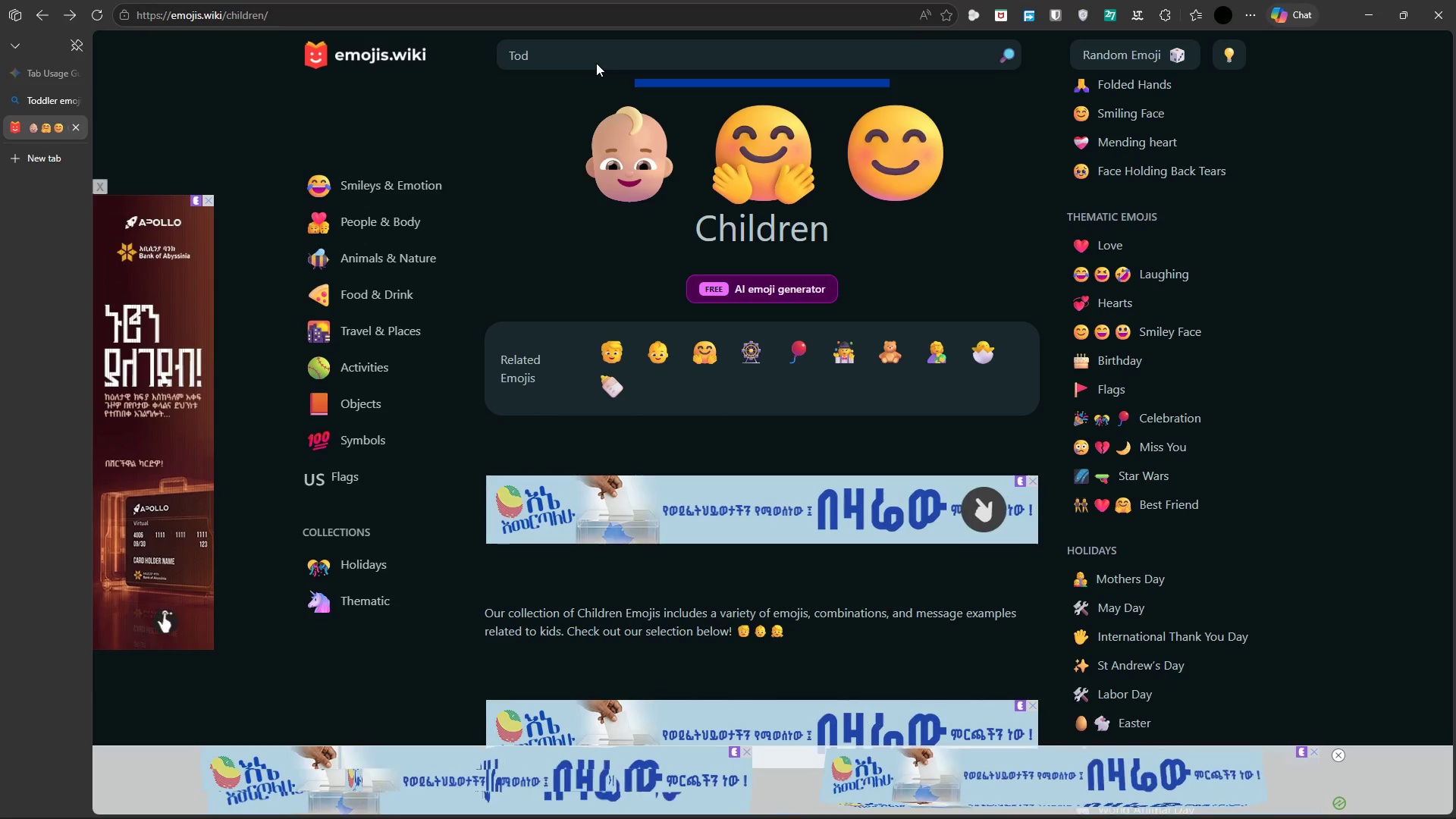 
wait(28.33)
 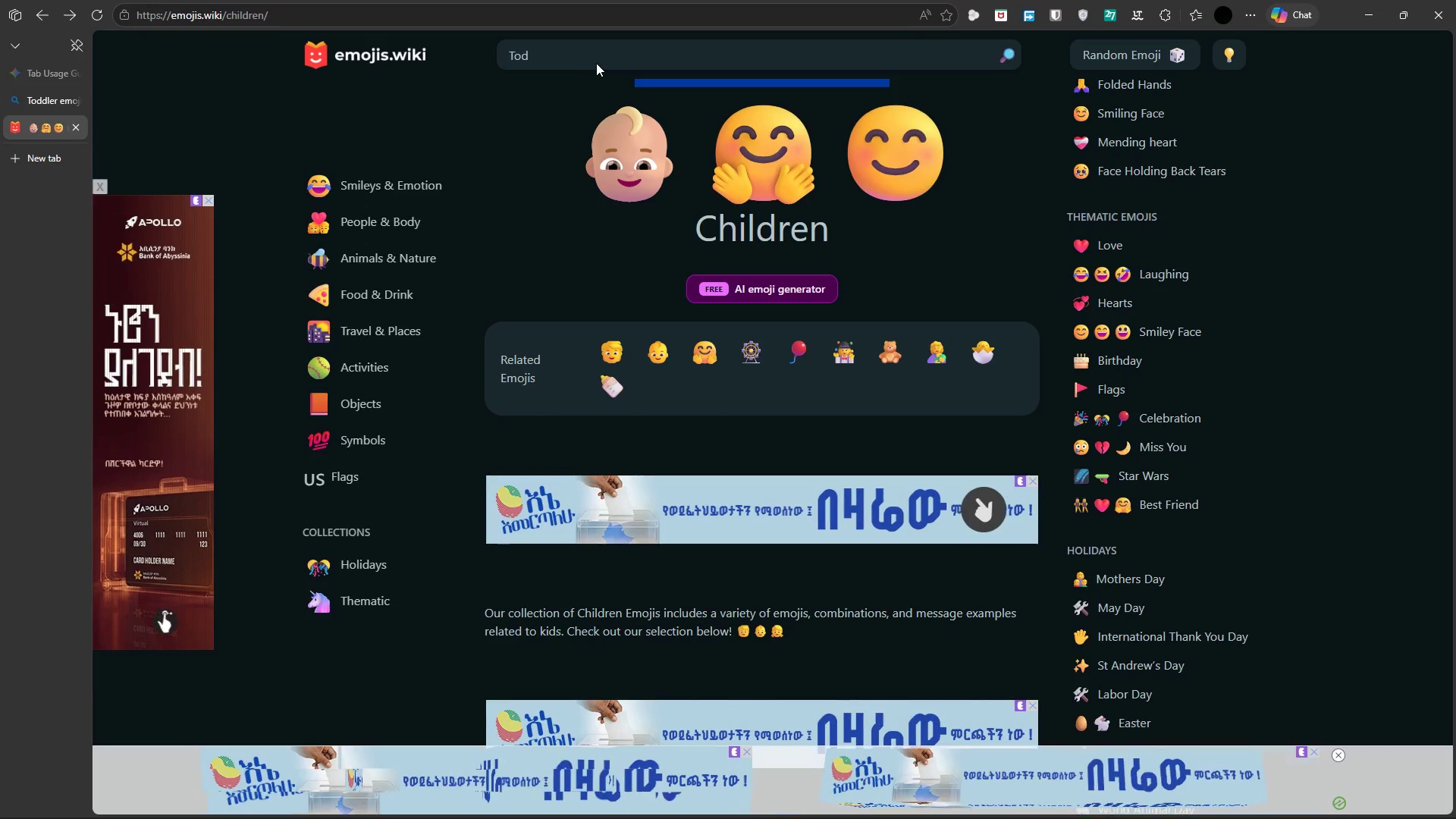 
scroll: coordinate [856, 385], scroll_direction: down, amount: 8.0
 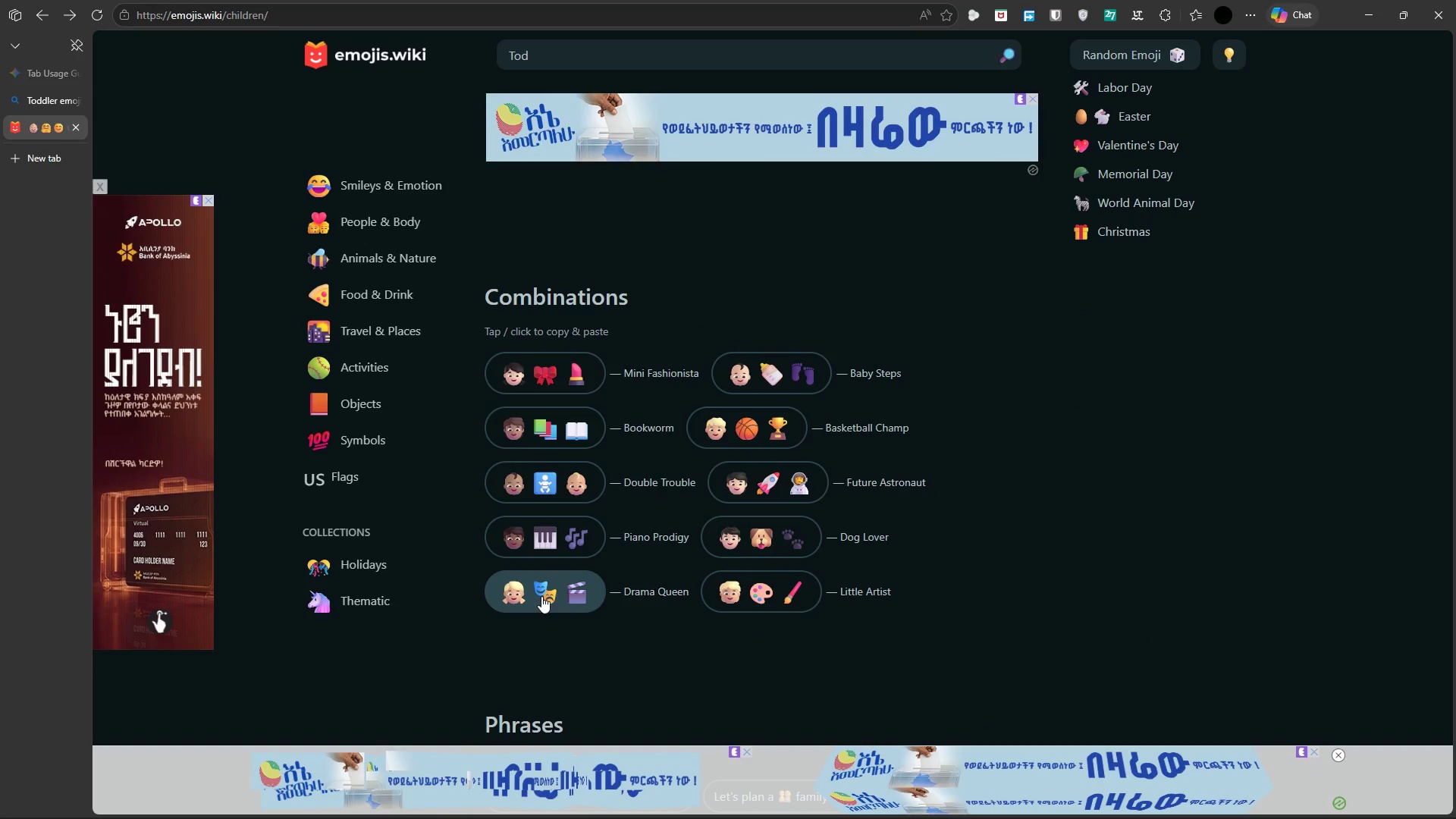 
wait(7.12)
 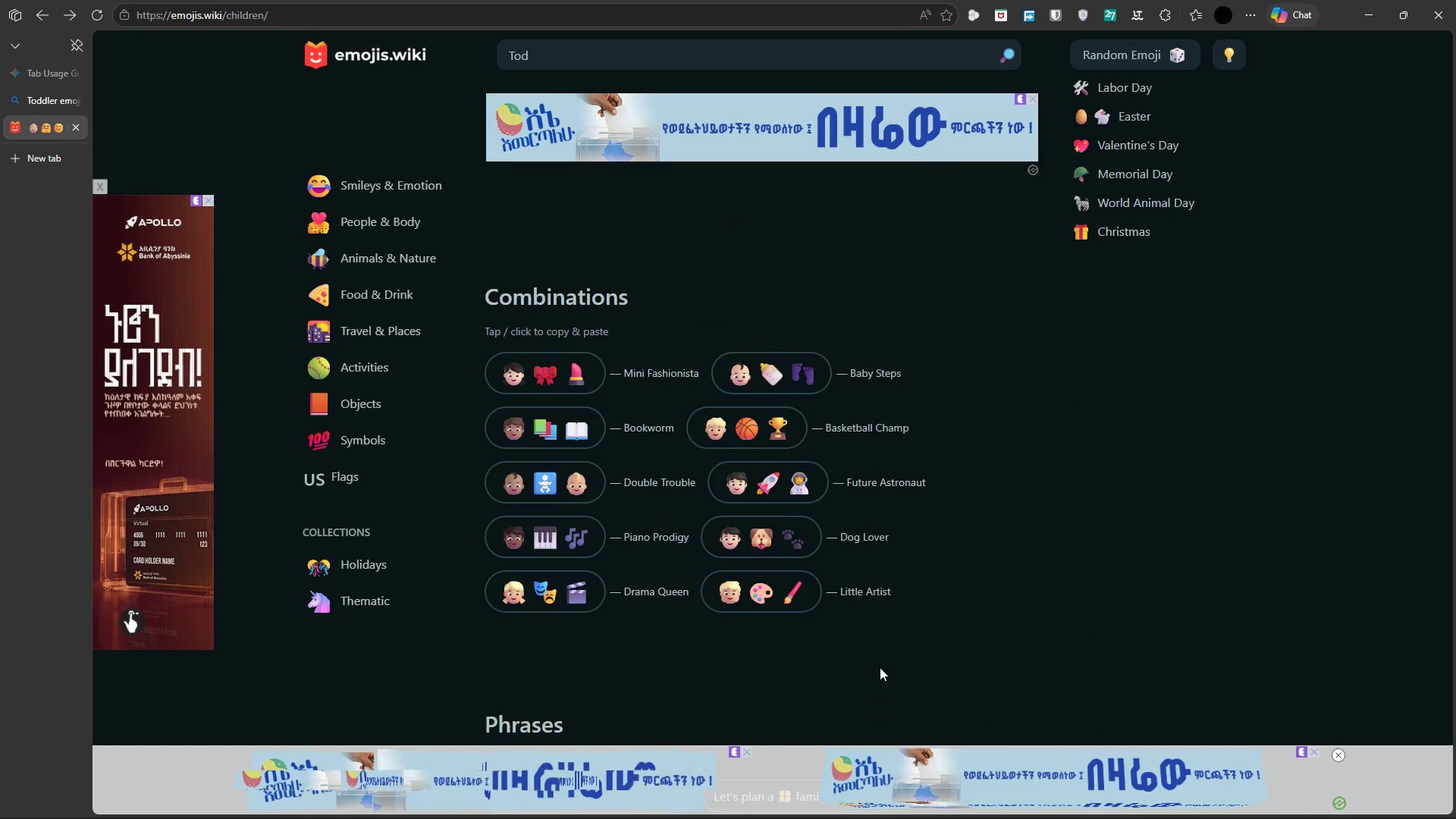 
scroll: coordinate [720, 457], scroll_direction: down, amount: 5.0
 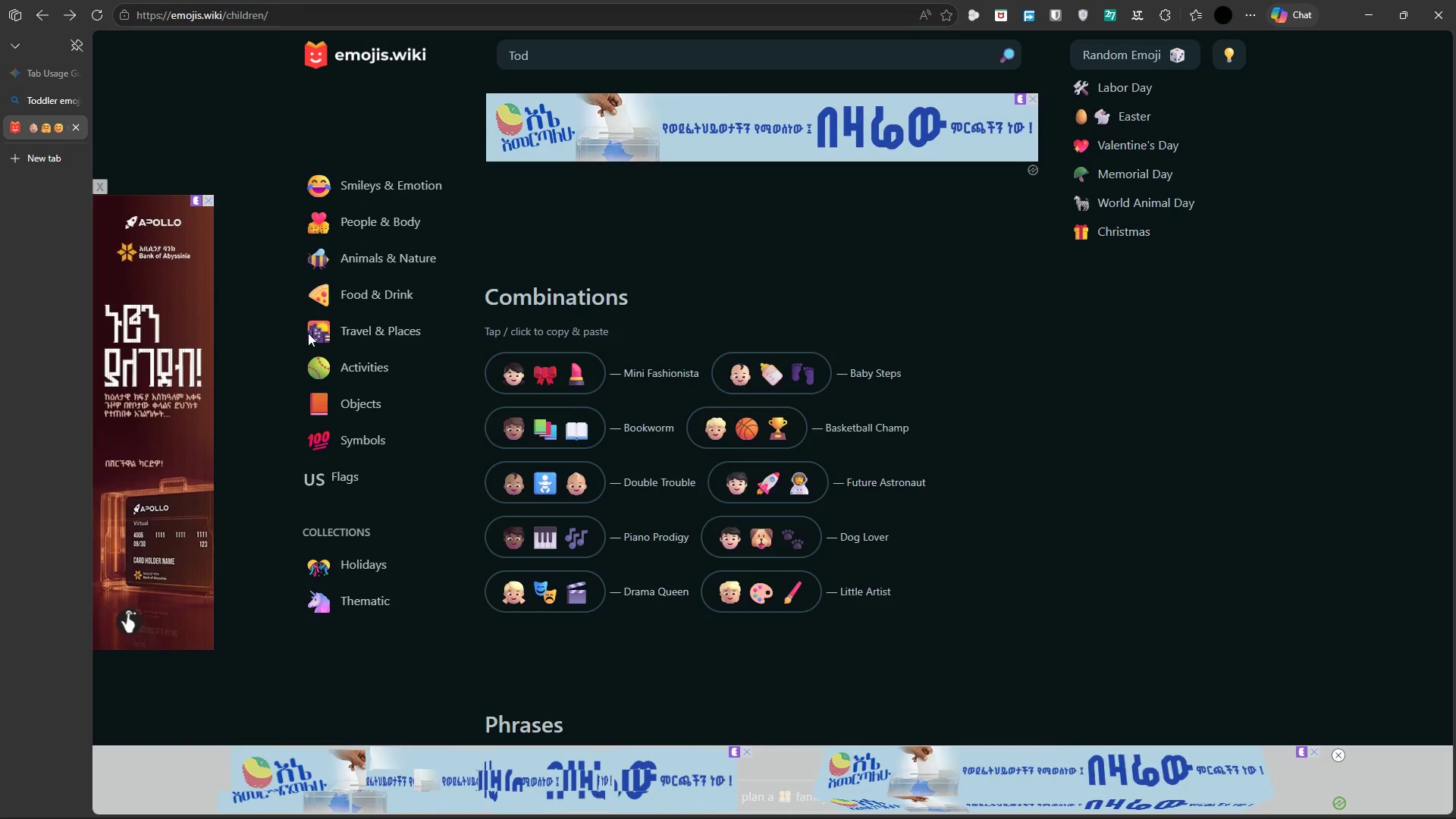 
scroll: coordinate [653, 158], scroll_direction: up, amount: 15.0
 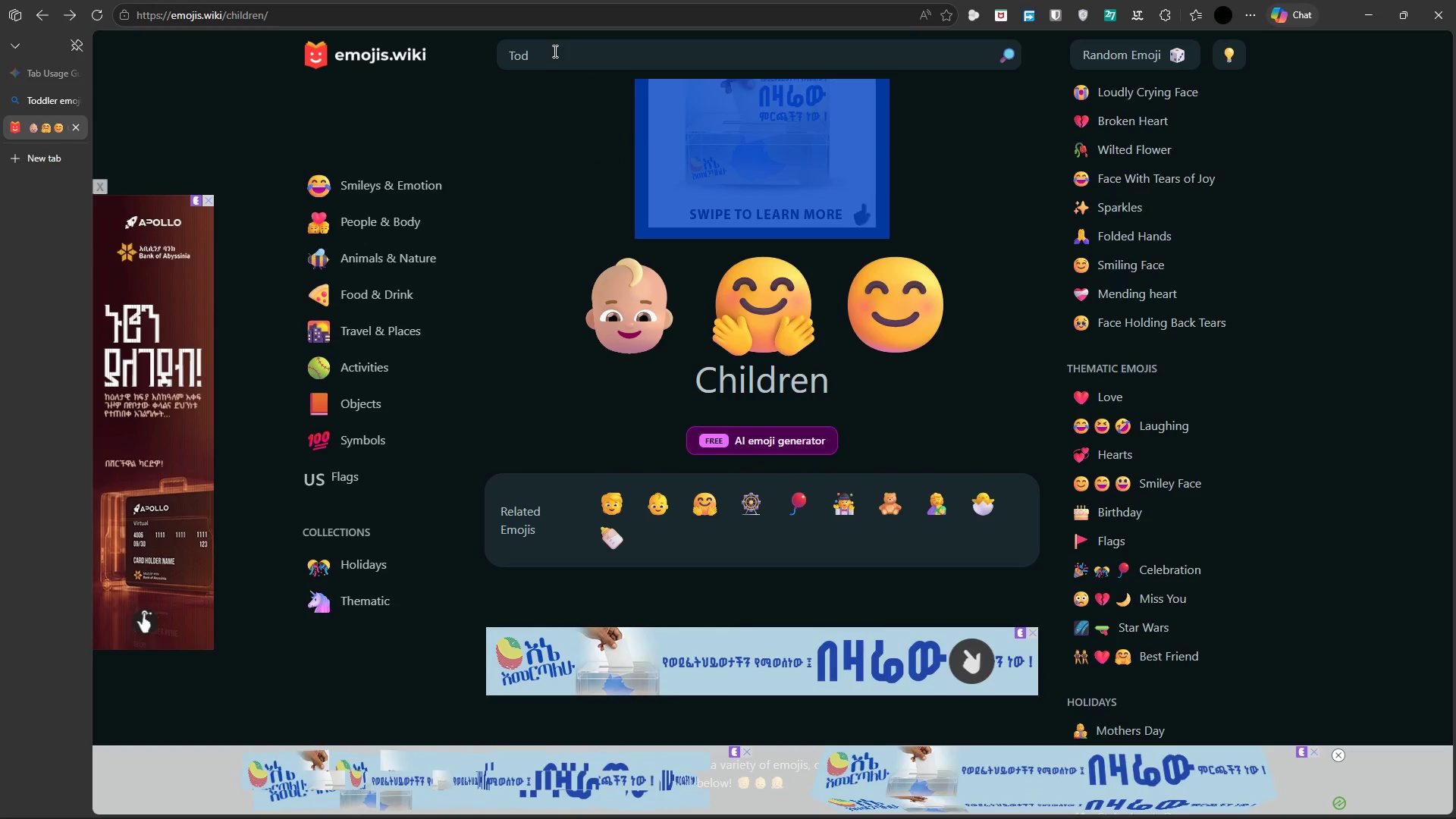 
left_click([553, 48])
 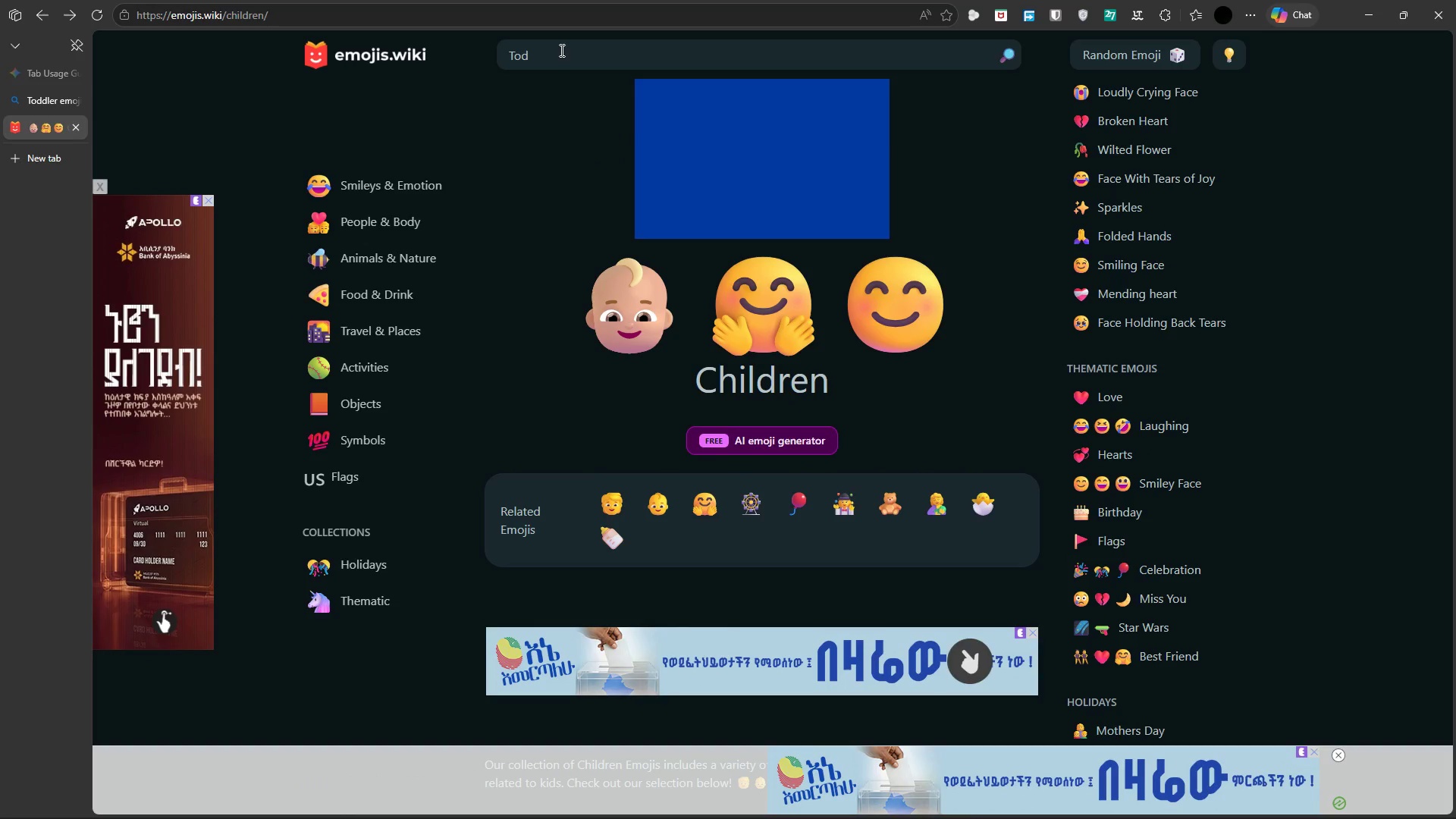 
double_click([560, 50])
 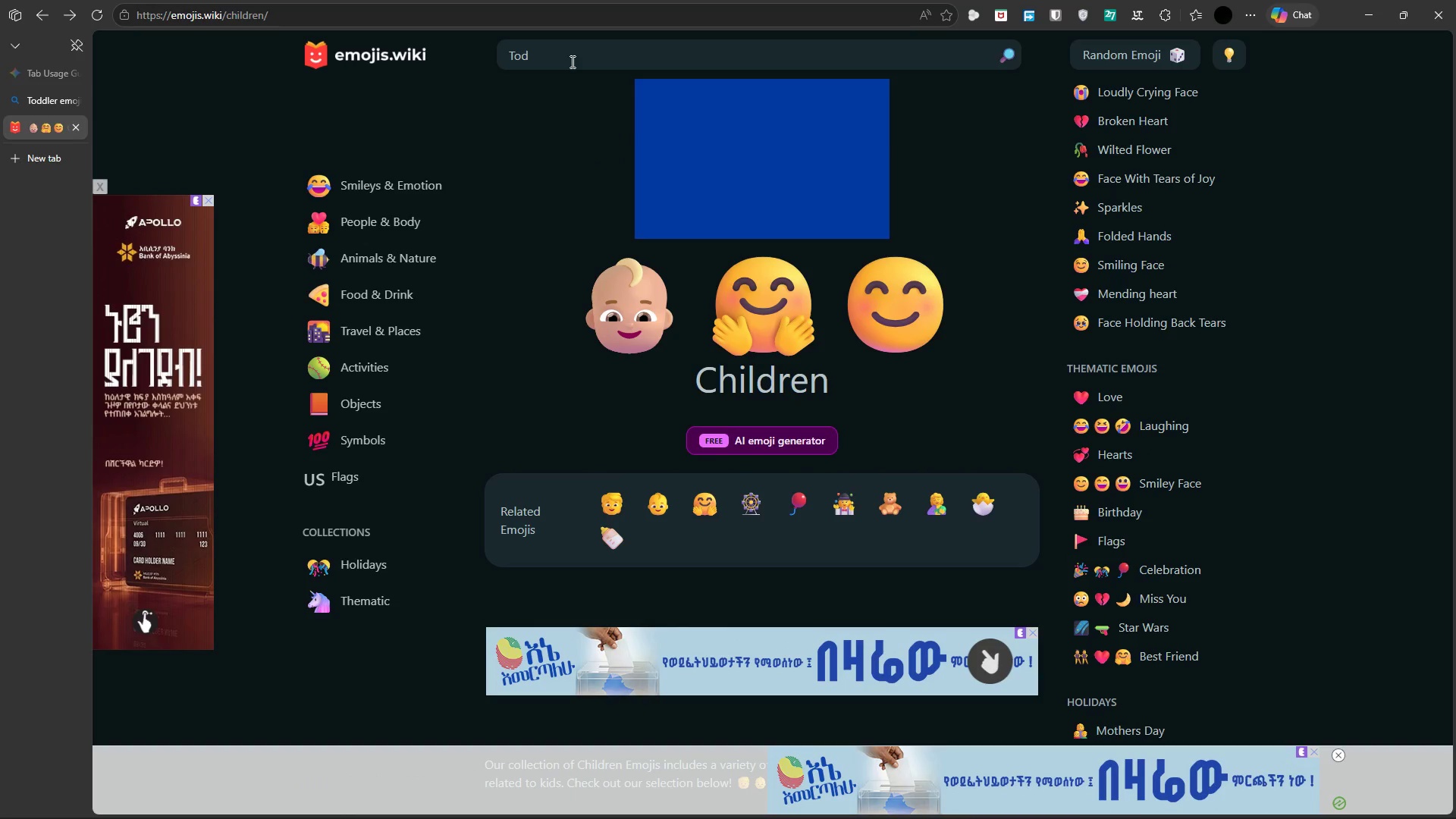 
left_click([570, 71])
 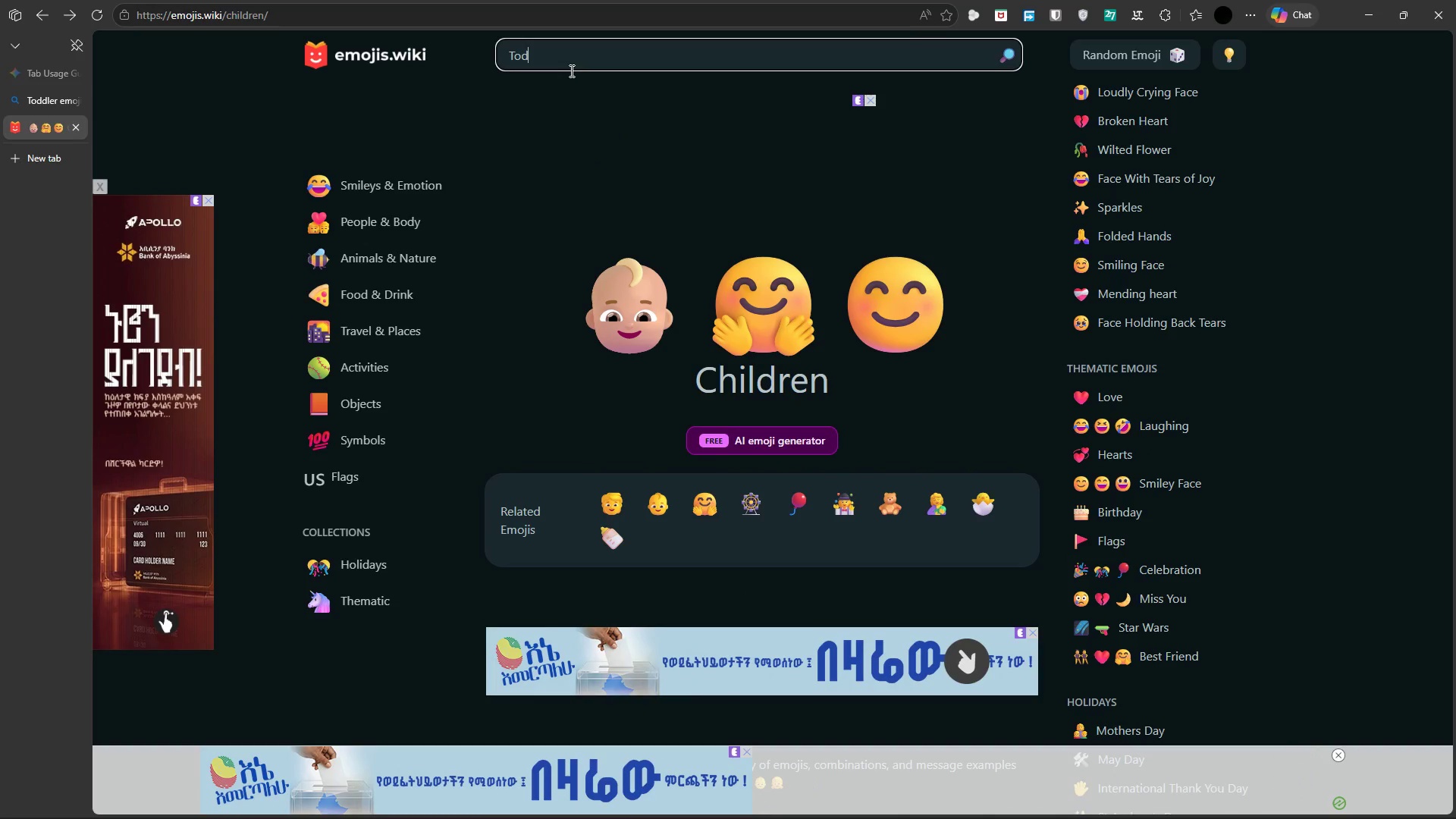 
key(D)
 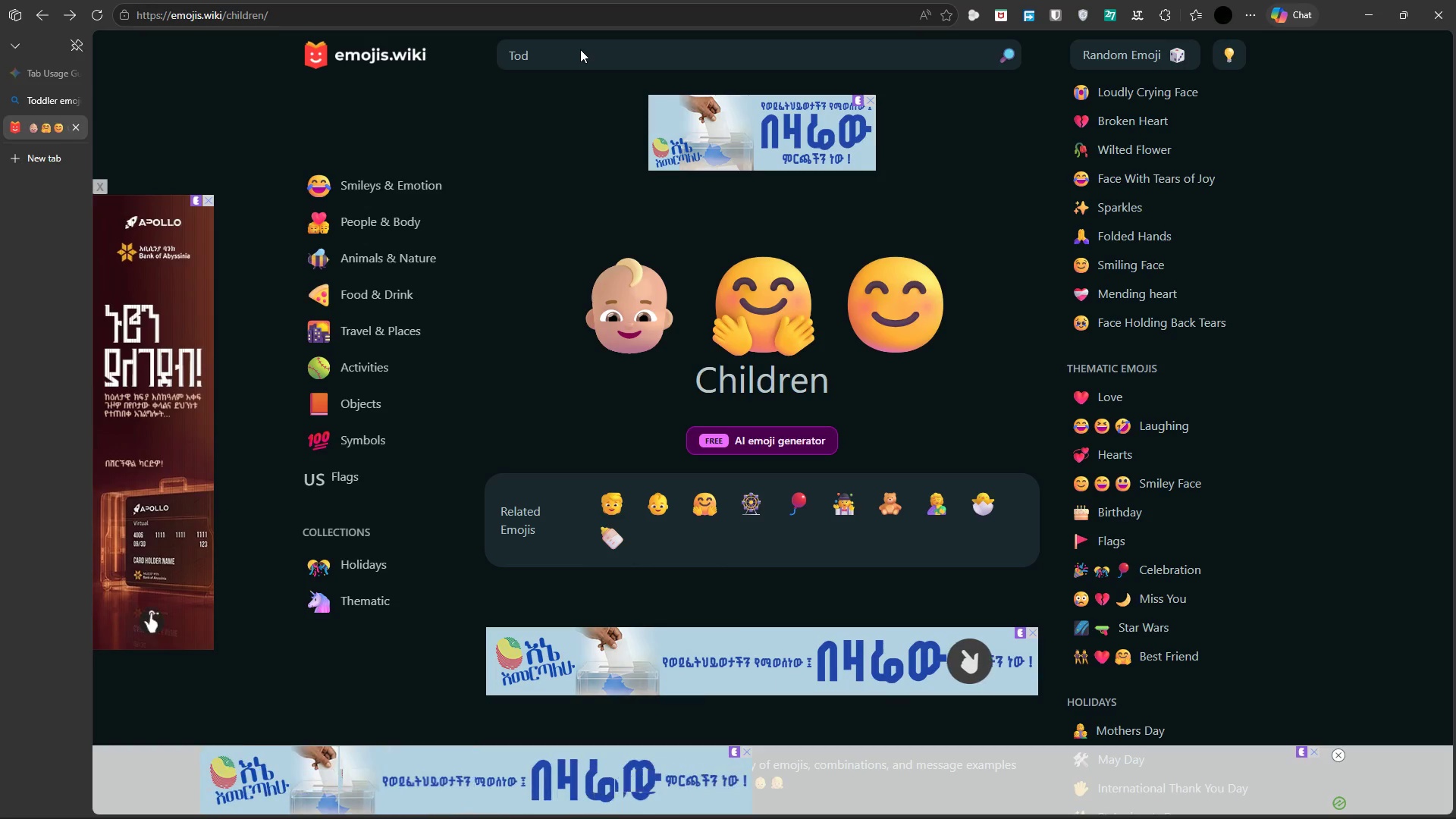 
wait(8.36)
 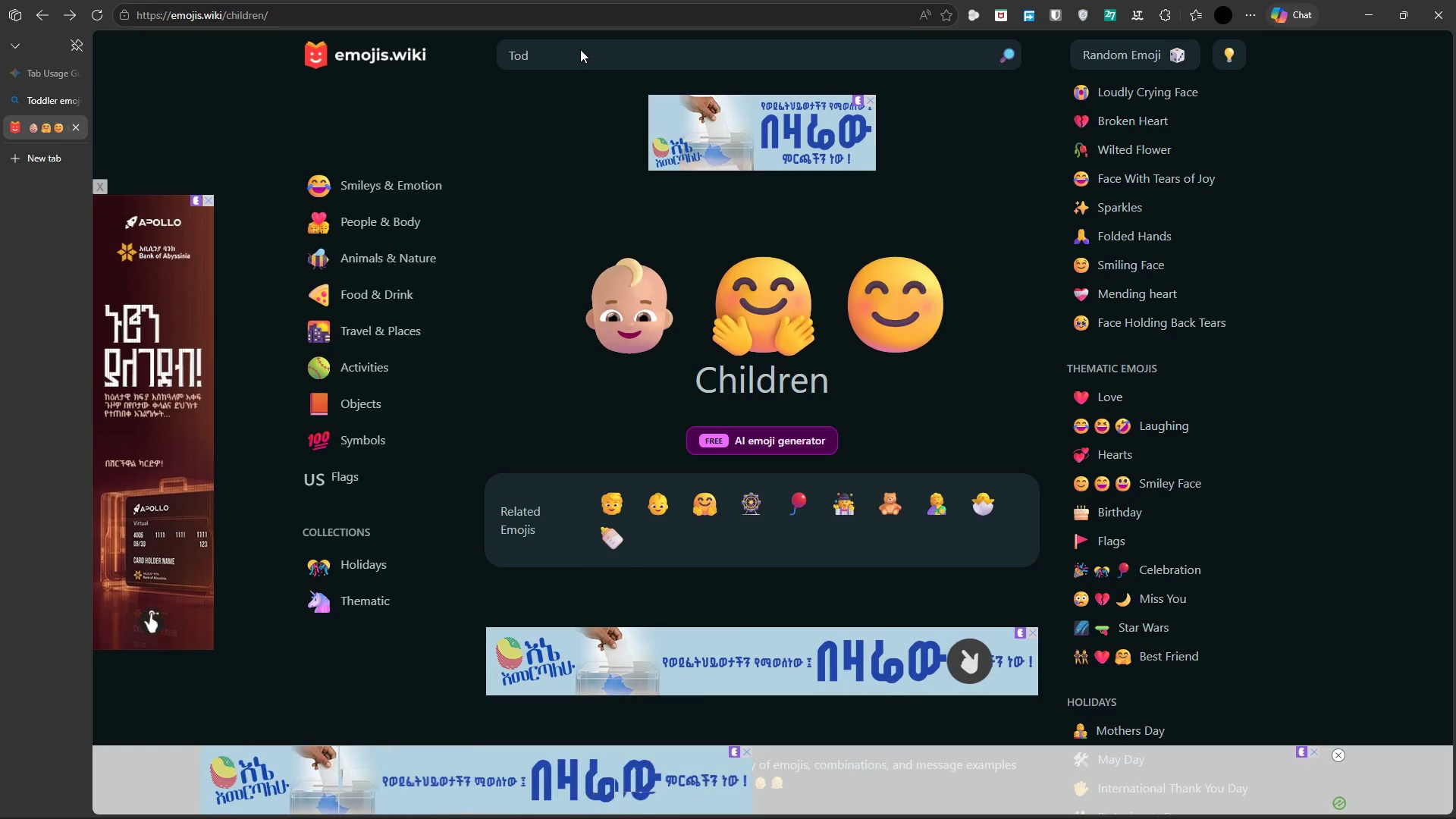 
left_click([530, 60])
 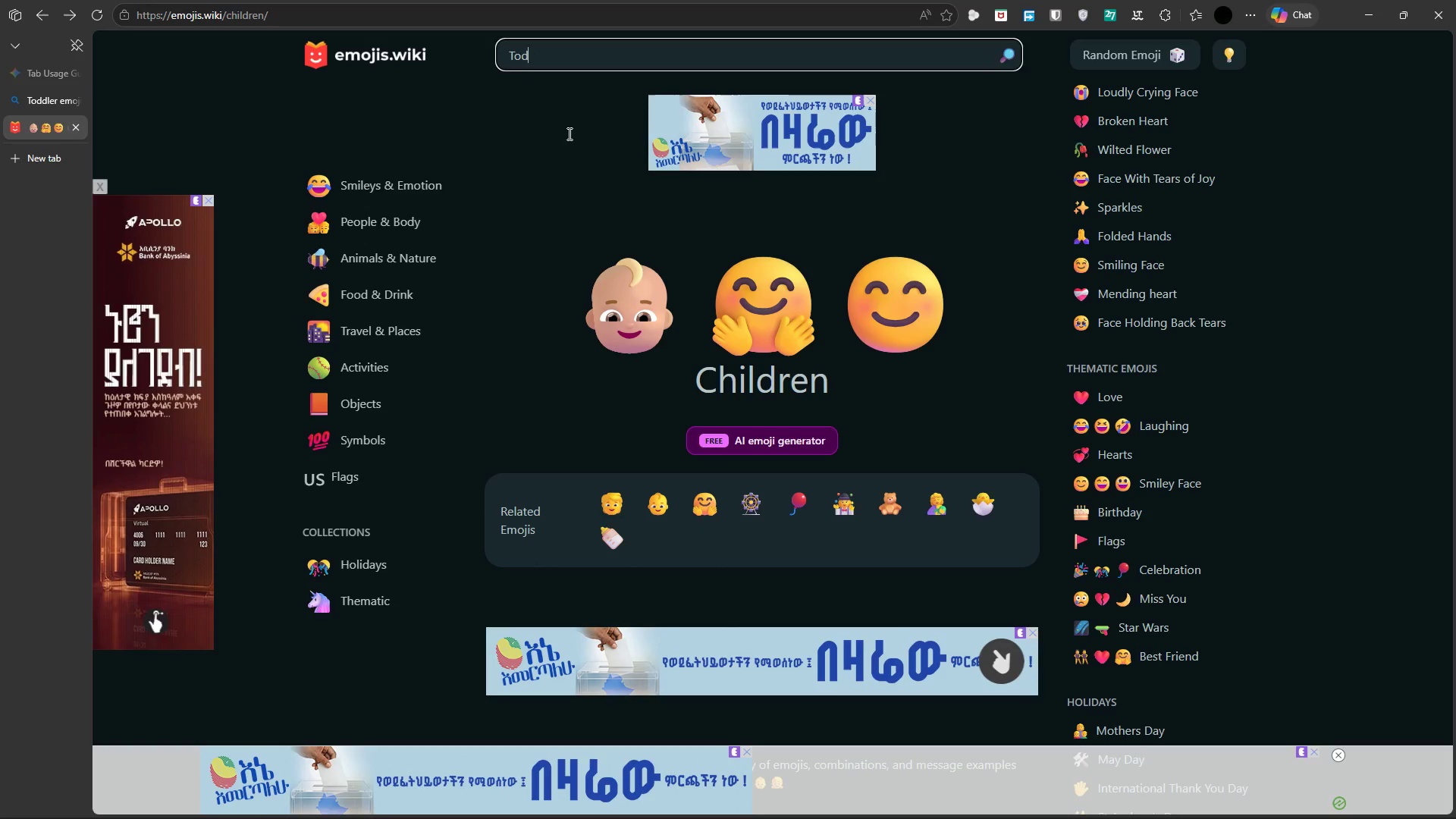 
scroll: coordinate [614, 260], scroll_direction: down, amount: 3.0
 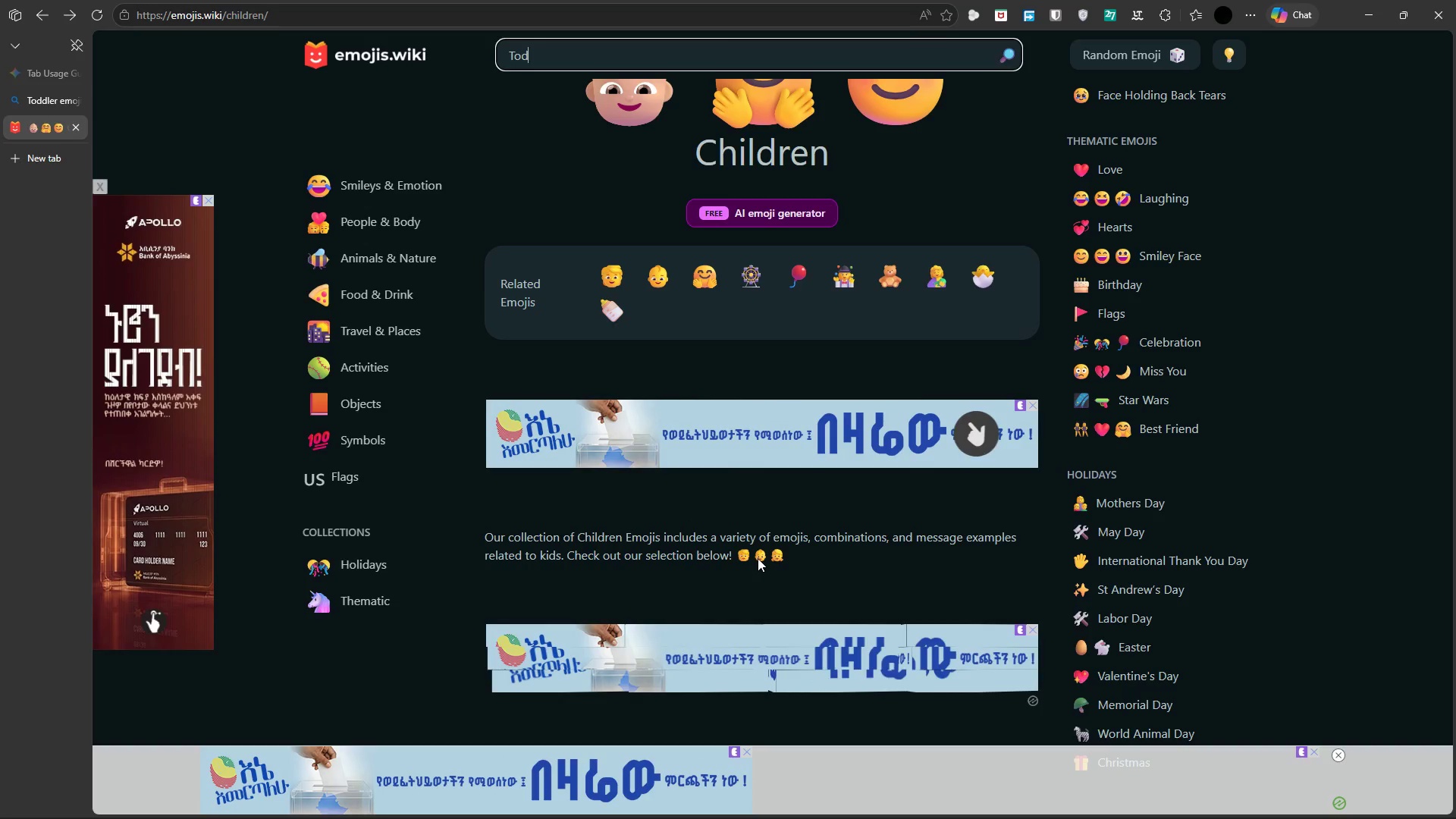 
left_click_drag(start_coordinate=[787, 555], to_coordinate=[773, 554])
 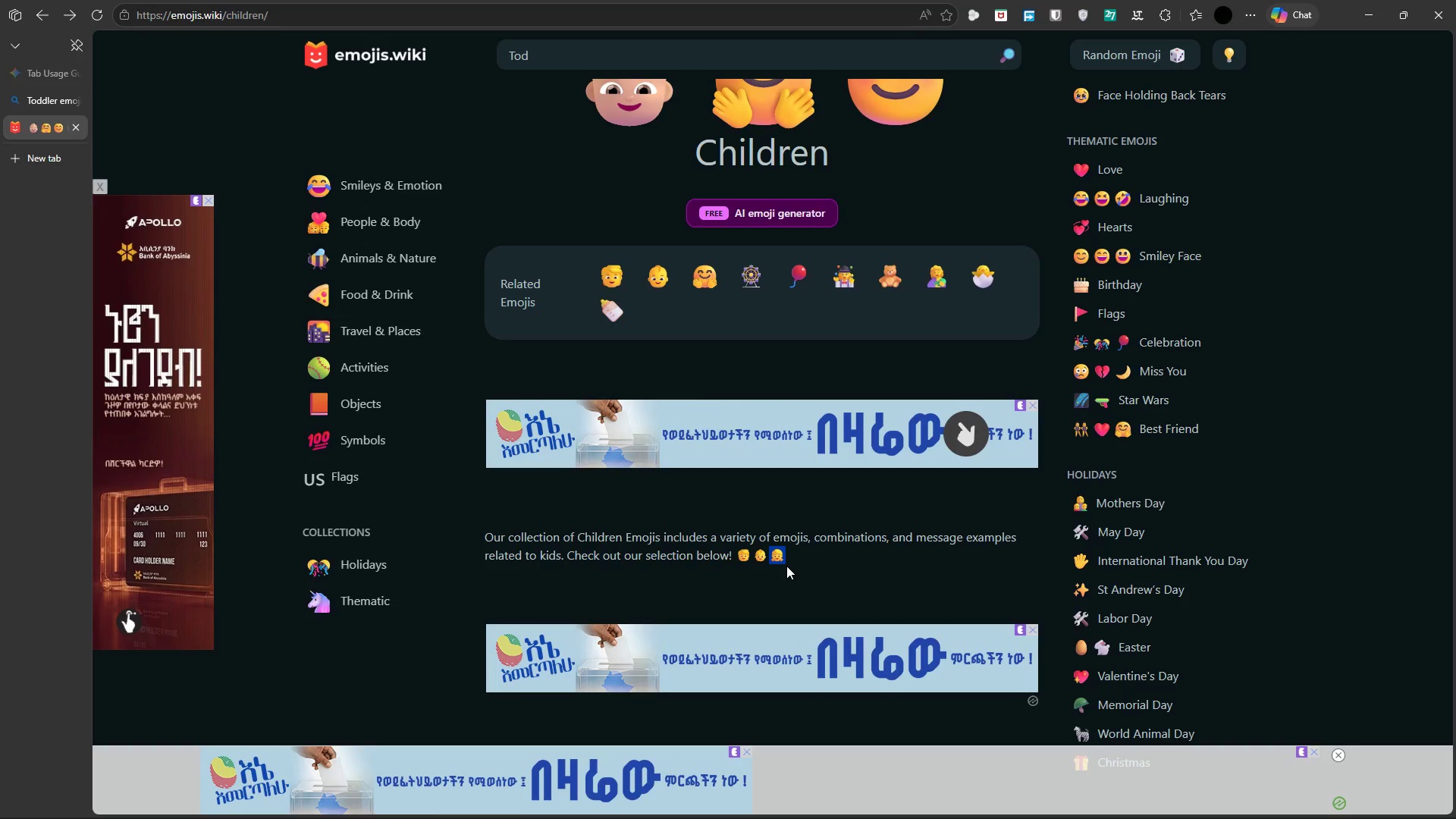 
left_click([787, 566])
 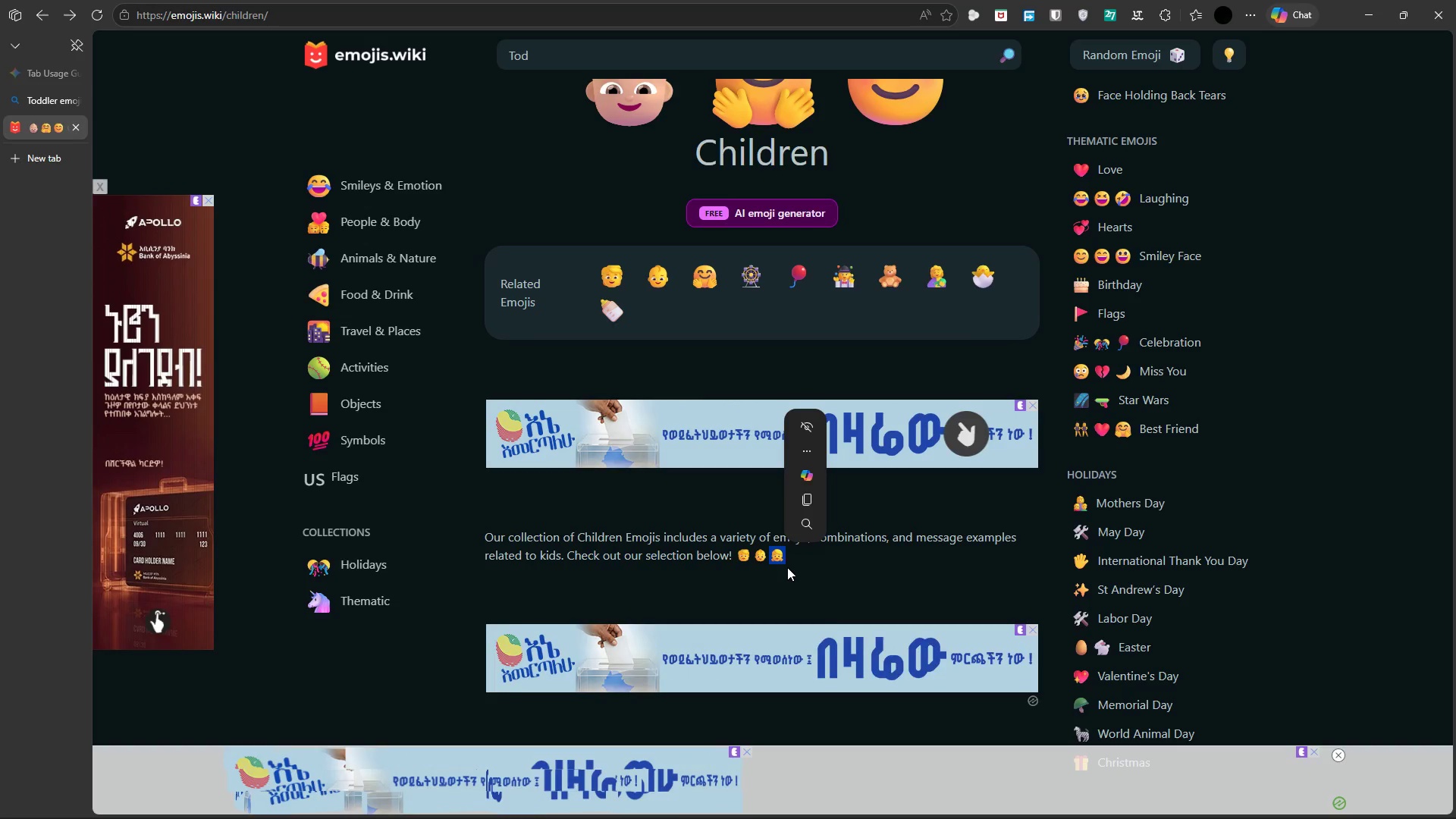 
scroll: coordinate [783, 568], scroll_direction: down, amount: 10.0
 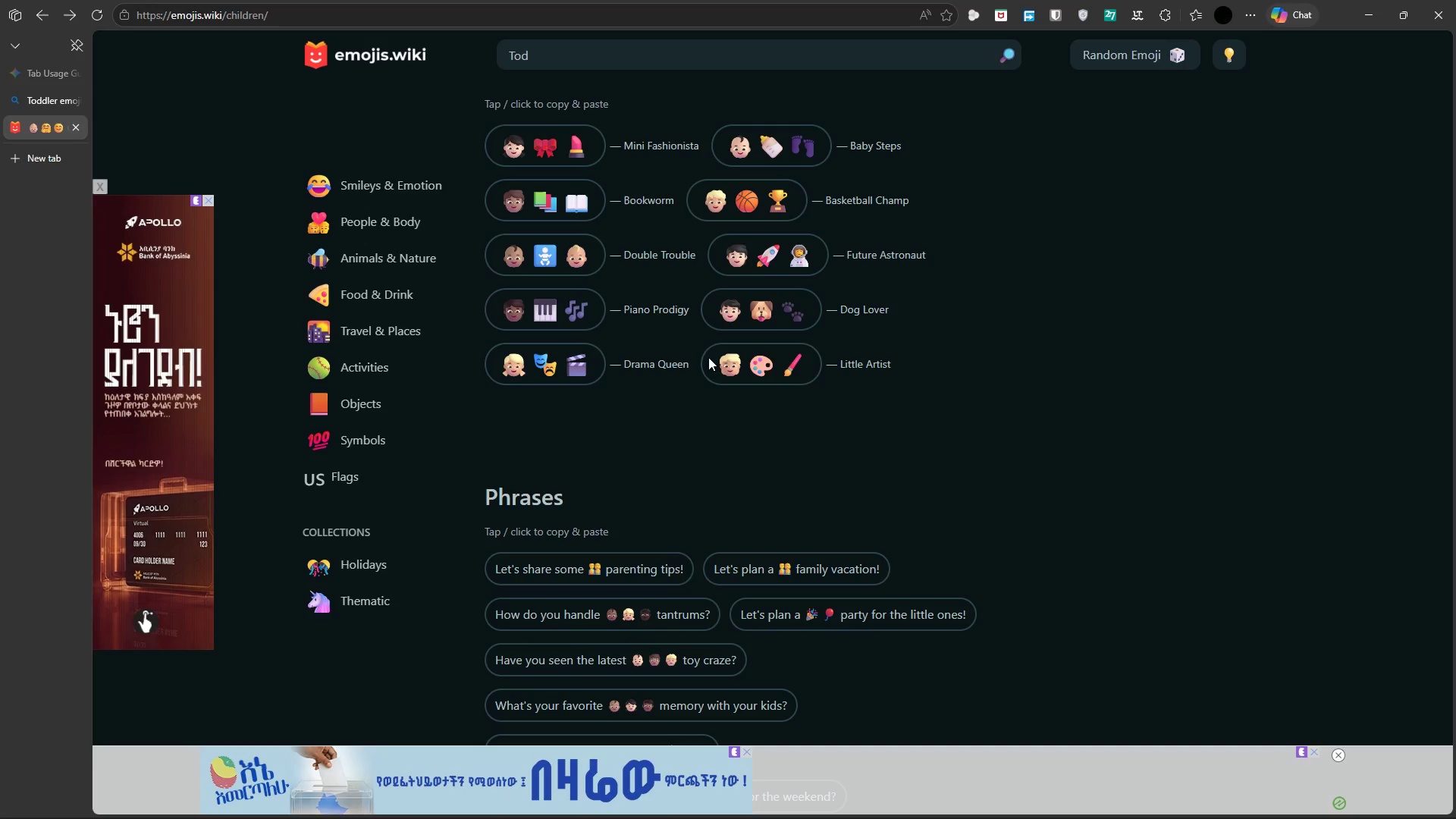 
wait(5.23)
 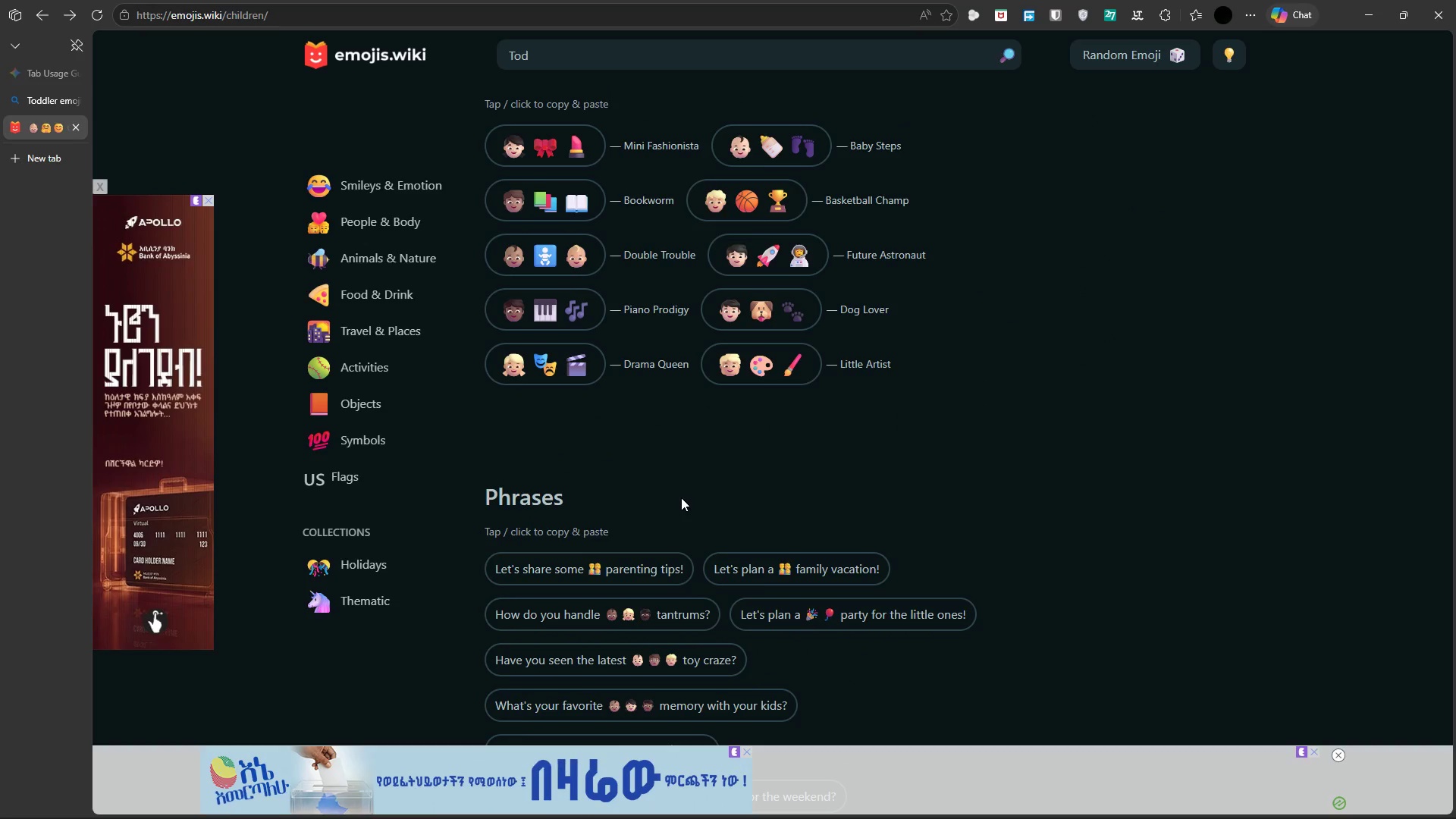 
scroll: coordinate [753, 366], scroll_direction: down, amount: 12.0
 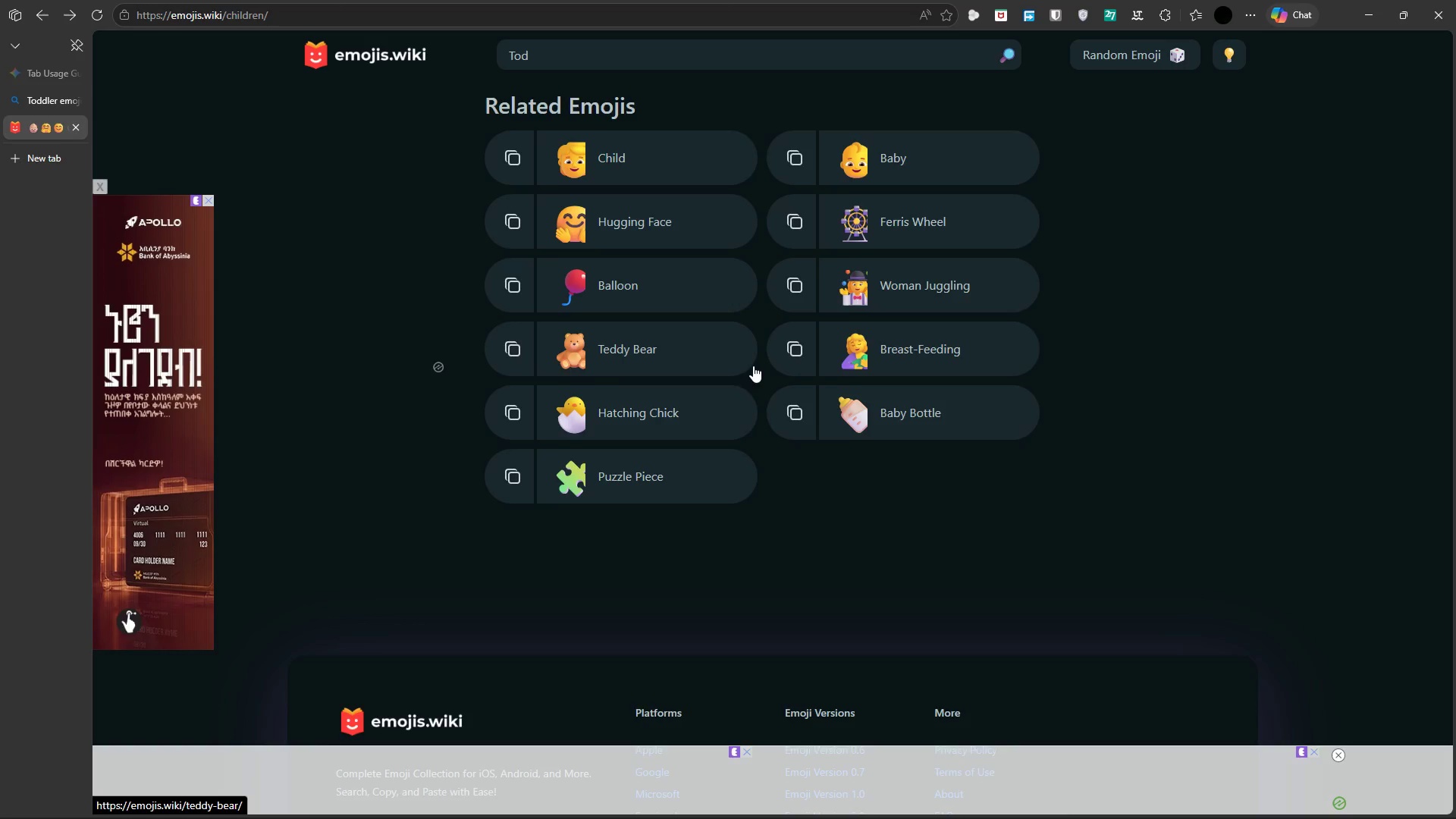 
scroll: coordinate [1079, 346], scroll_direction: up, amount: 26.0
 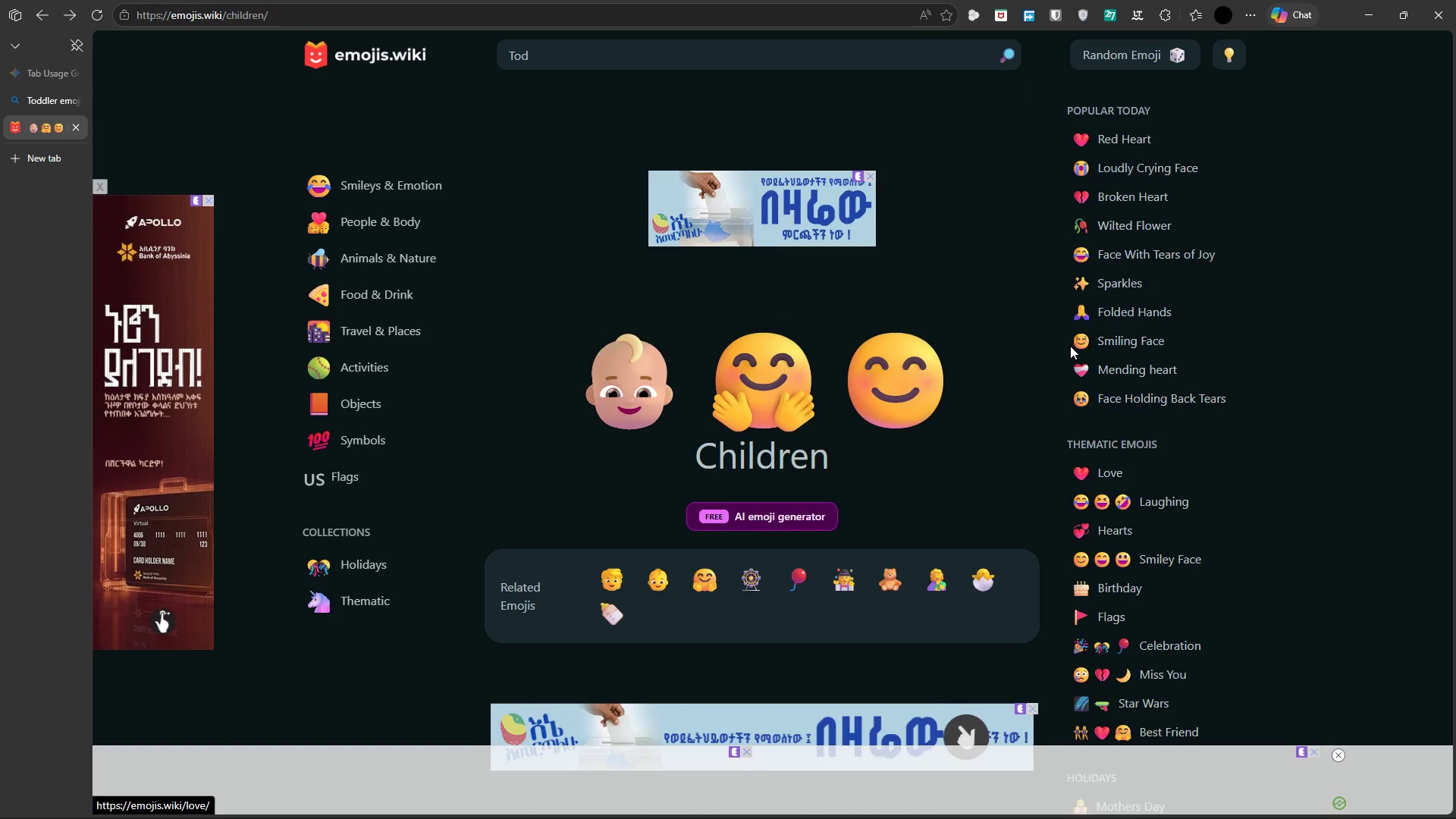 
scroll: coordinate [1070, 346], scroll_direction: up, amount: 3.0
 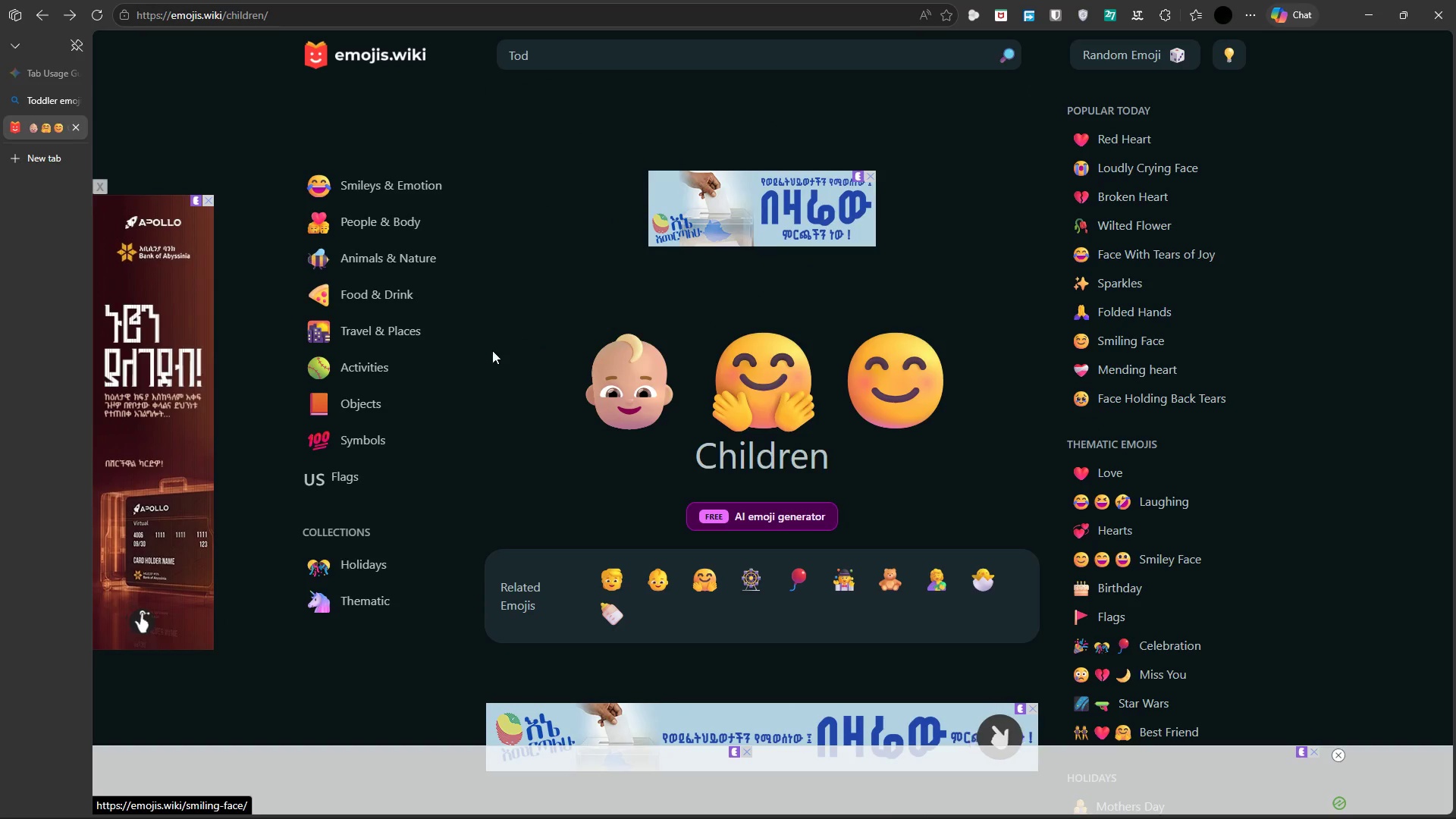 
scroll: coordinate [491, 351], scroll_direction: down, amount: 1.0
 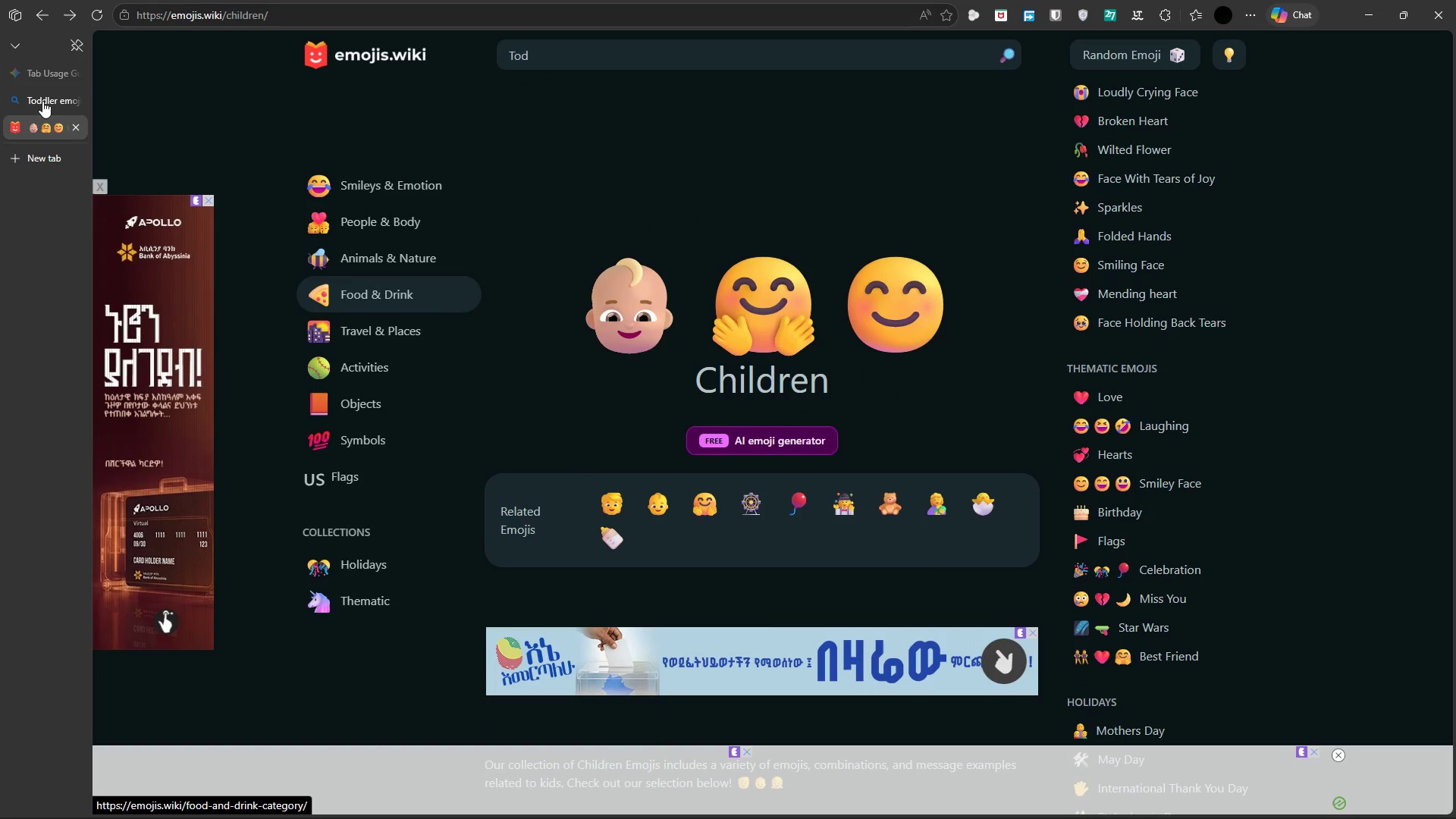 
left_click([42, 101])
 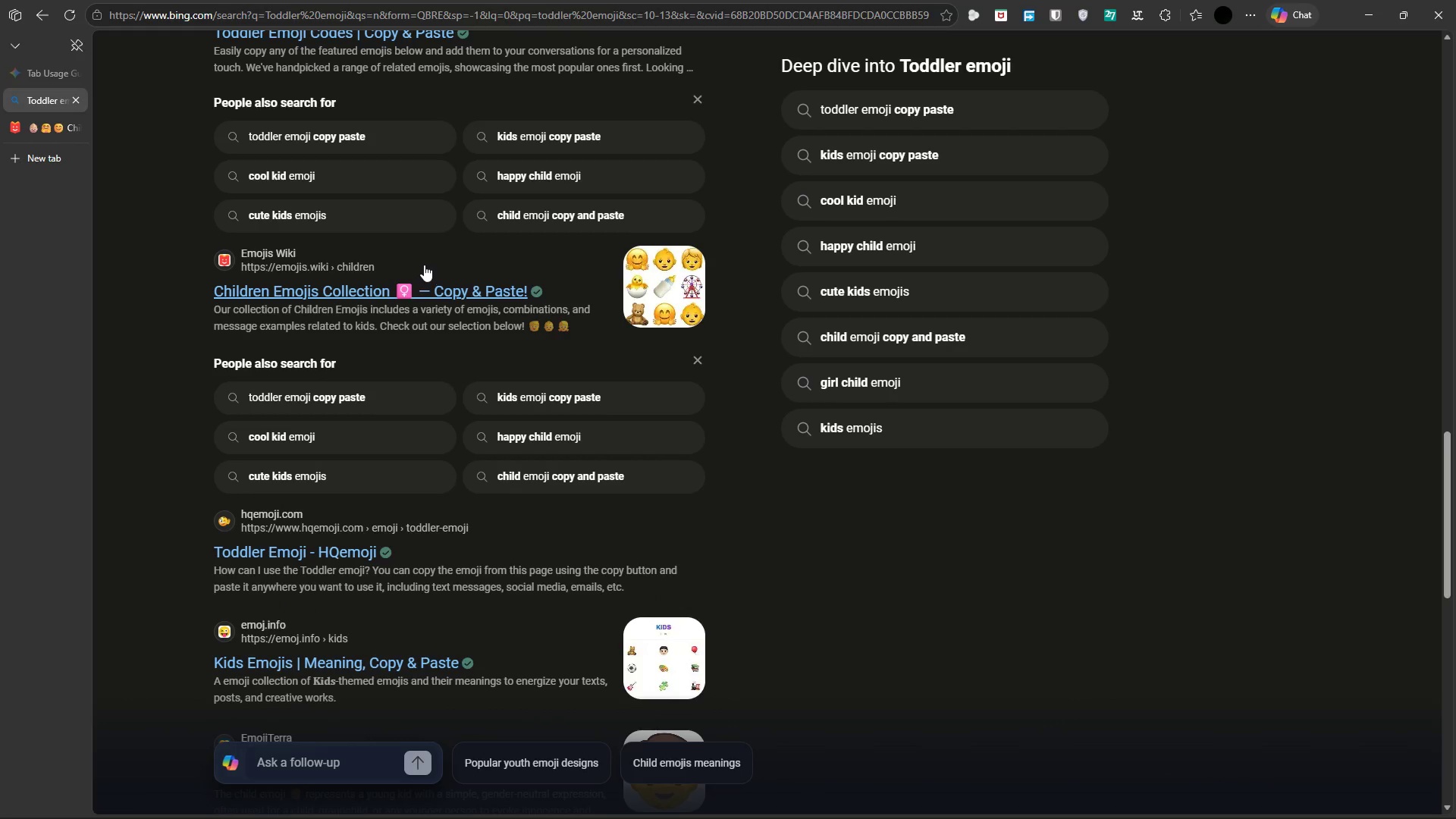 
scroll: coordinate [458, 287], scroll_direction: down, amount: 4.0
 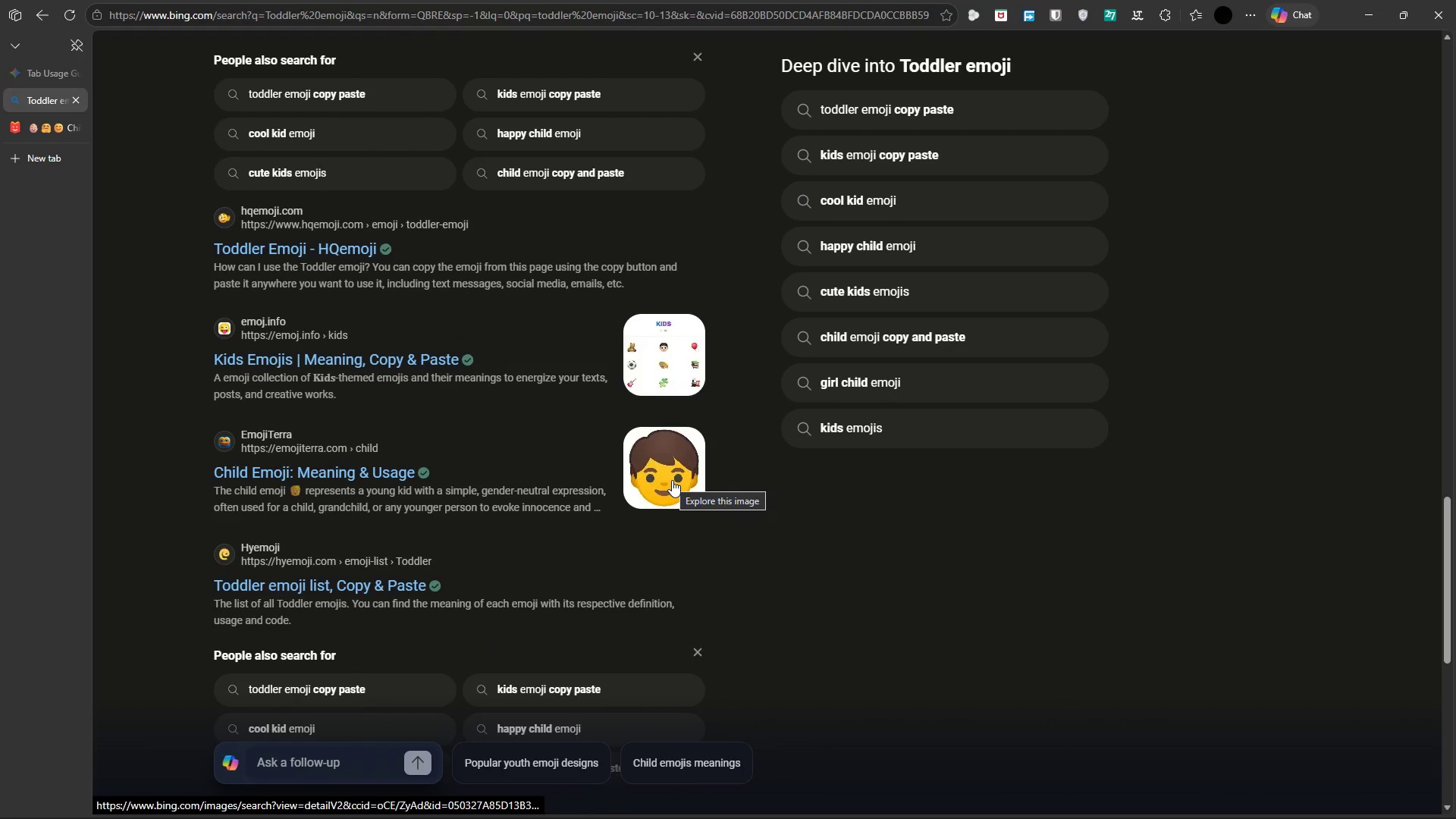 
right_click([672, 480])
 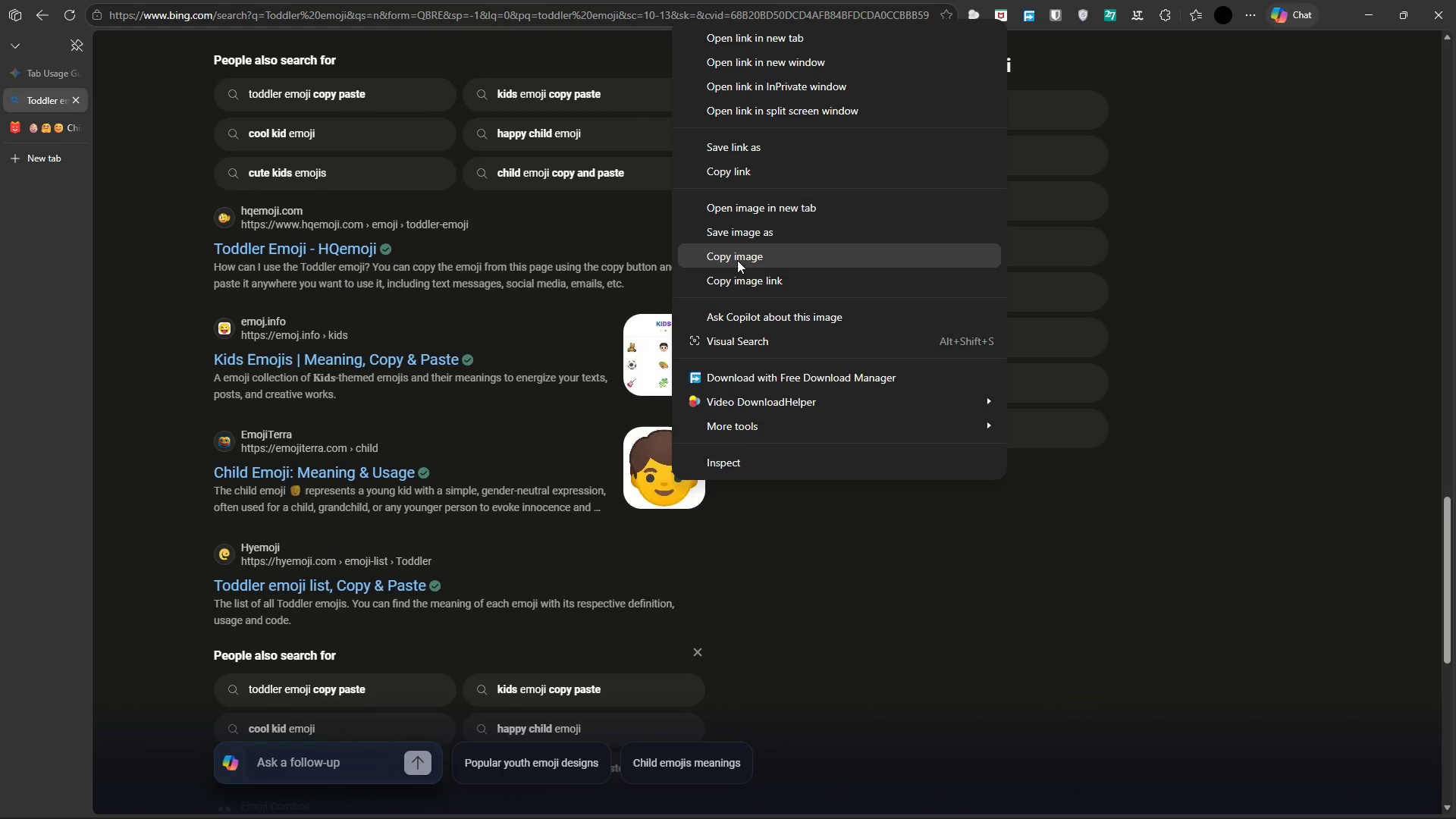 
left_click([737, 260])
 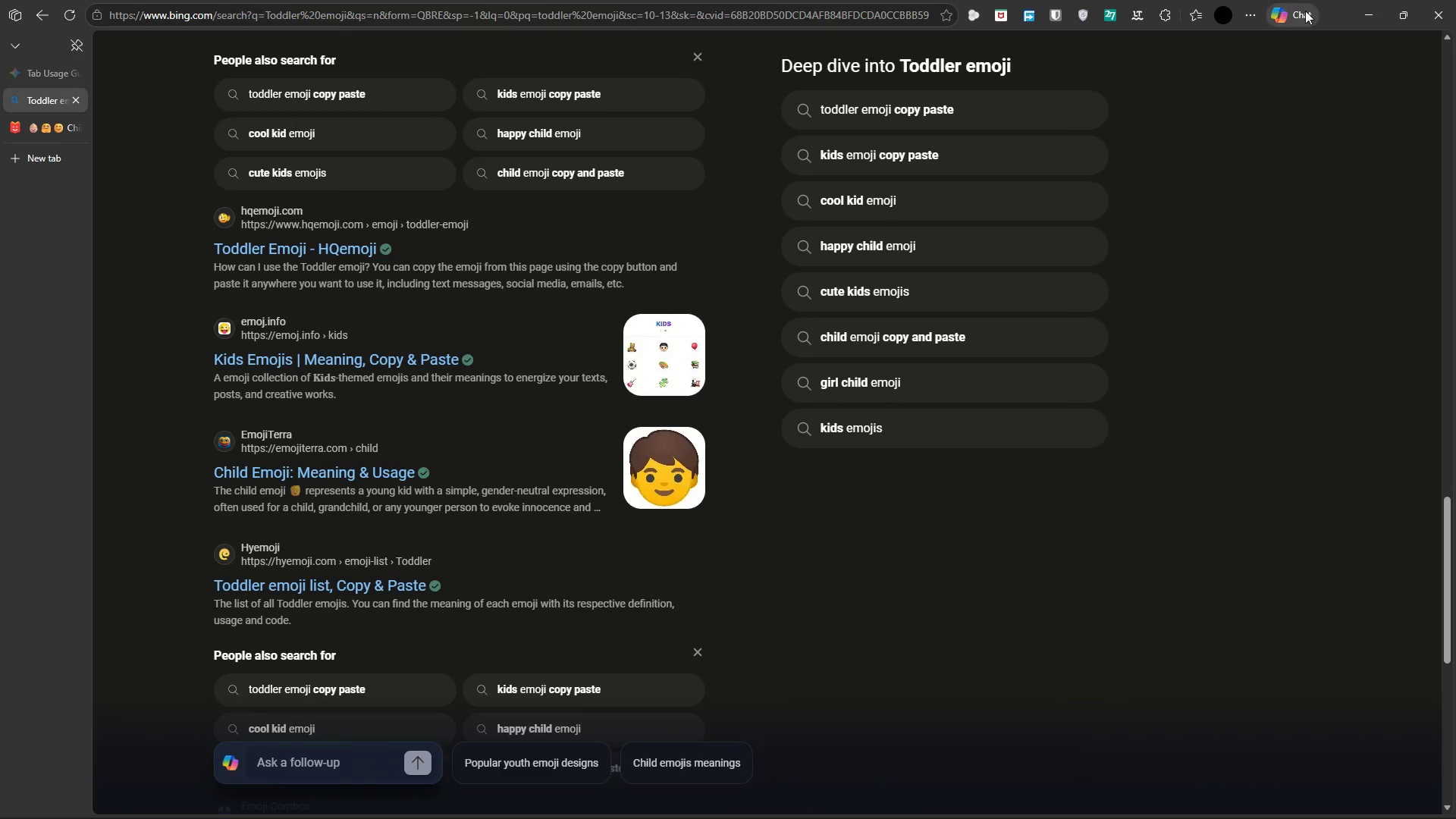 
left_click([1363, 27])
 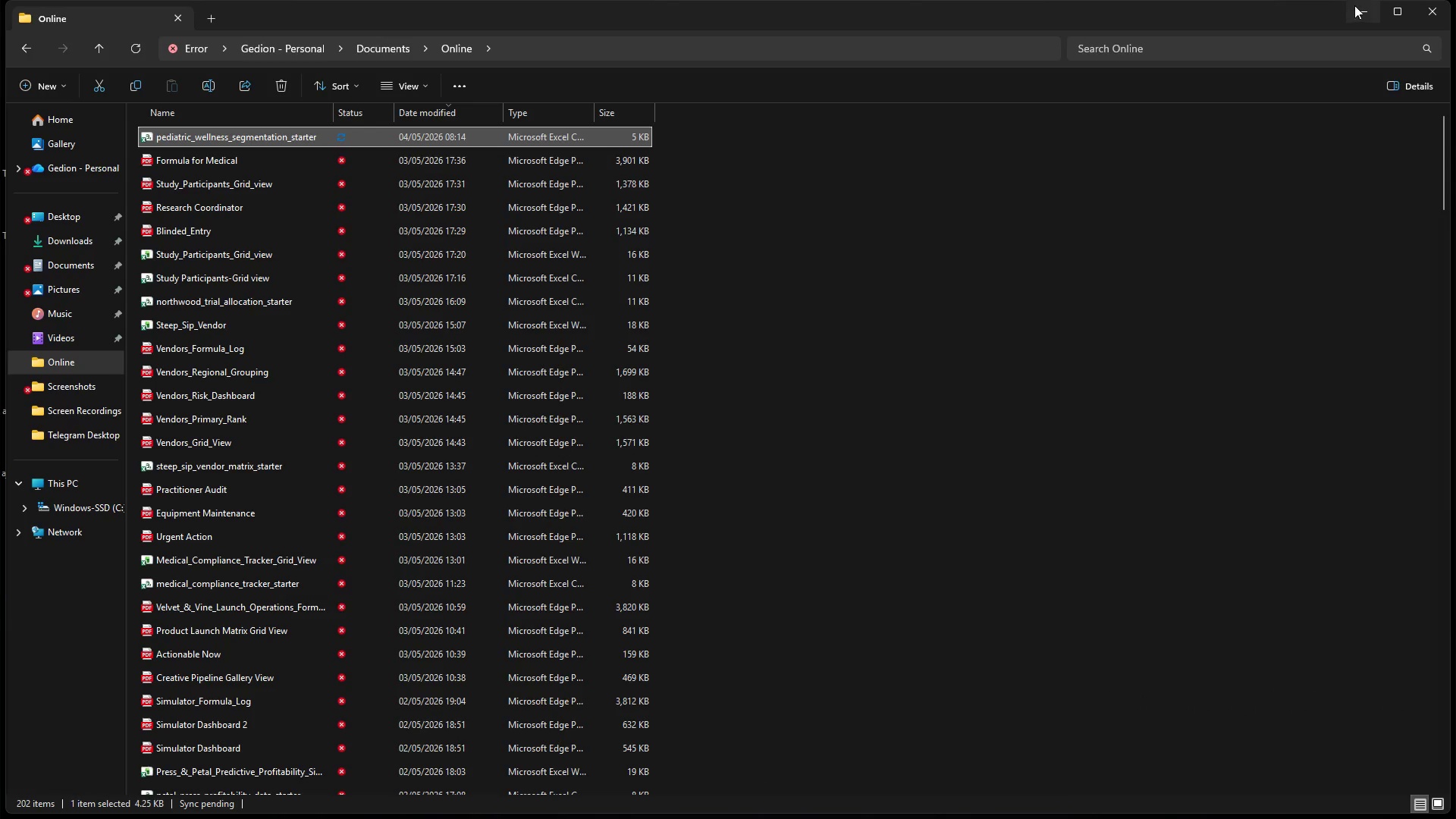 
left_click([1365, 0])
 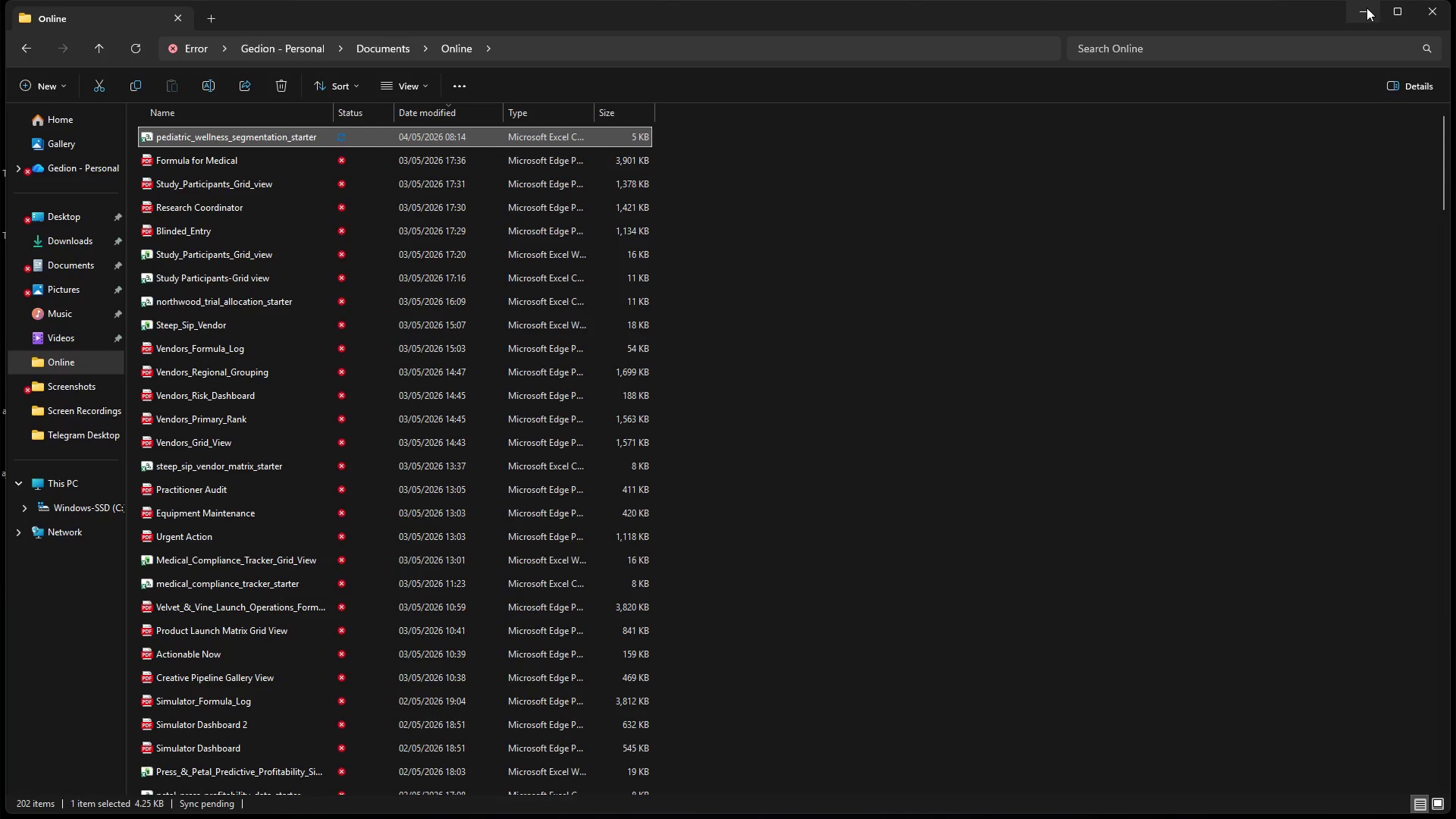 
left_click([1367, 8])
 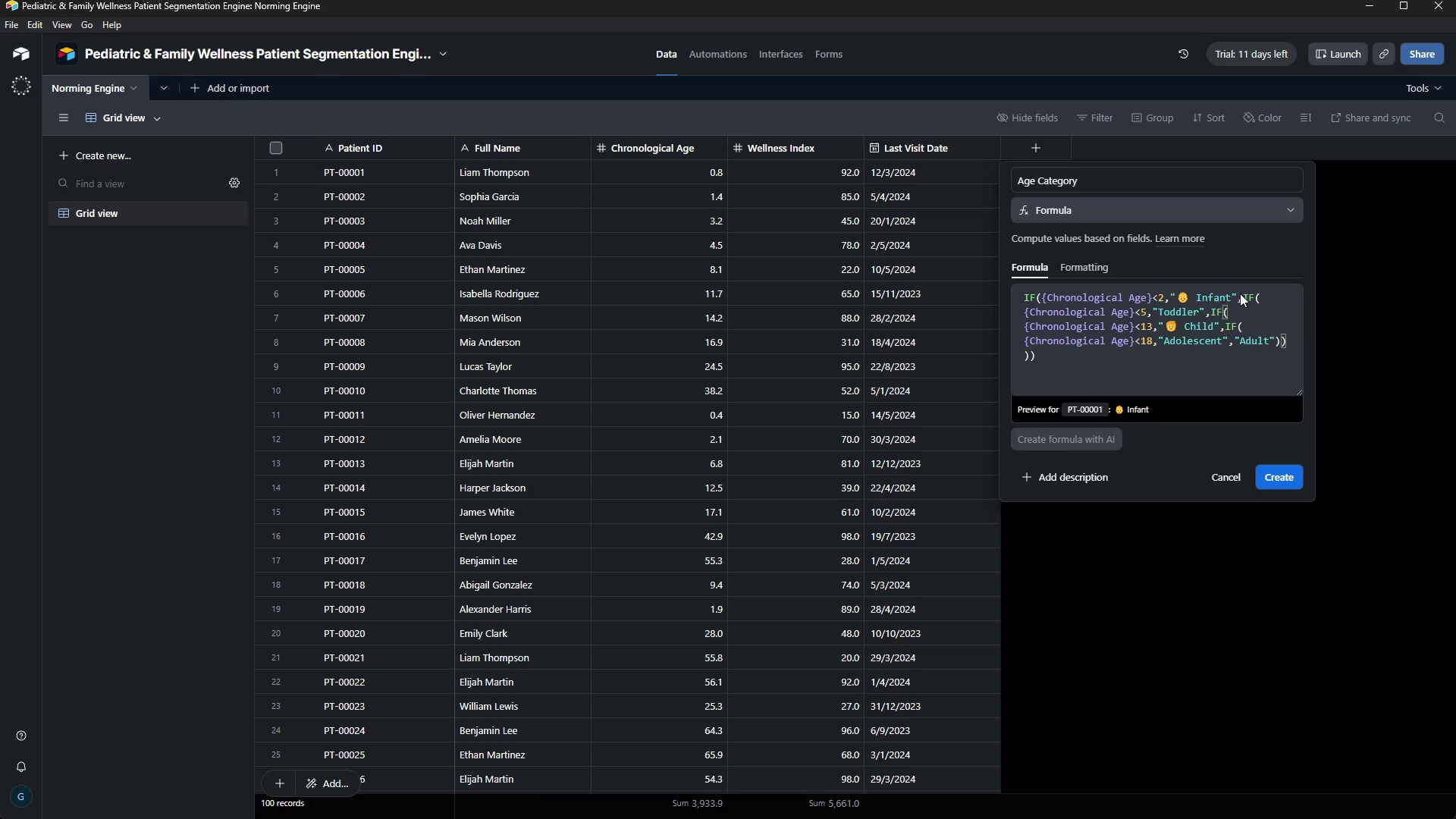 
left_click([1174, 323])
 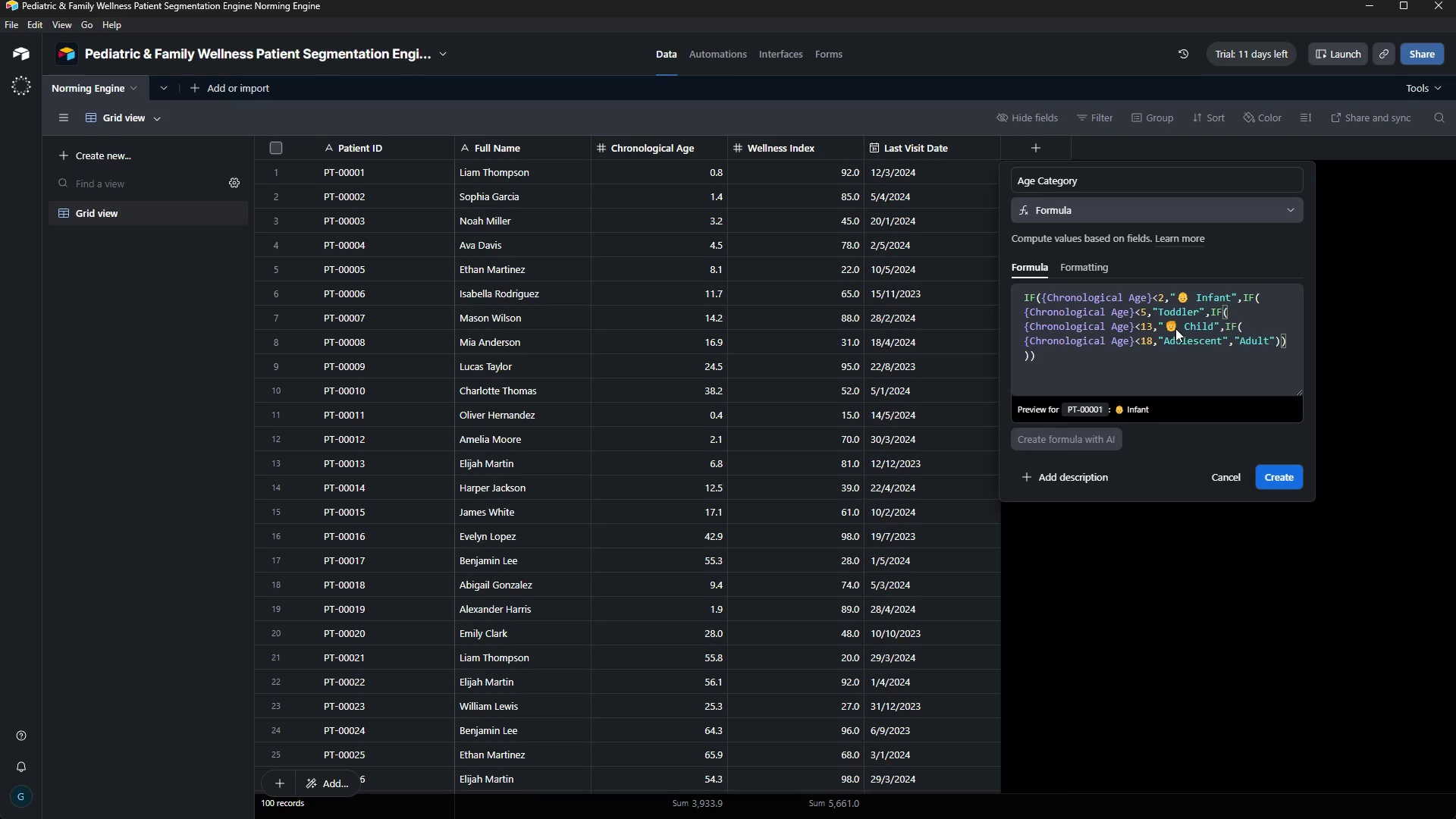 
left_click([1175, 328])
 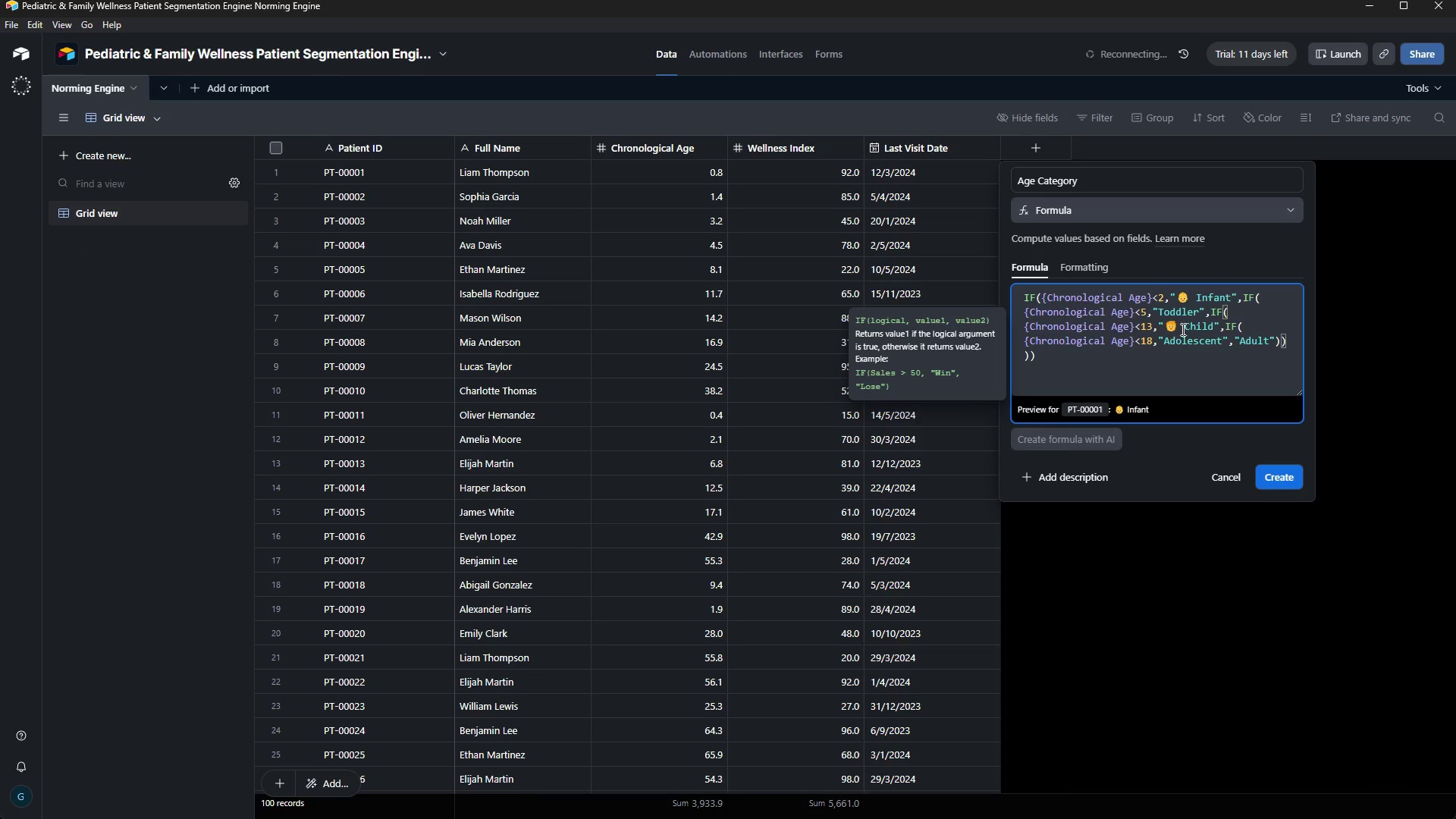 
left_click_drag(start_coordinate=[1175, 328], to_coordinate=[1169, 329])
 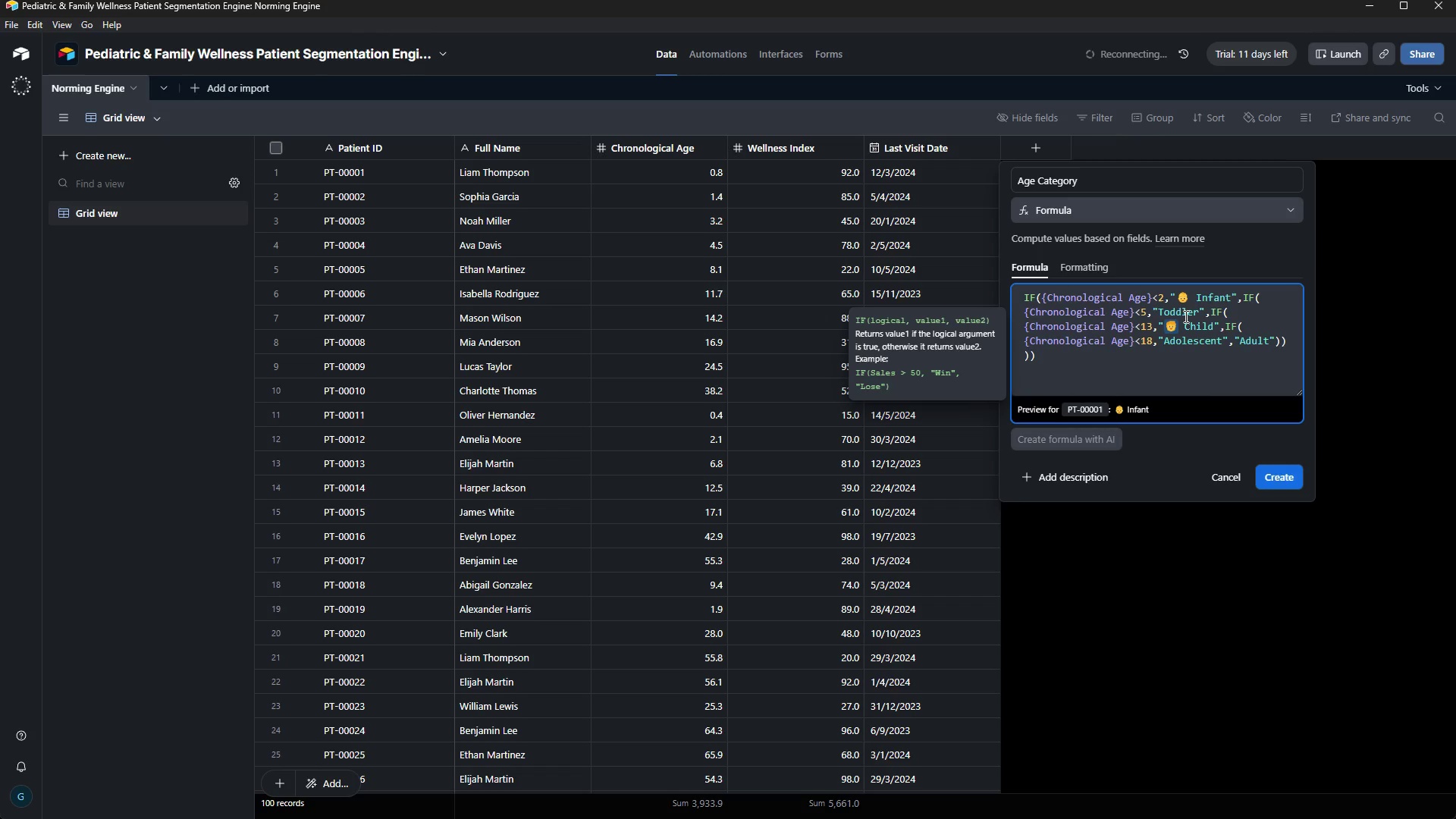 
key(Control+C)
 